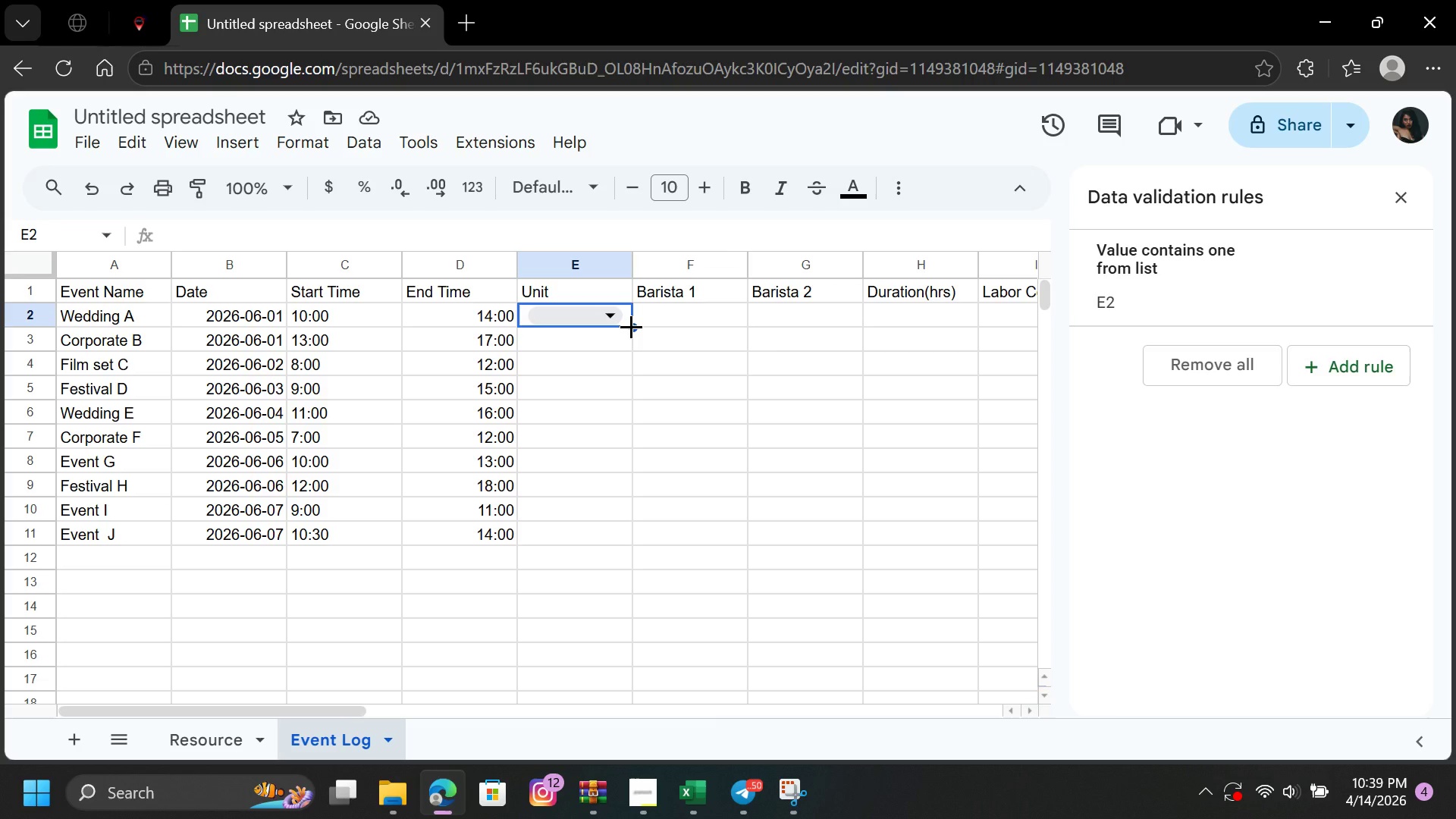 
left_click_drag(start_coordinate=[631, 326], to_coordinate=[627, 537])
 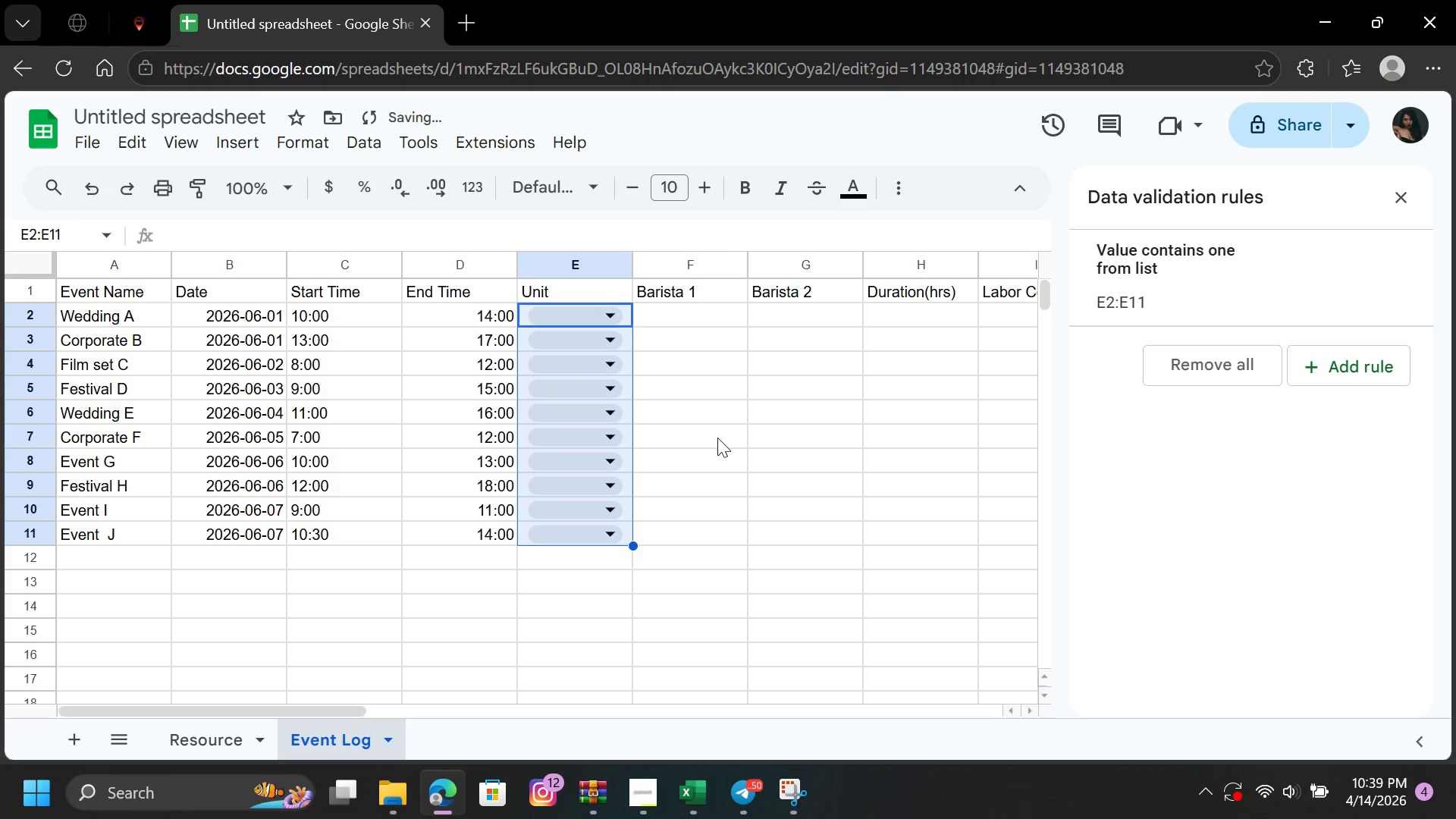 
left_click([739, 409])
 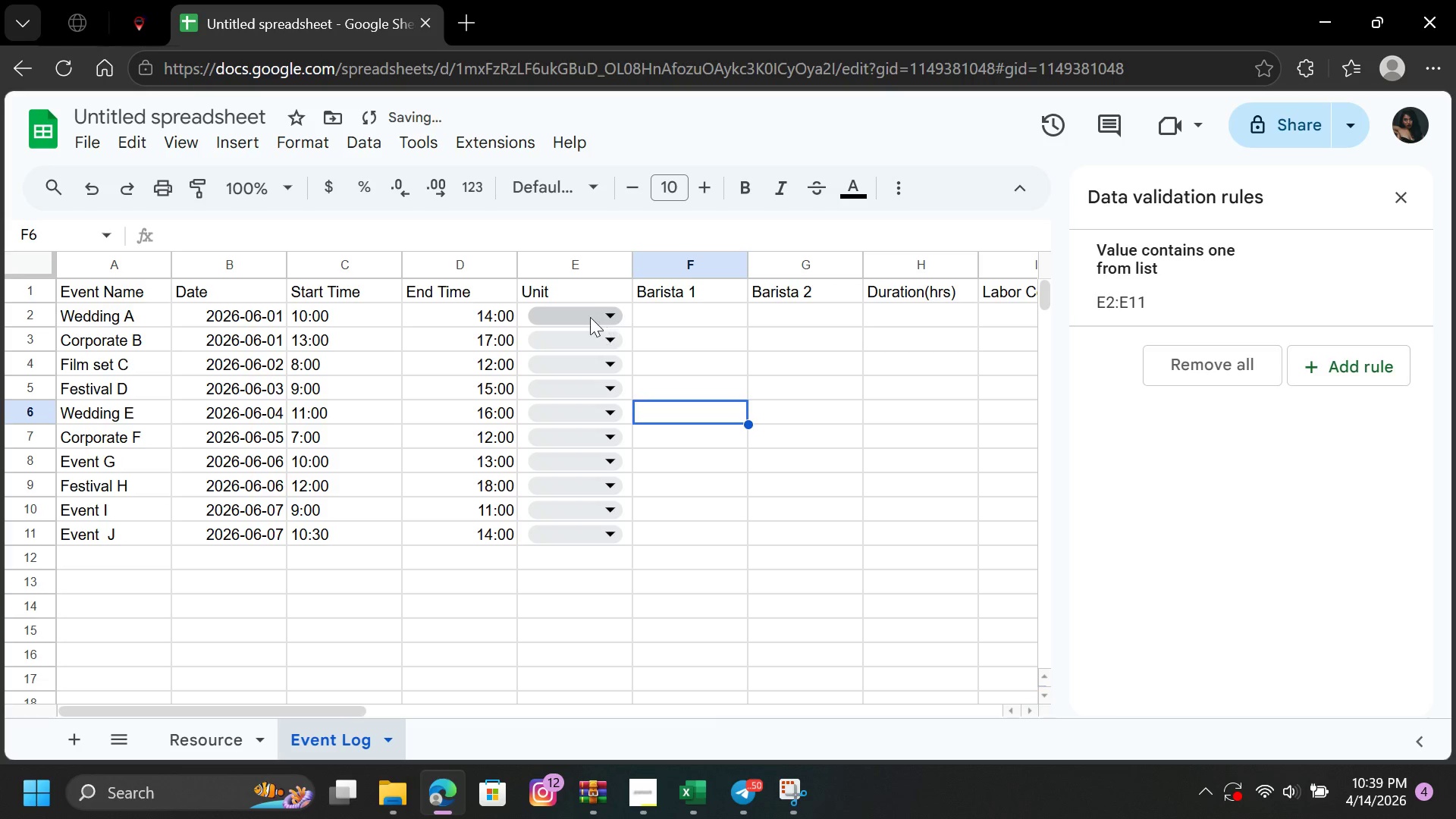 
left_click([581, 311])
 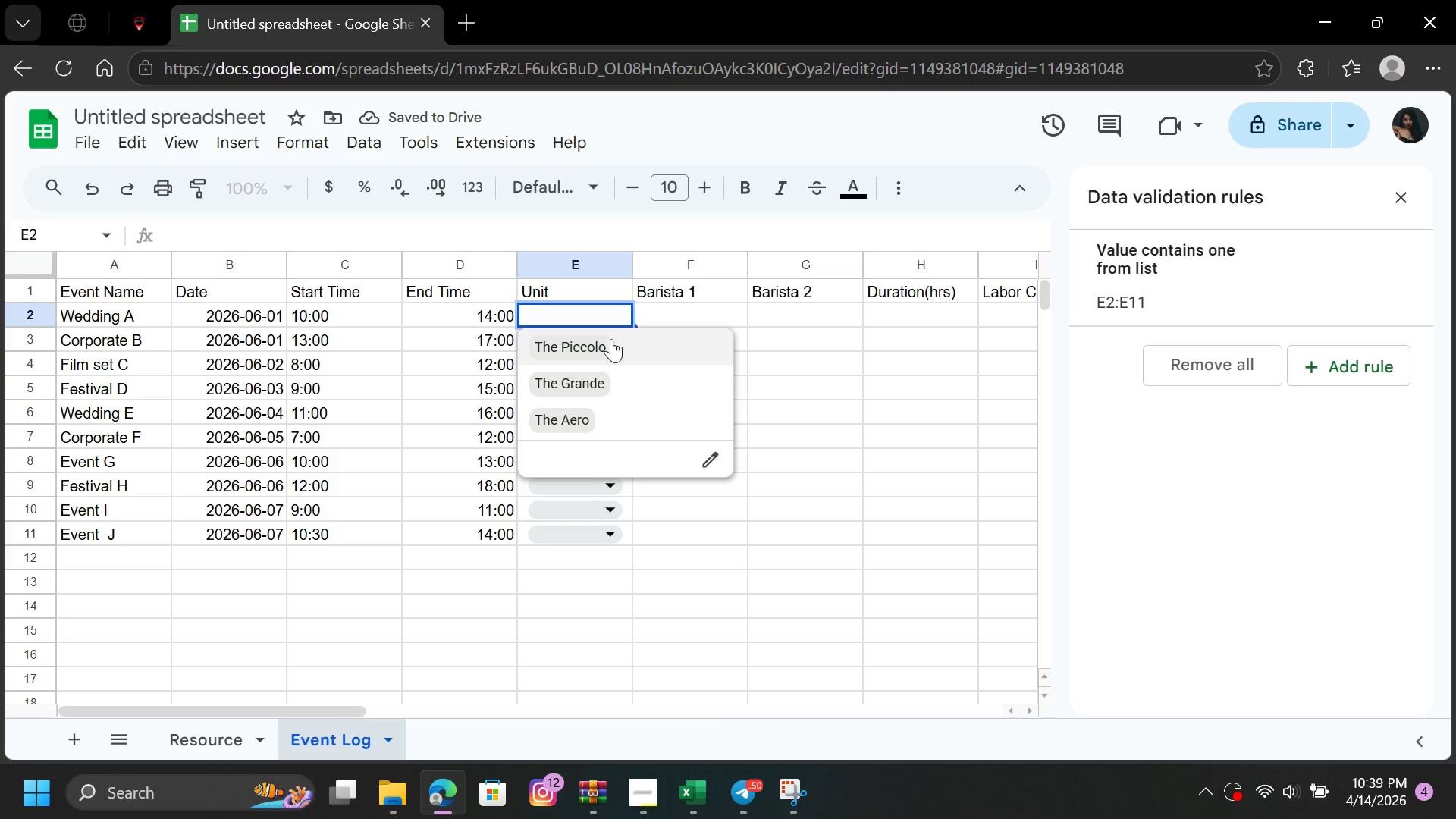 
left_click([608, 344])
 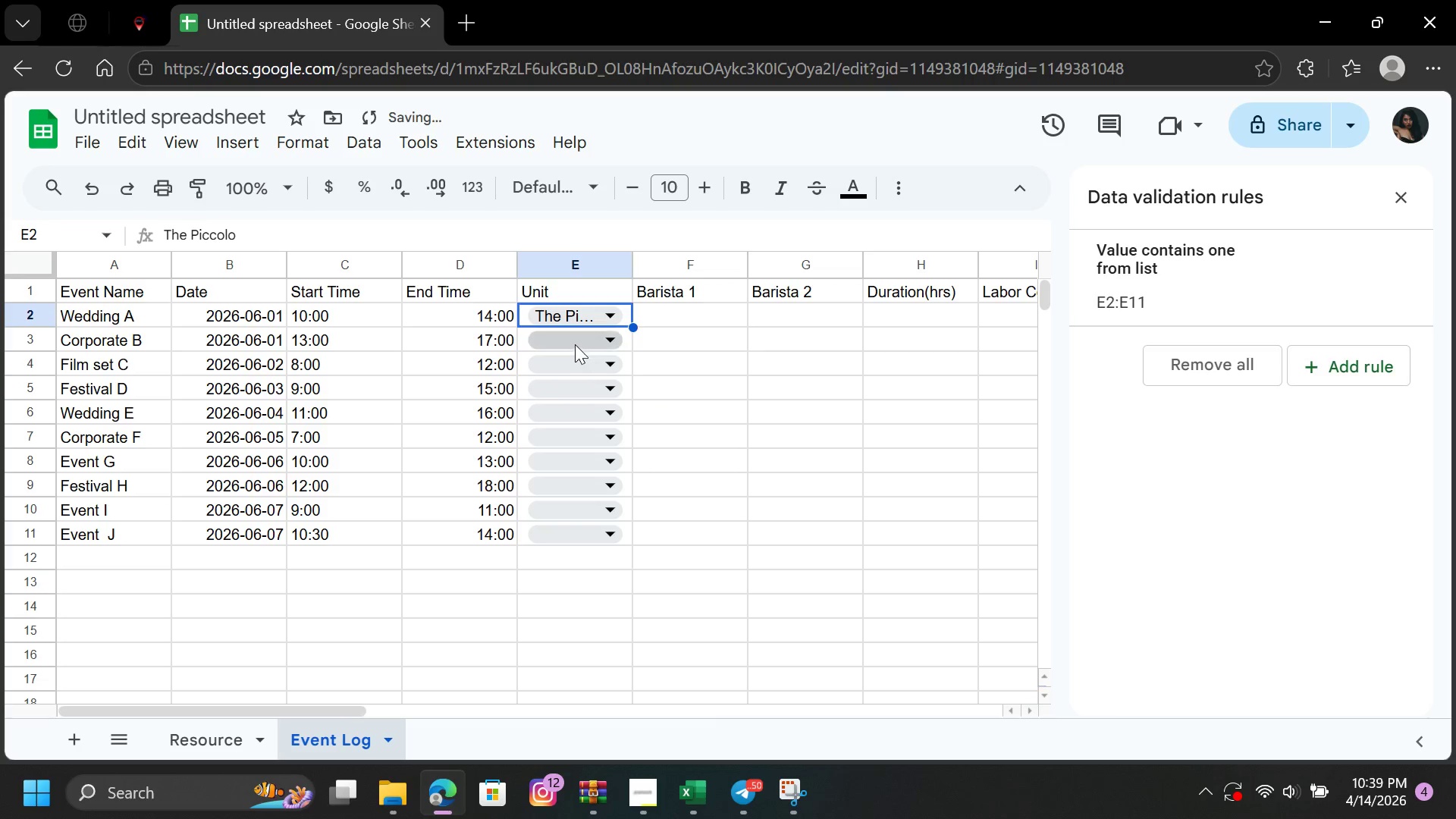 
left_click([574, 340])
 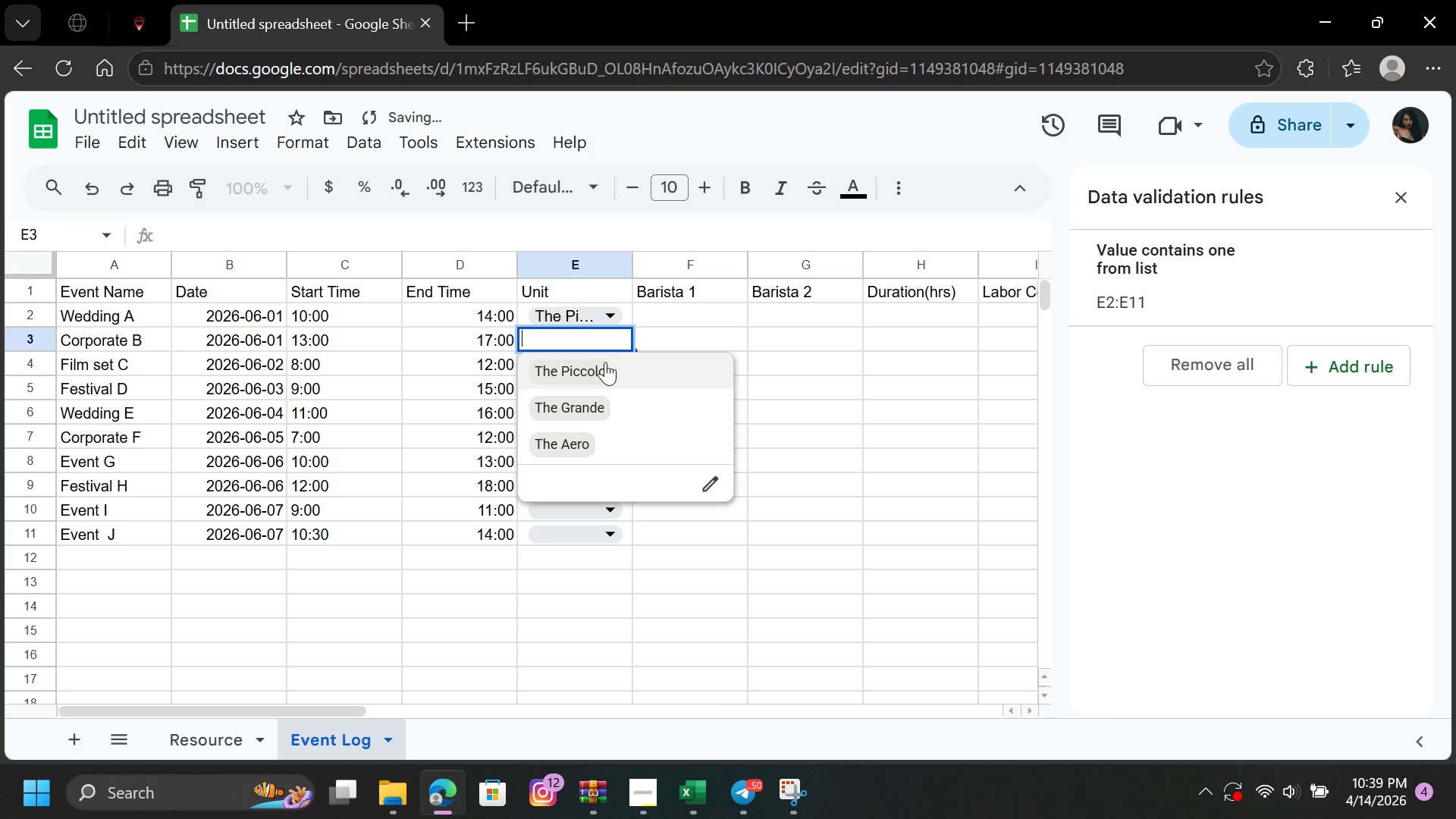 
left_click([600, 369])
 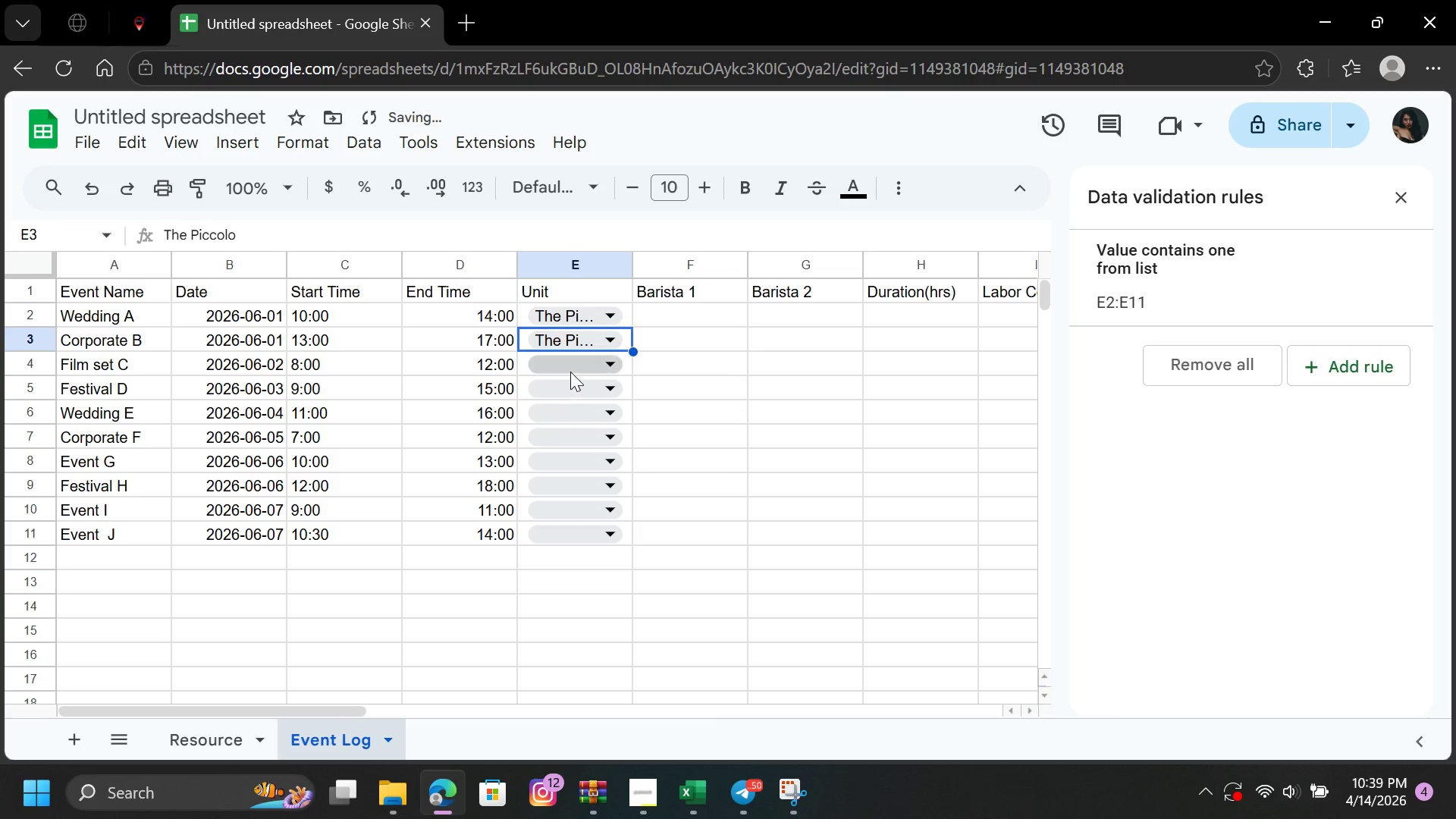 
left_click([572, 365])
 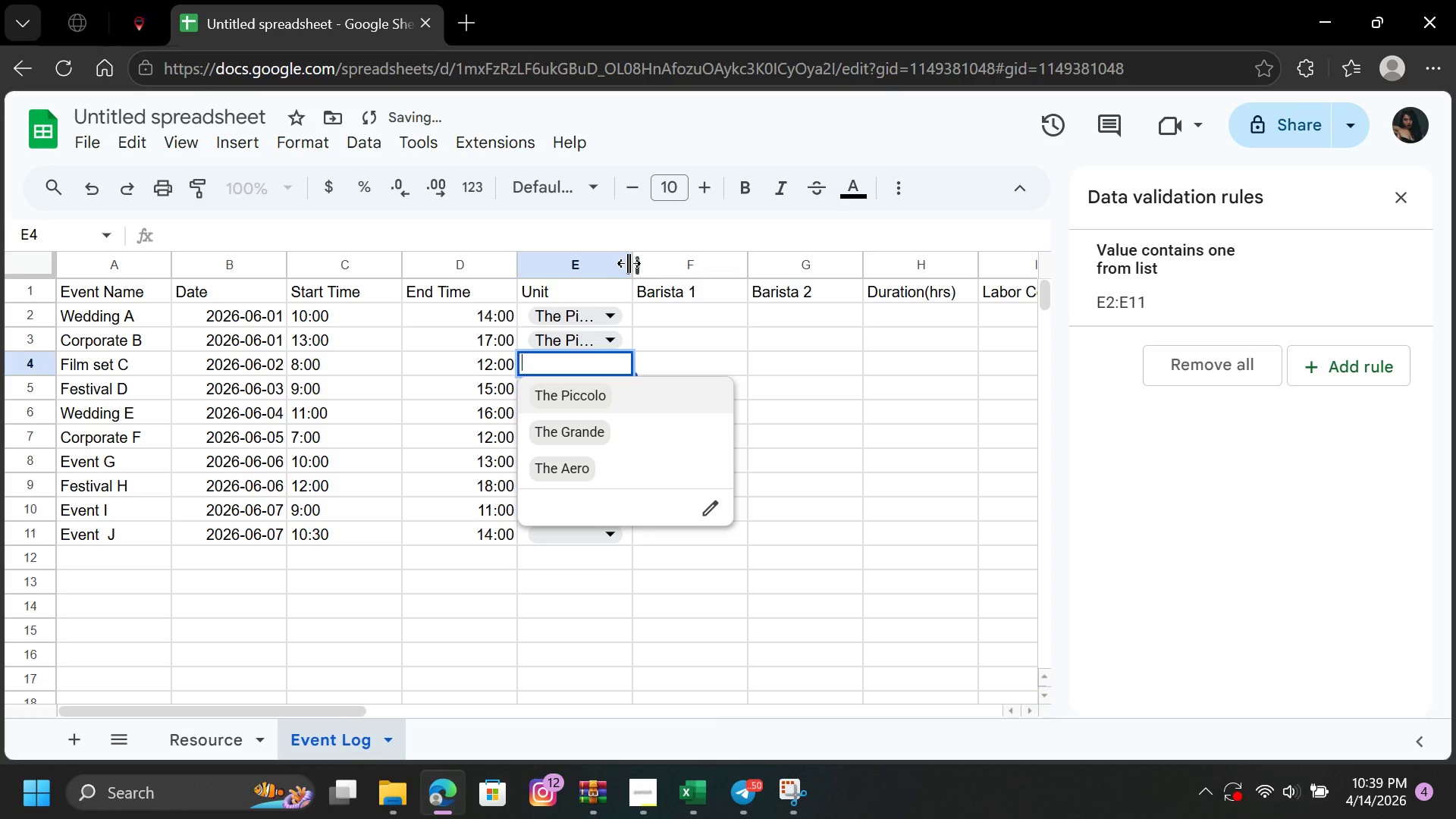 
left_click_drag(start_coordinate=[629, 263], to_coordinate=[661, 265])
 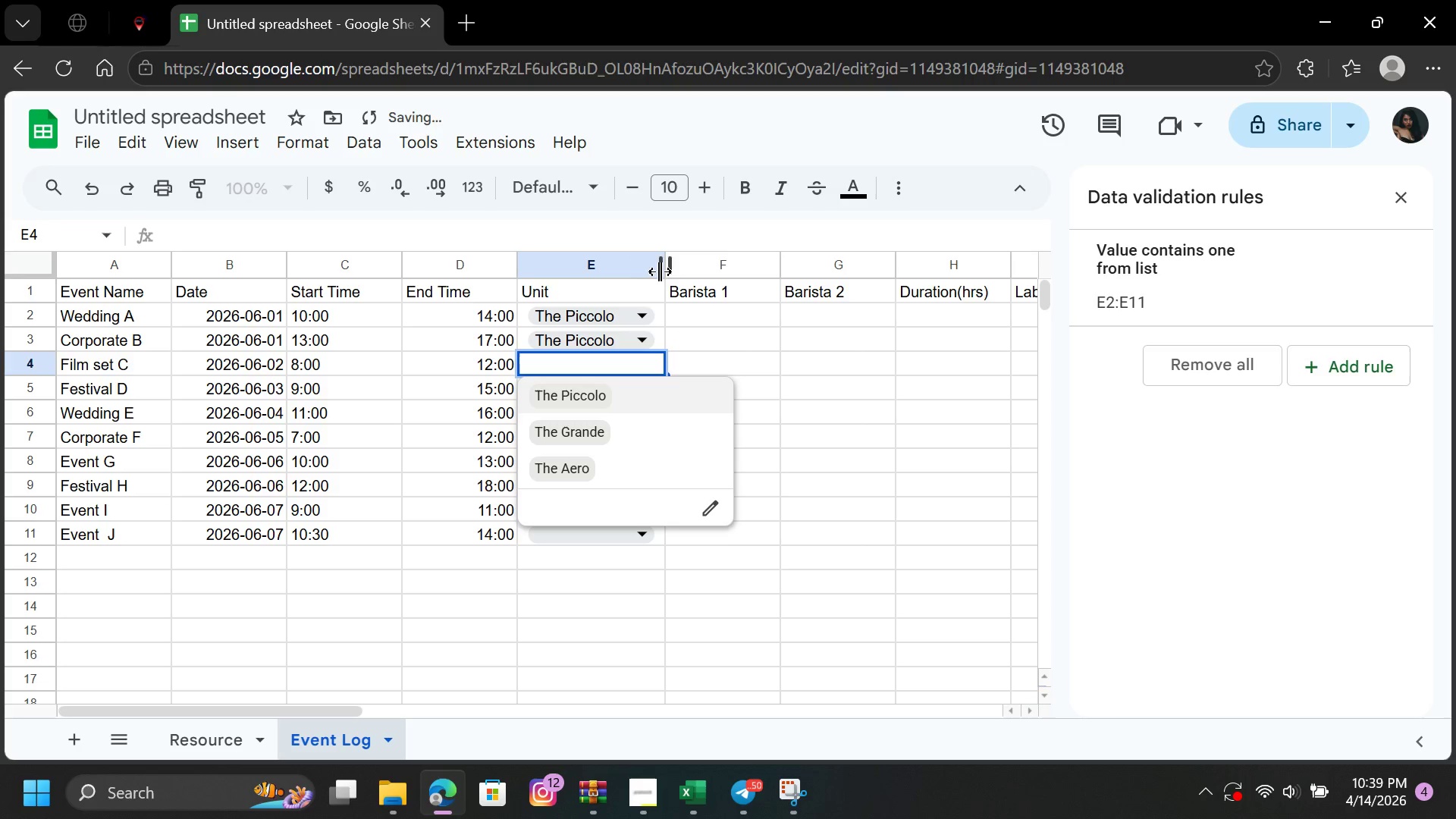 
left_click_drag(start_coordinate=[665, 268], to_coordinate=[658, 268])
 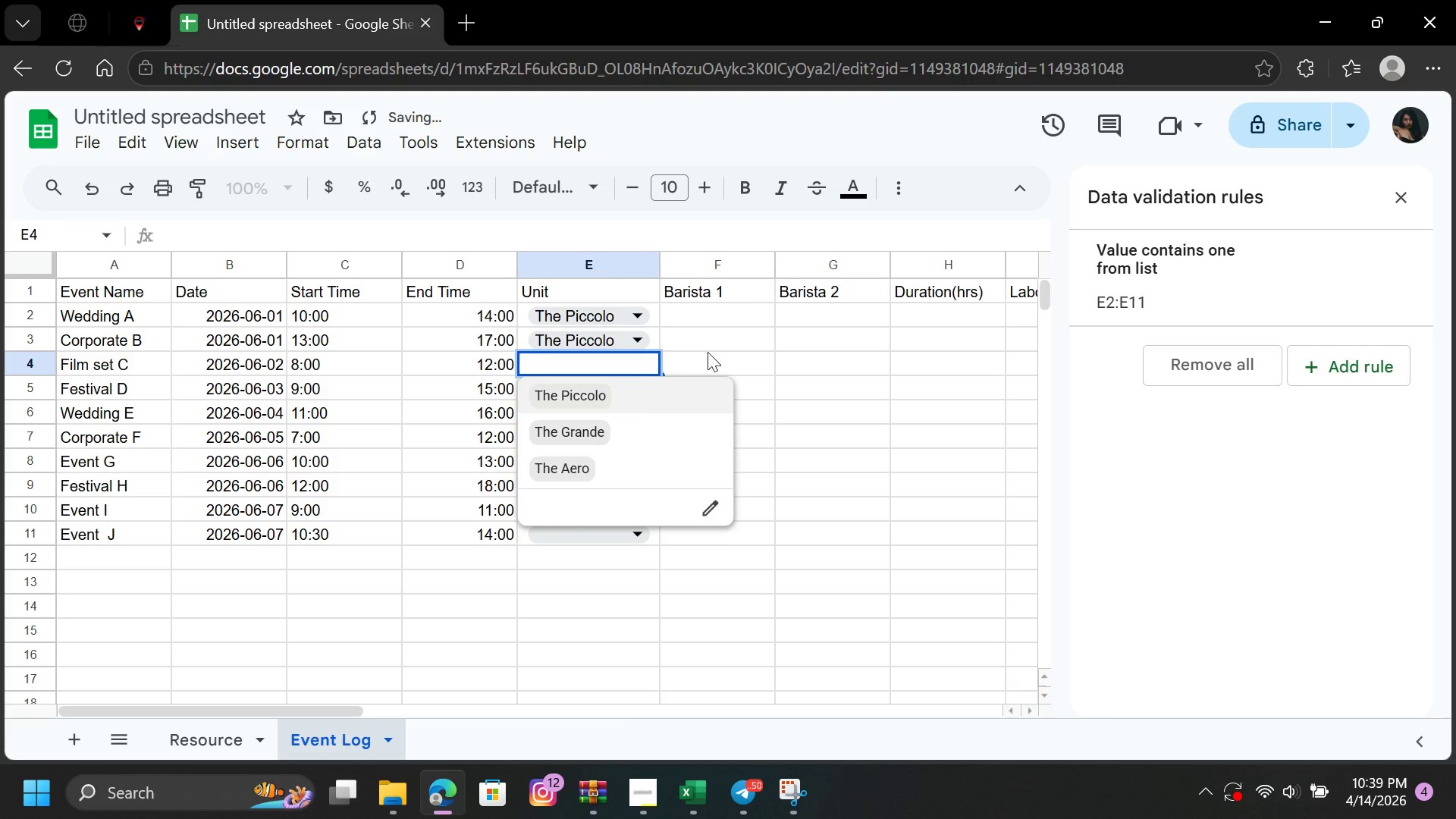 
left_click([708, 352])
 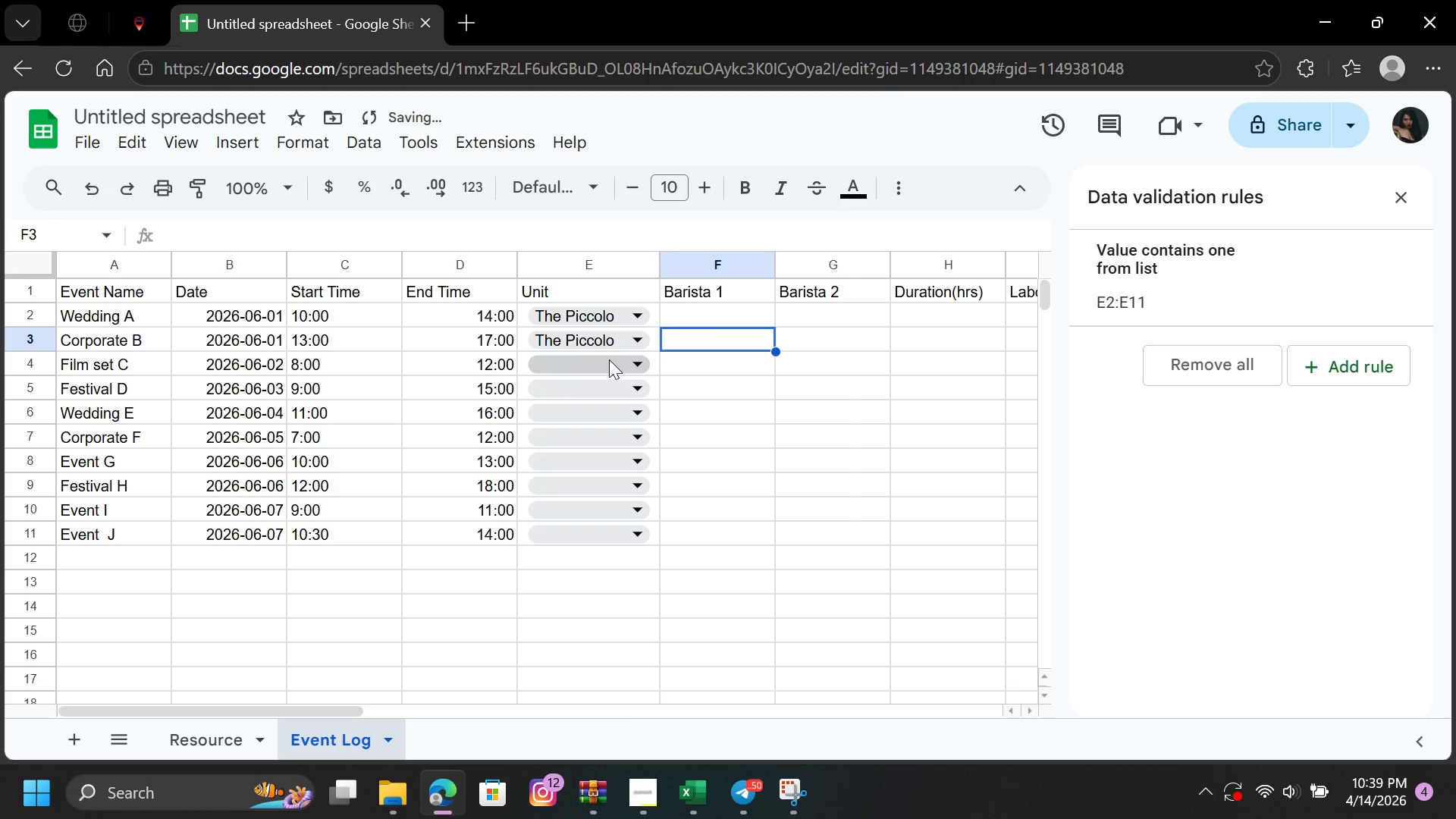 
left_click([609, 359])
 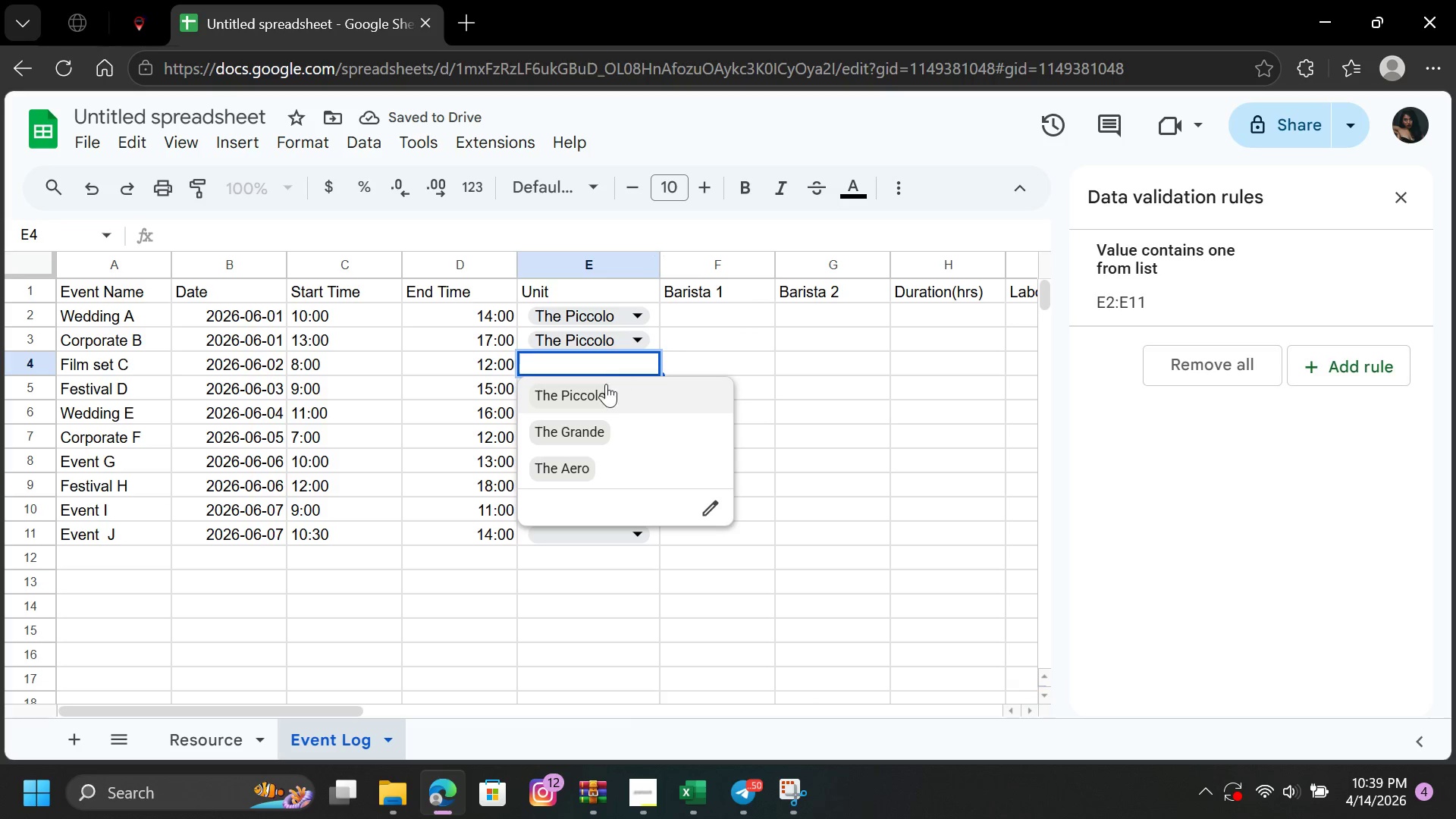 
left_click([588, 431])
 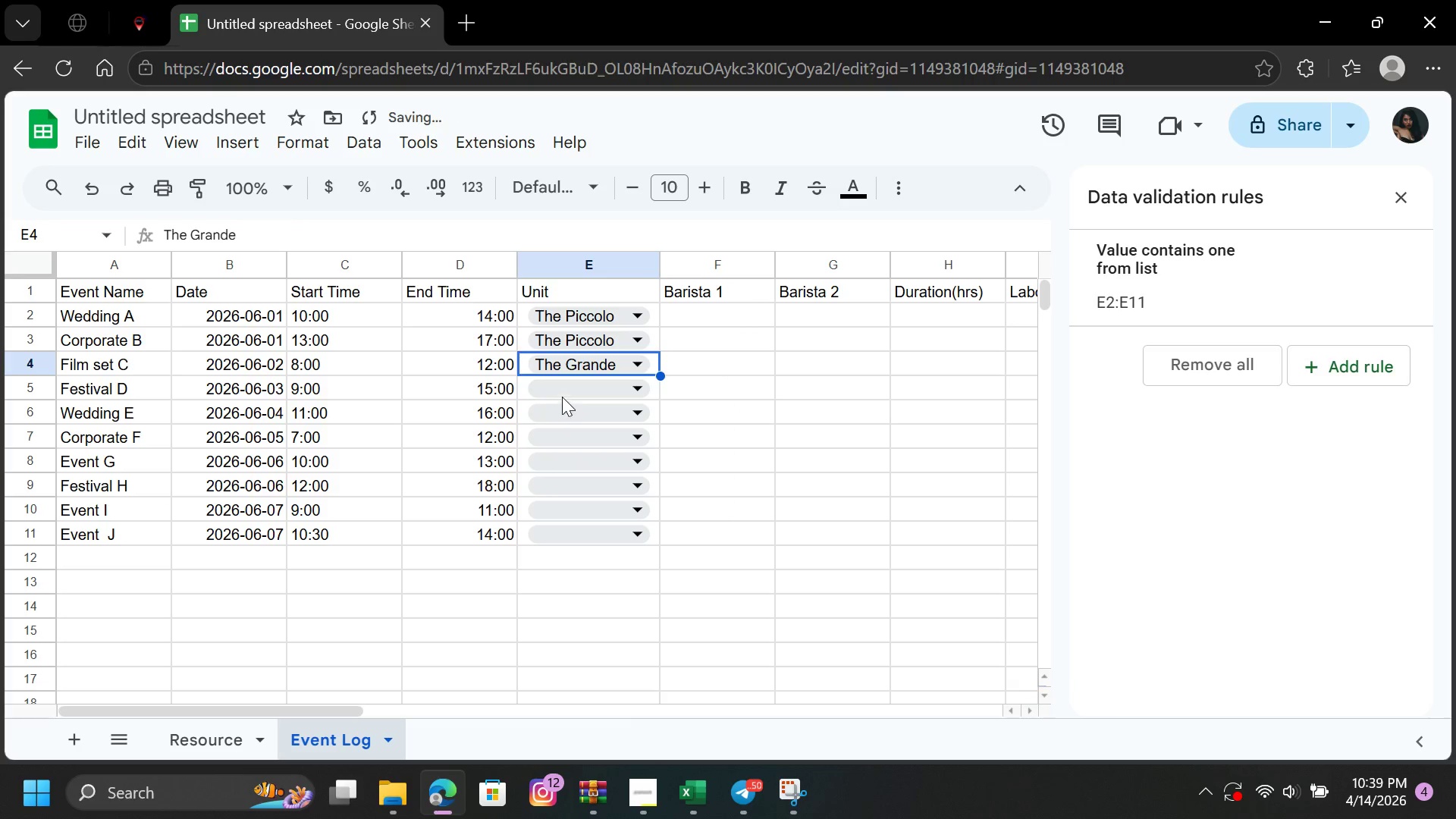 
left_click([567, 393])
 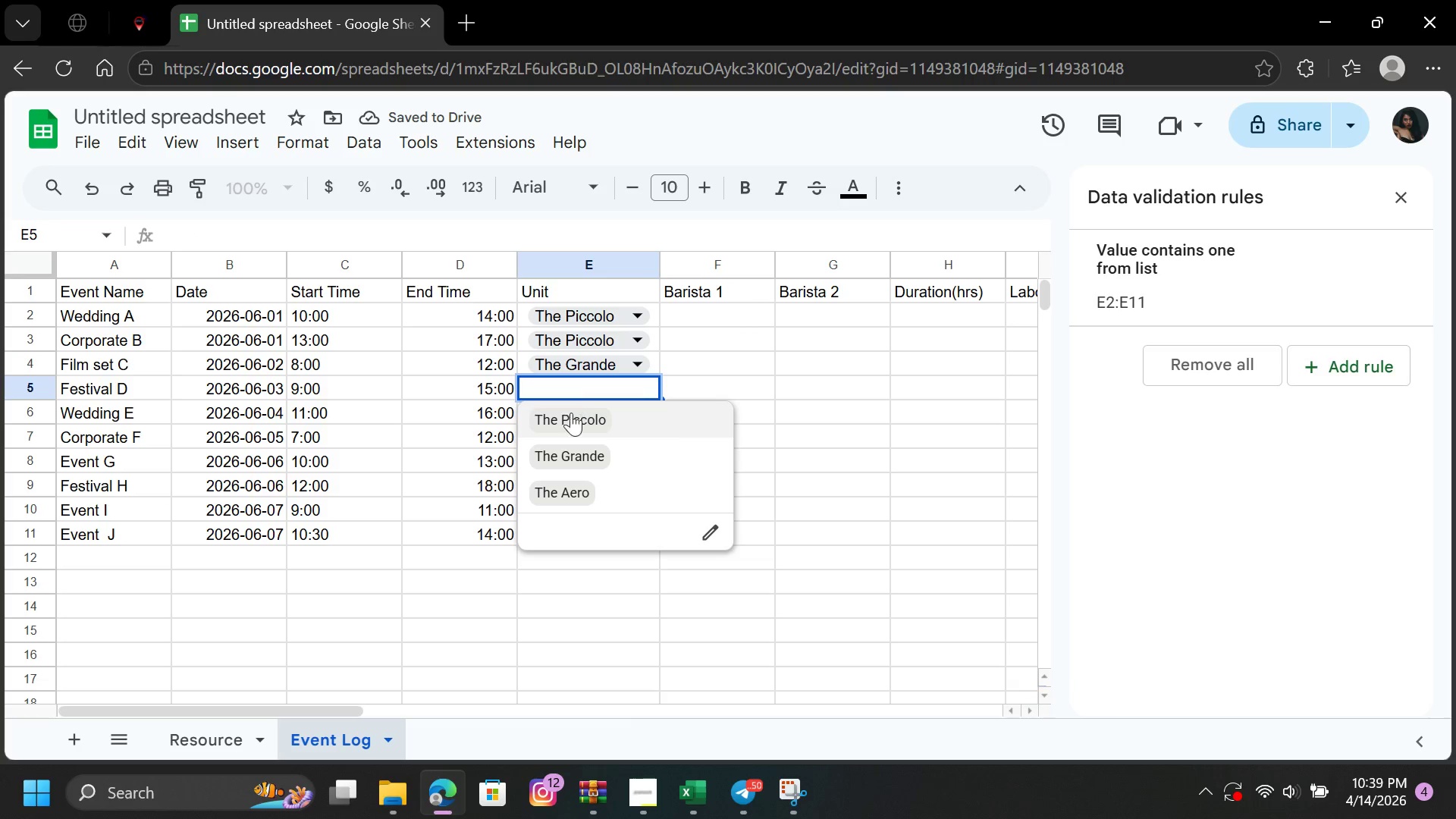 
left_click([570, 483])
 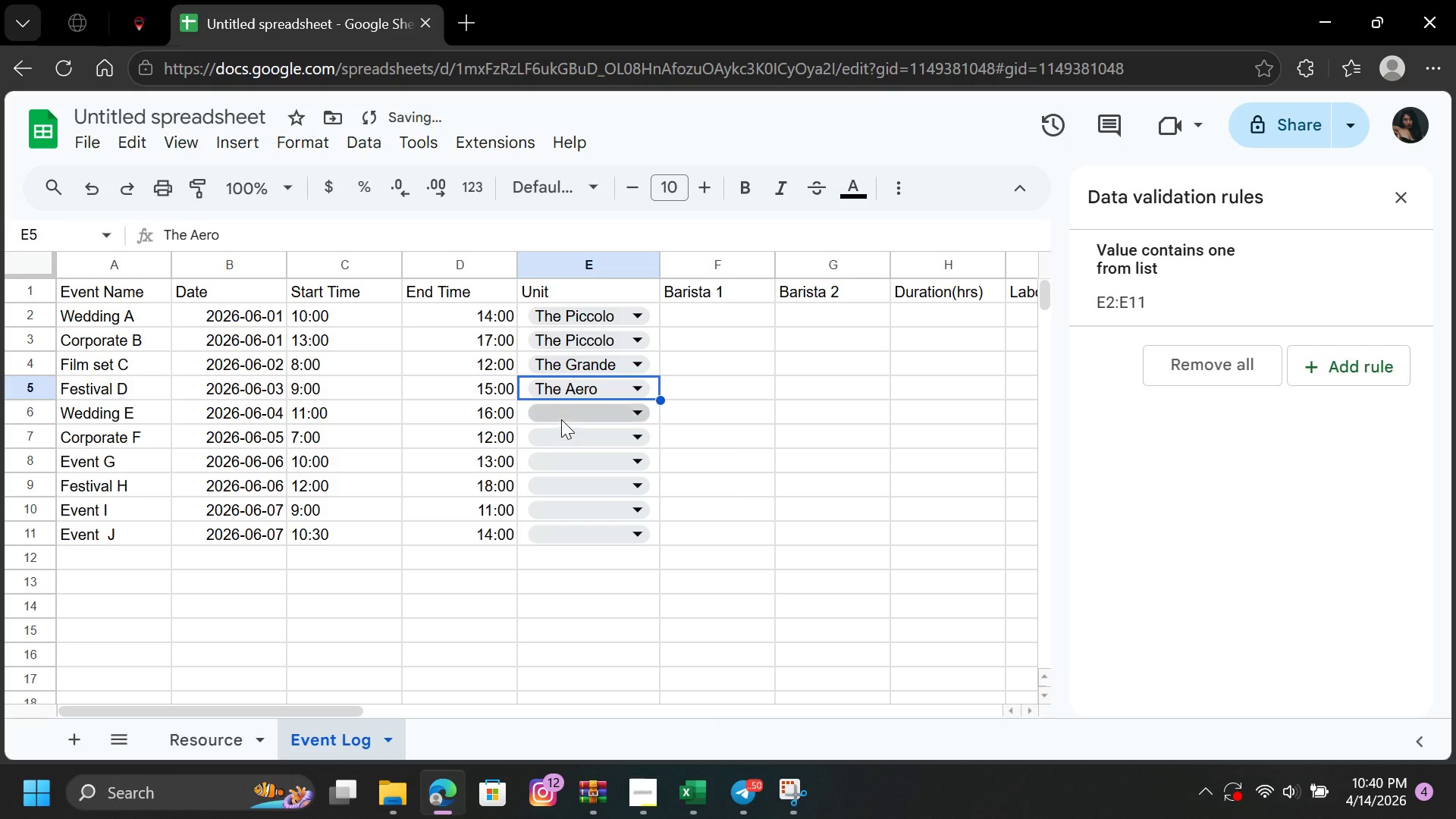 
left_click([566, 413])
 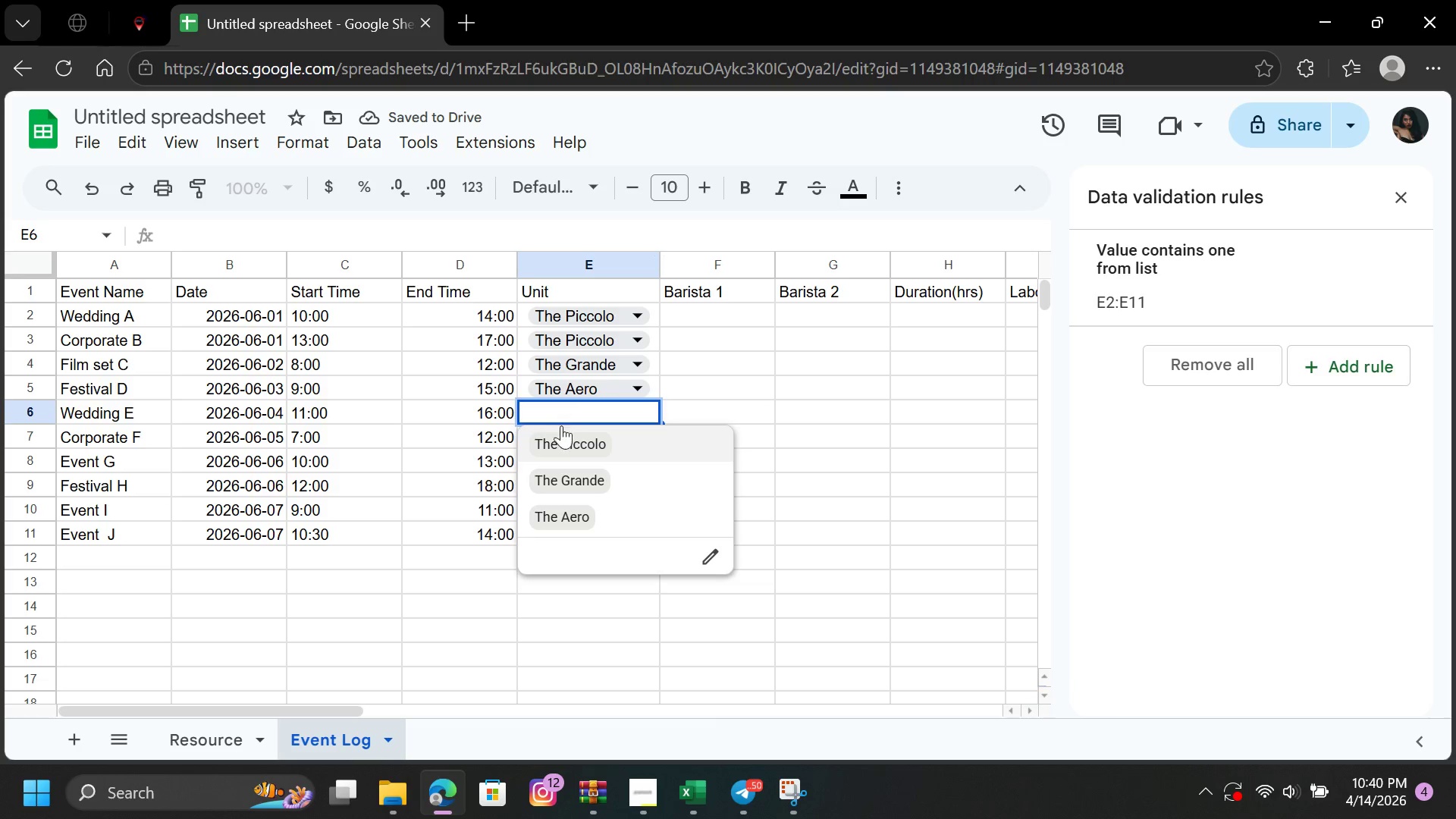 
wait(5.28)
 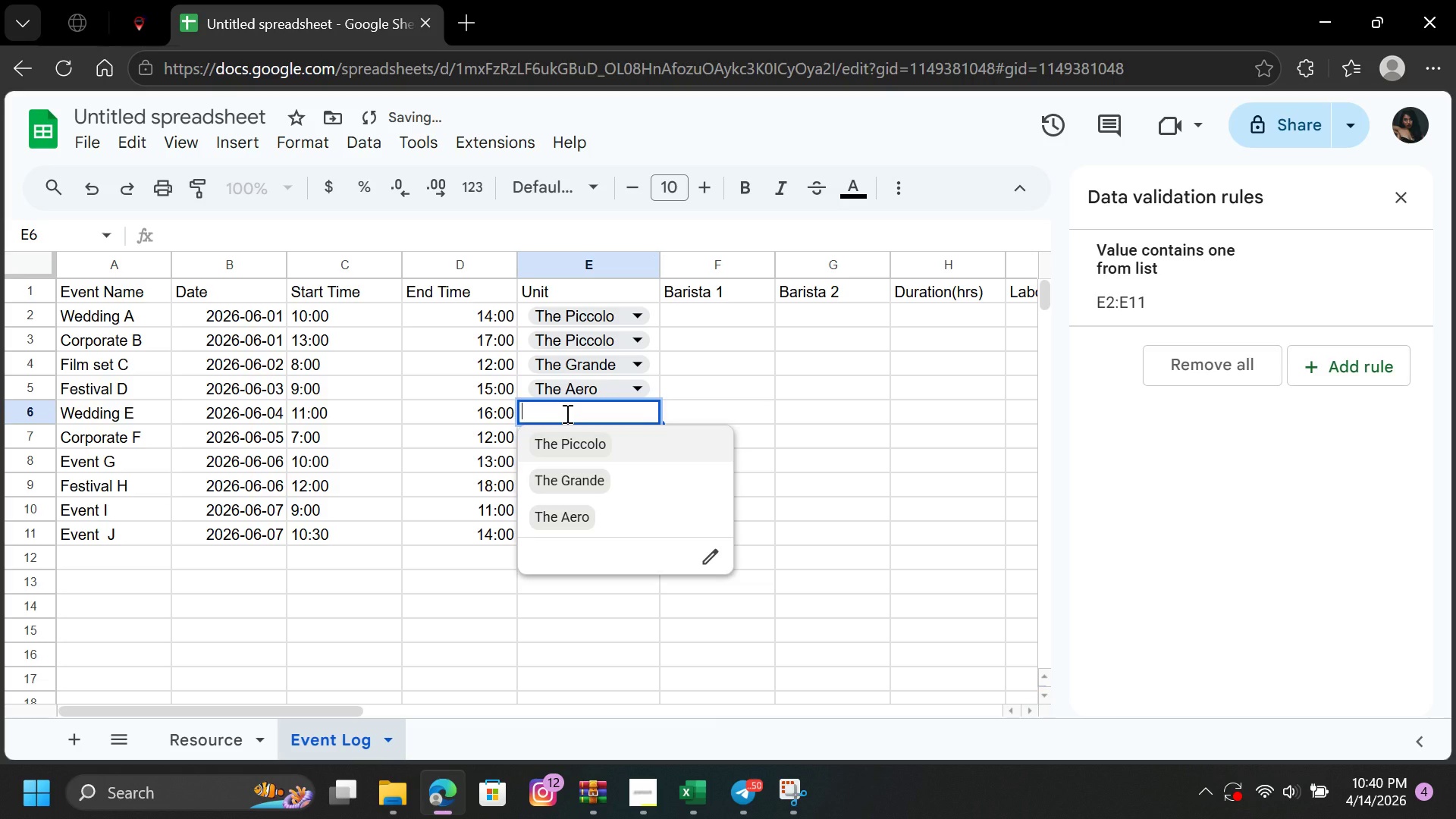 
left_click([565, 520])
 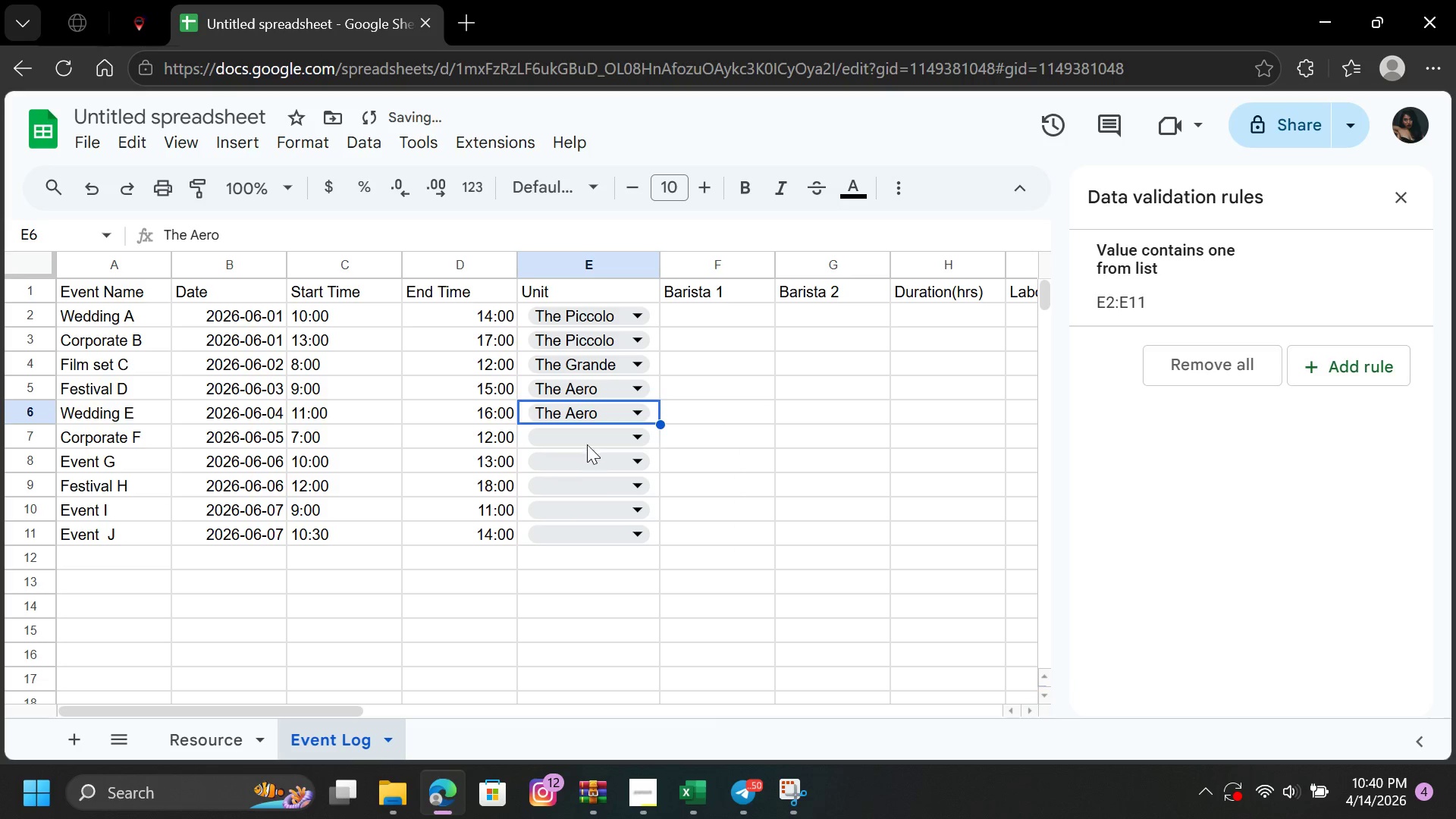 
left_click([586, 435])
 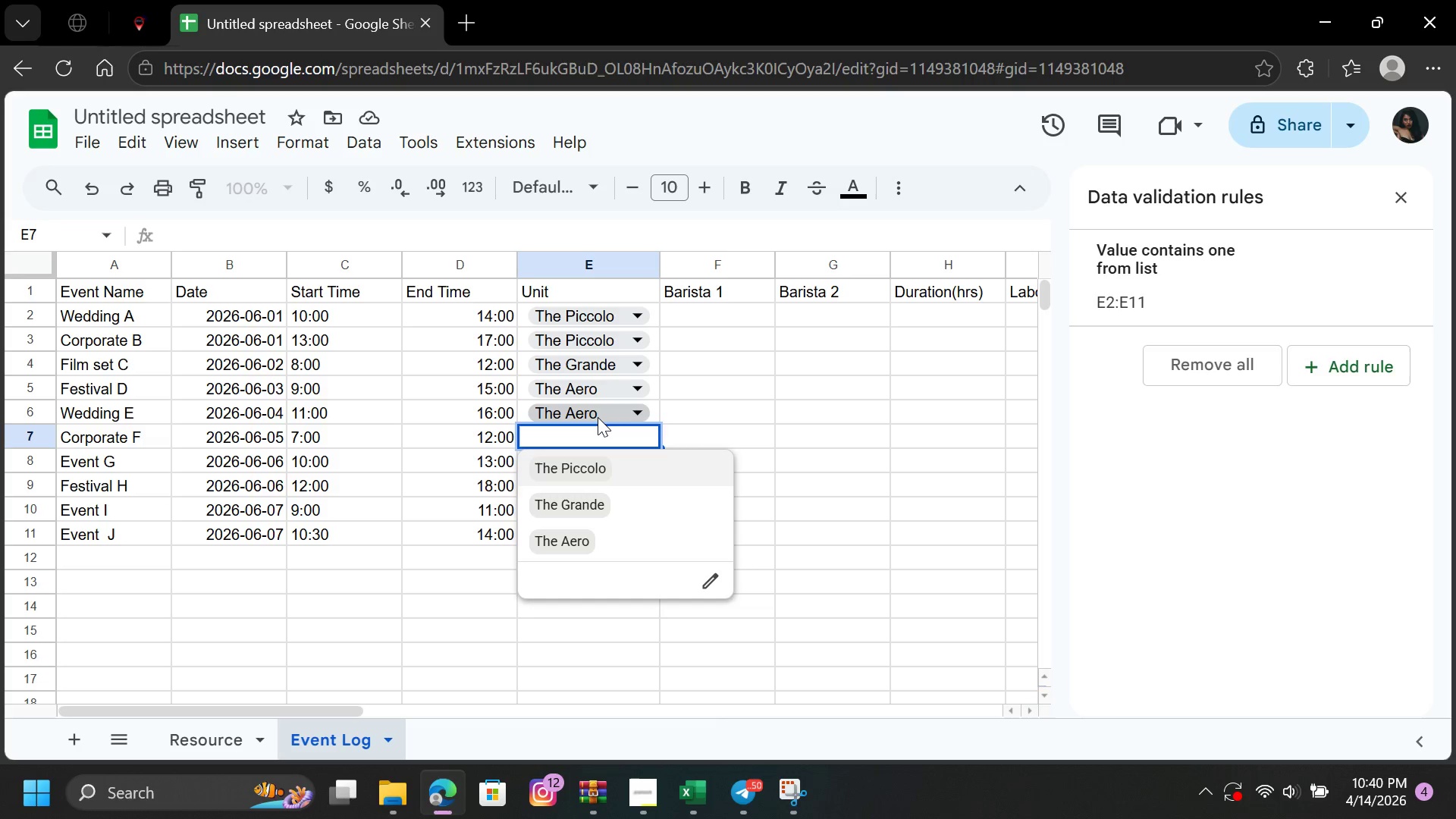 
wait(12.33)
 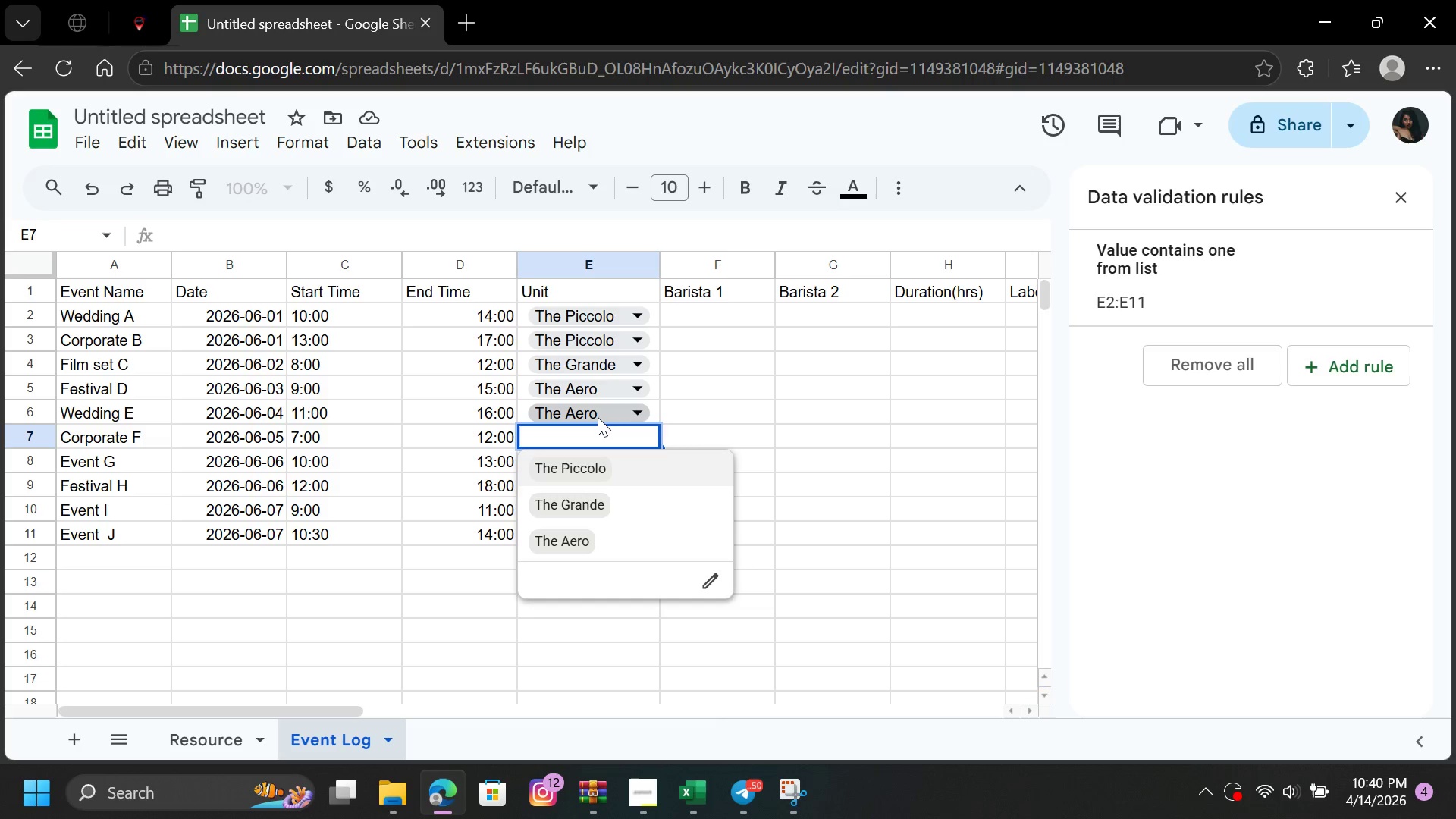 
left_click([590, 507])
 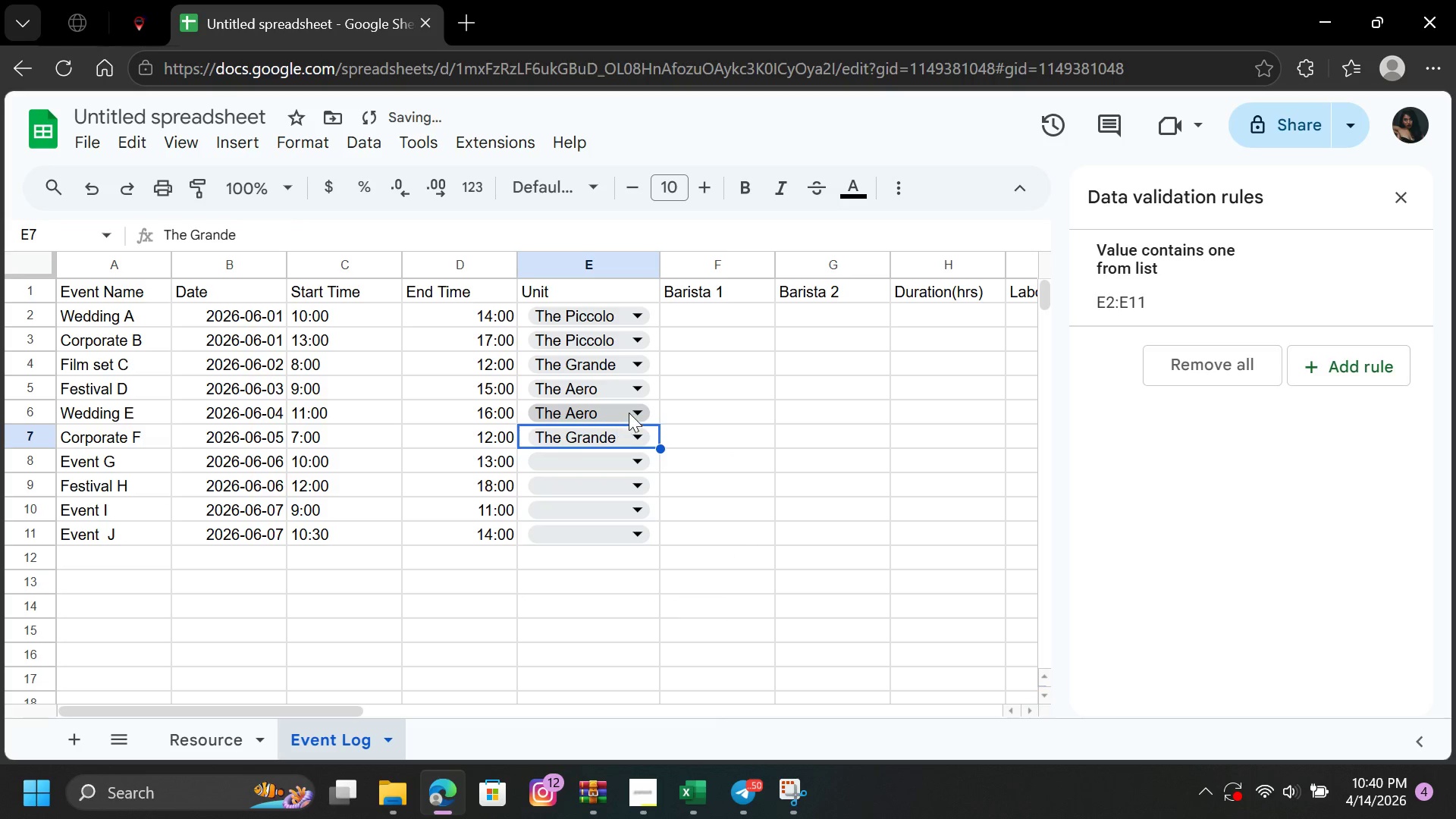 
left_click([629, 413])
 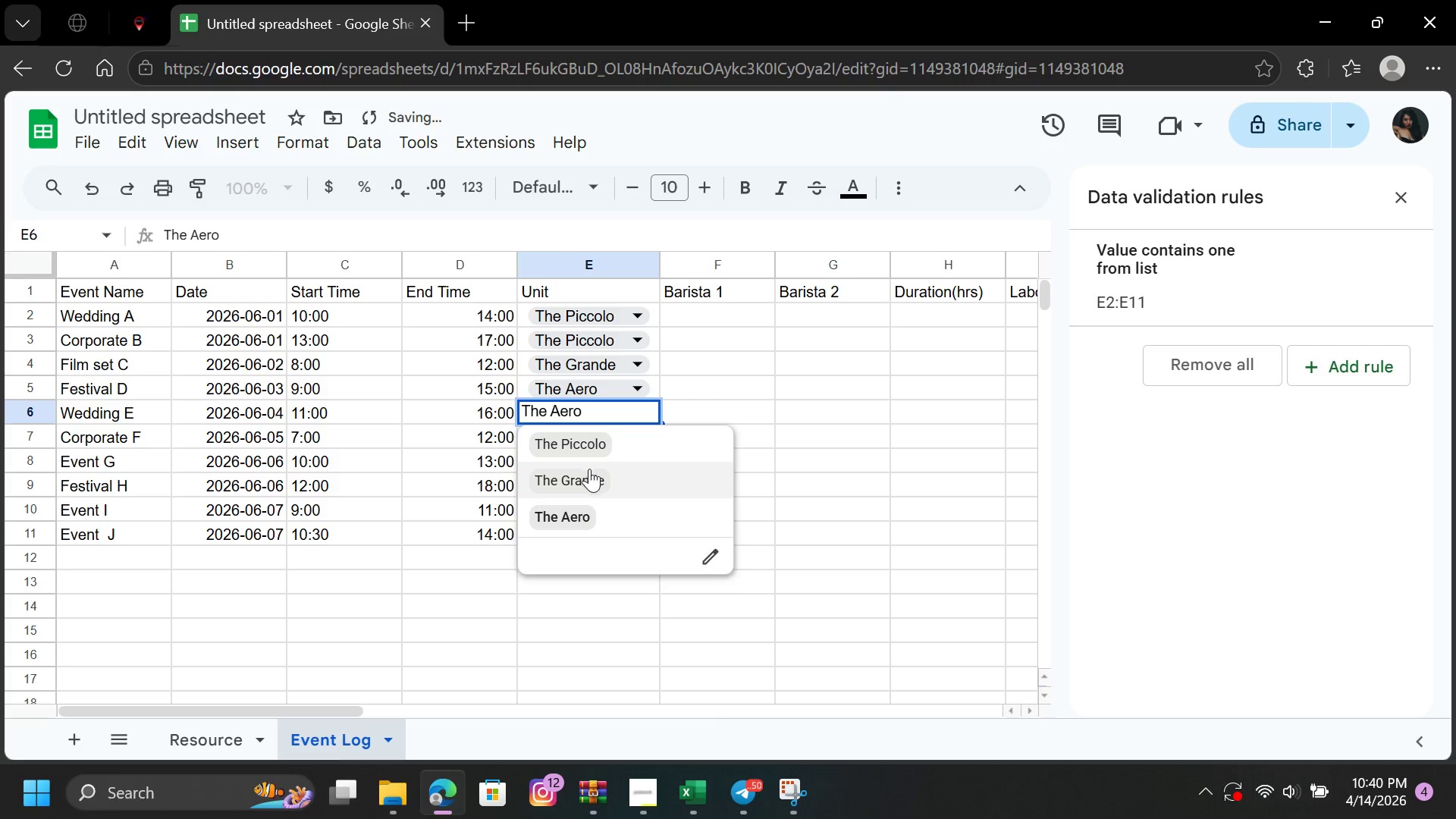 
left_click([585, 473])
 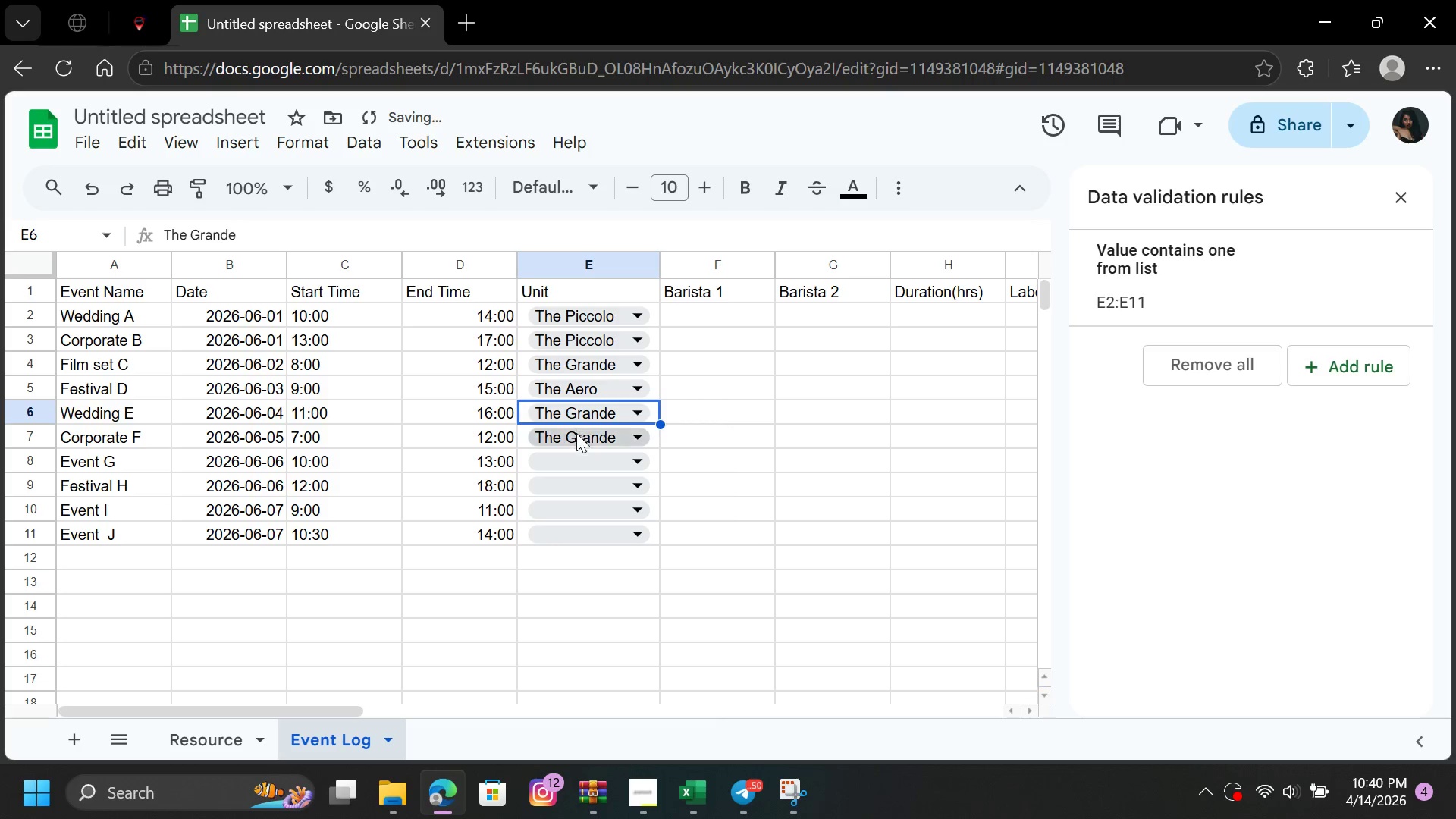 
left_click([577, 433])
 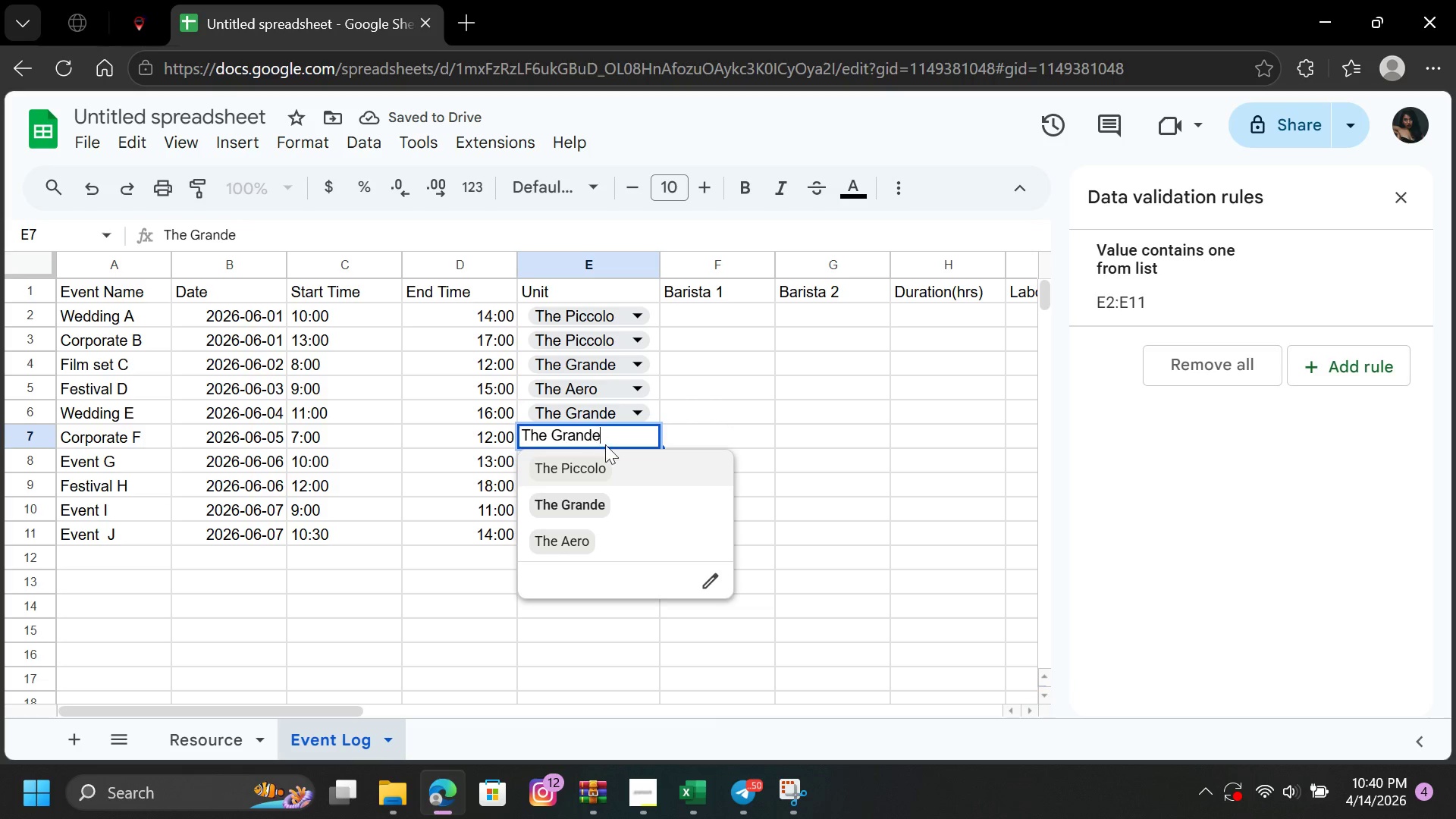 
left_click([597, 463])
 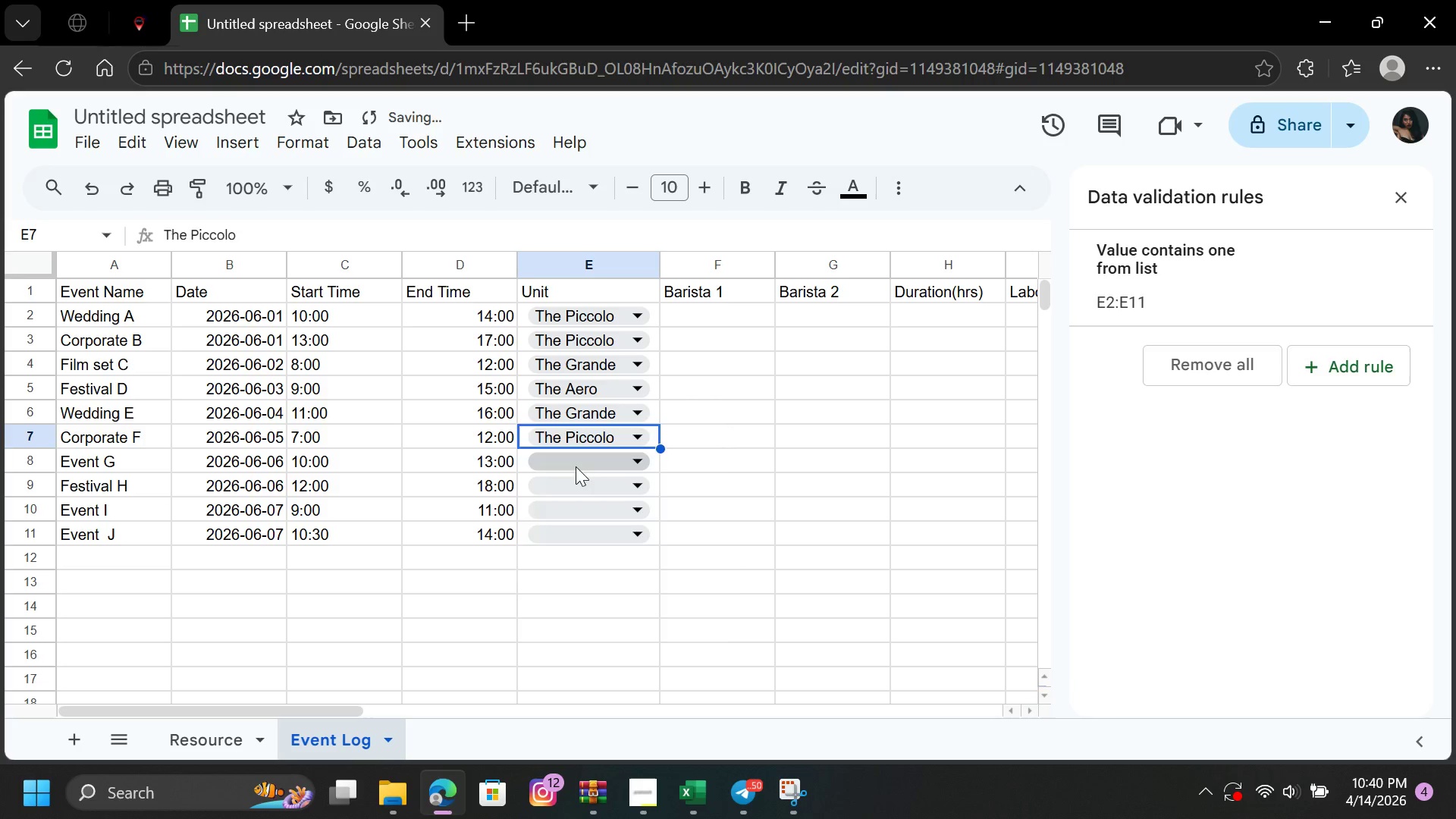 
left_click([576, 462])
 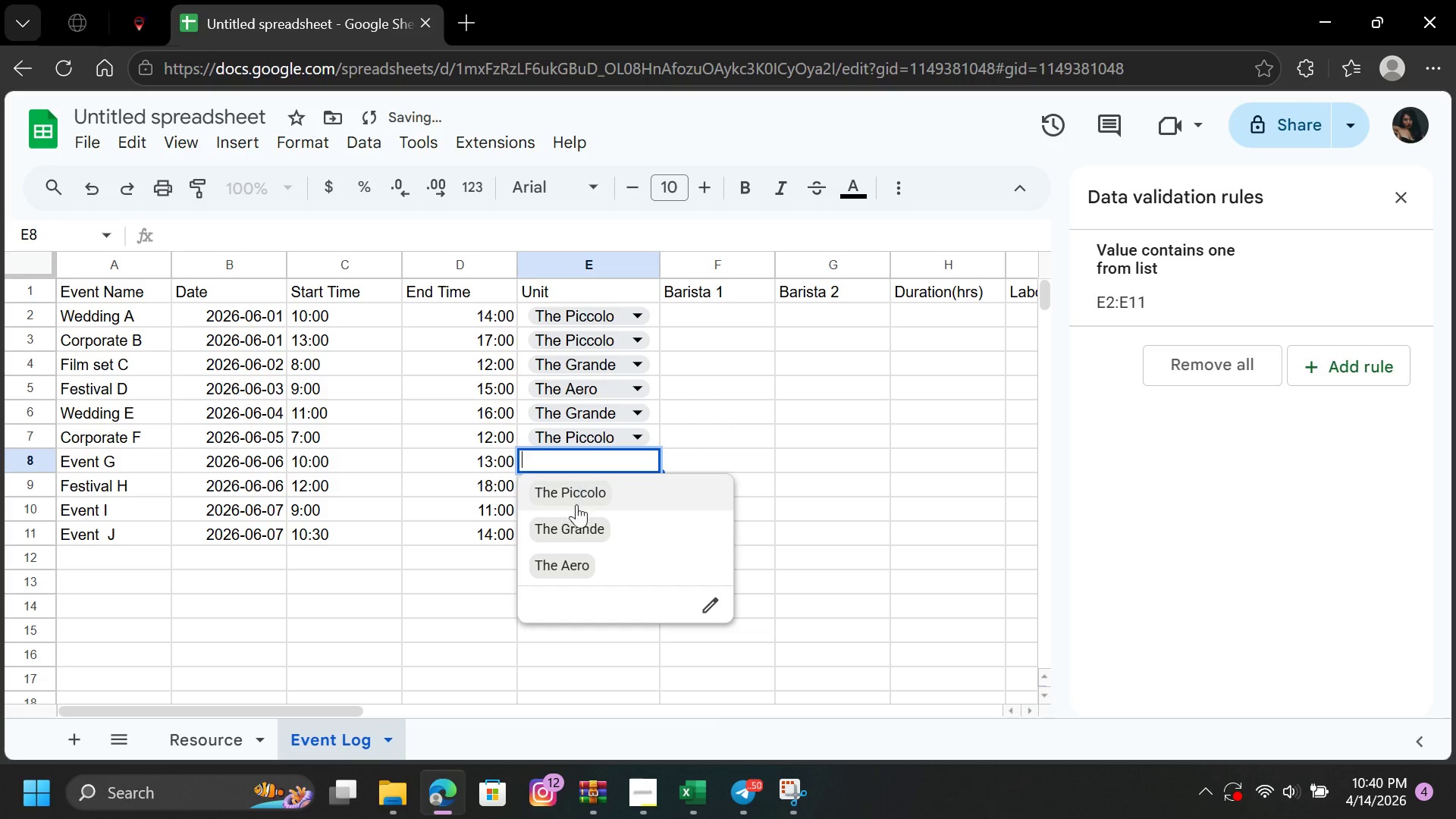 
left_click([558, 560])
 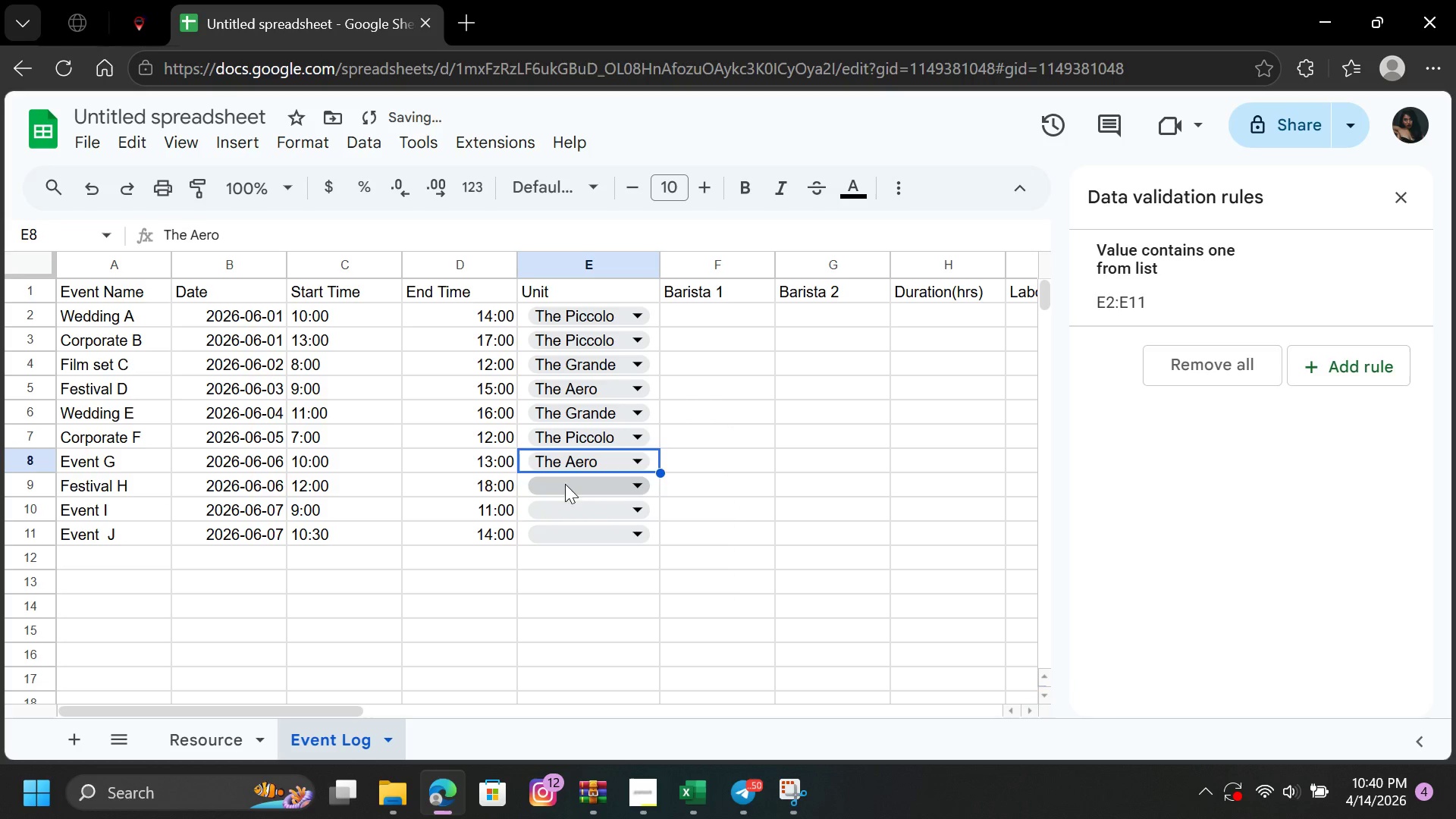 
left_click([565, 478])
 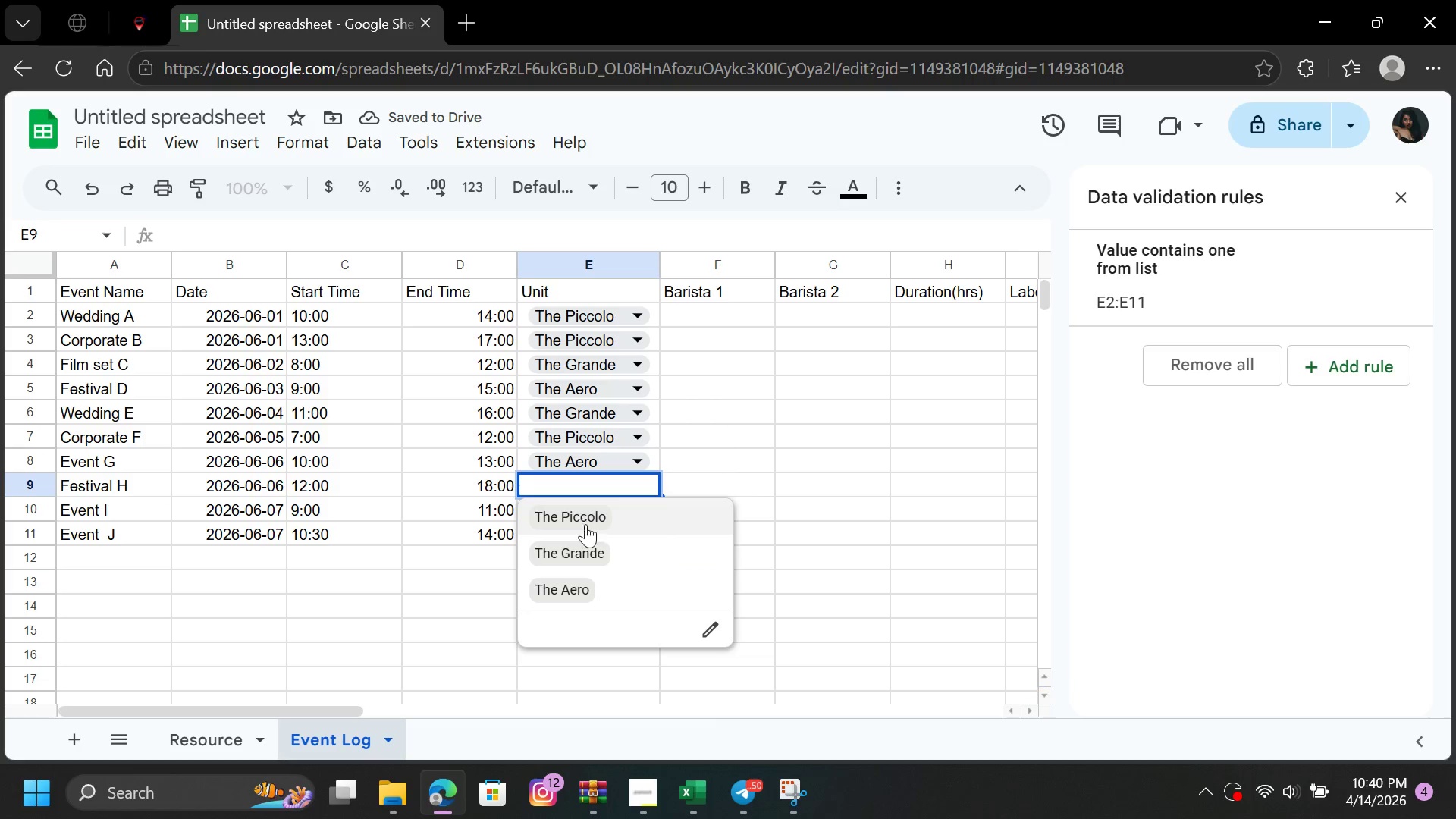 
left_click([563, 579])
 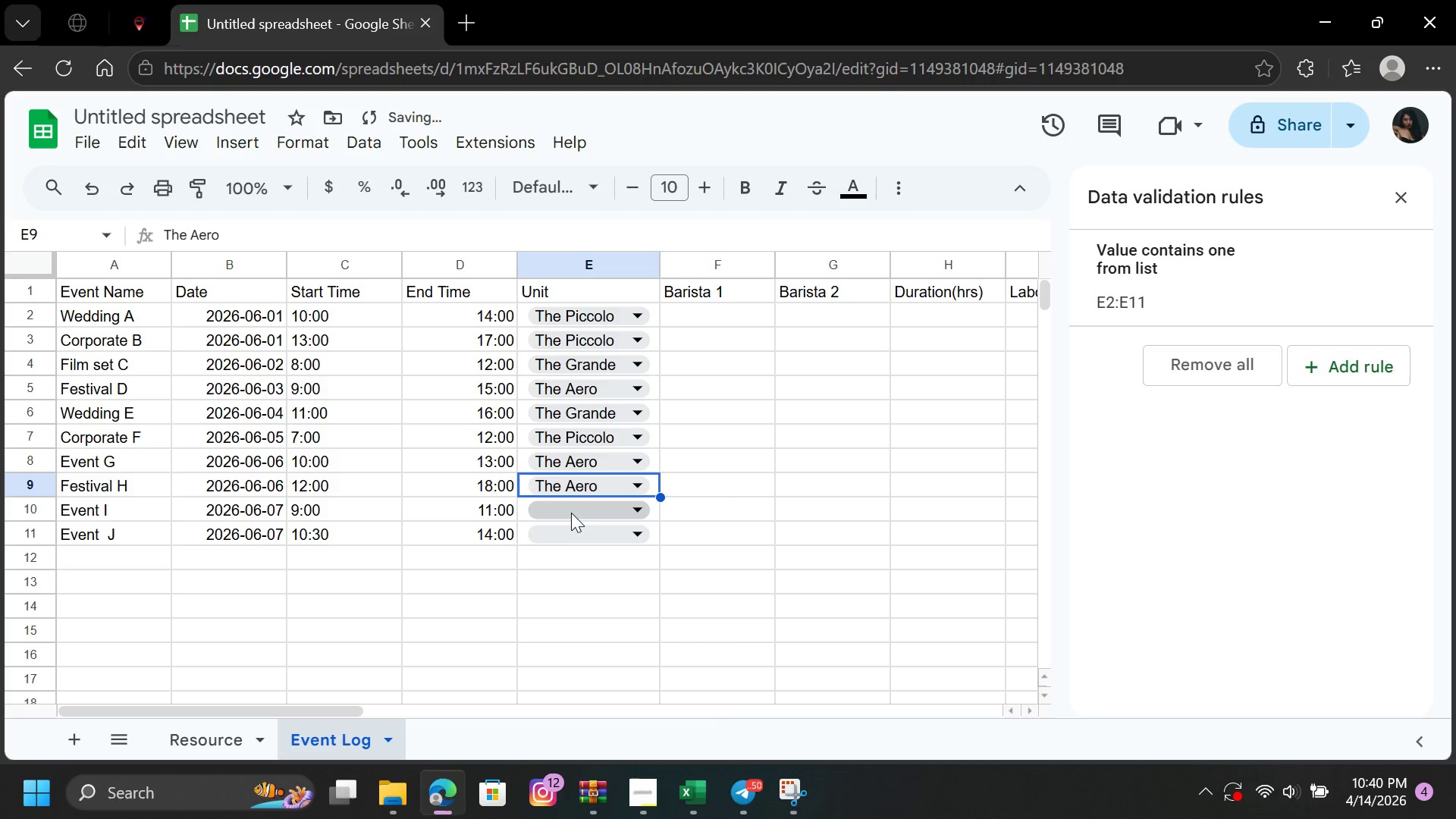 
left_click([571, 510])
 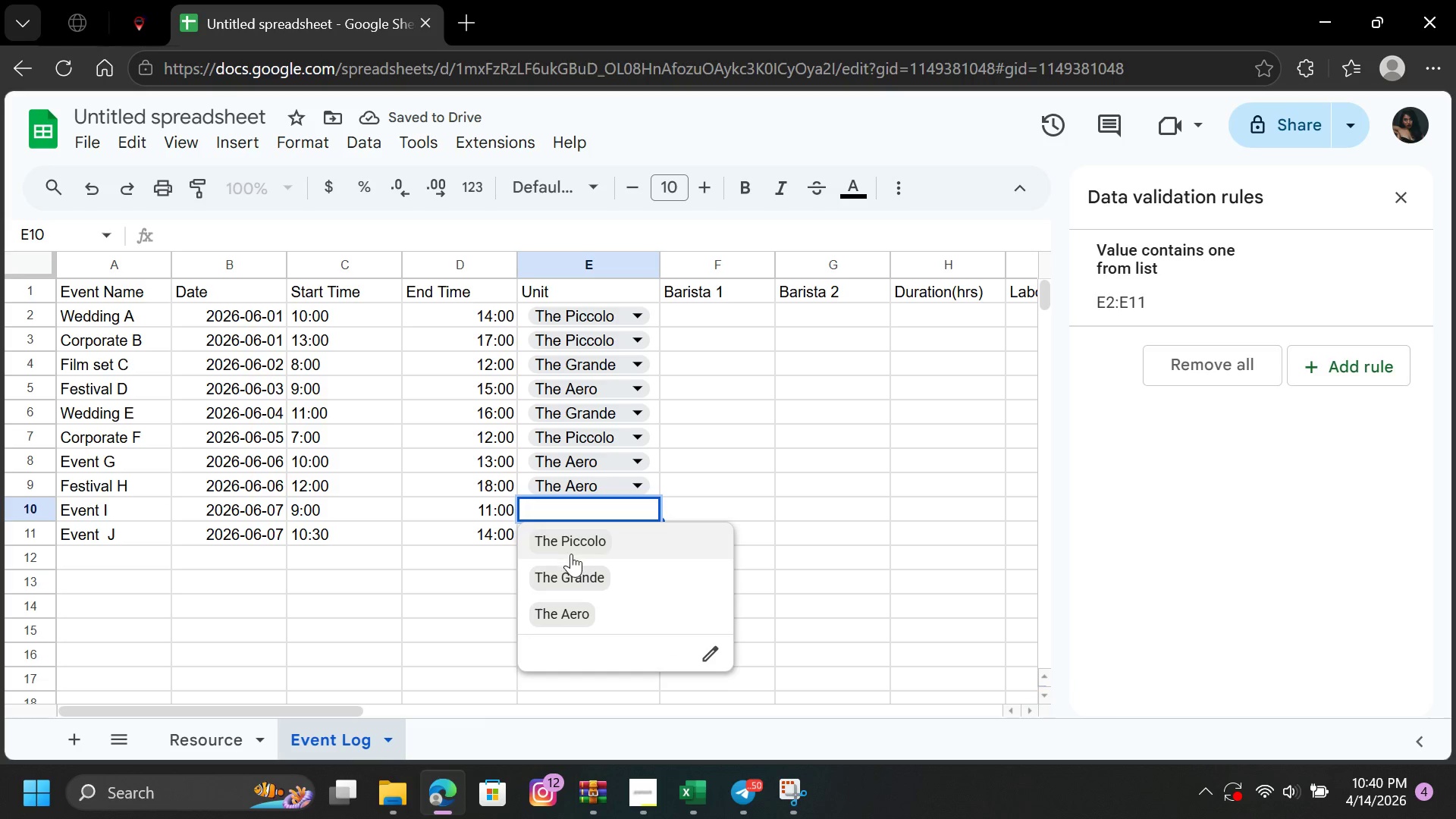 
left_click([572, 574])
 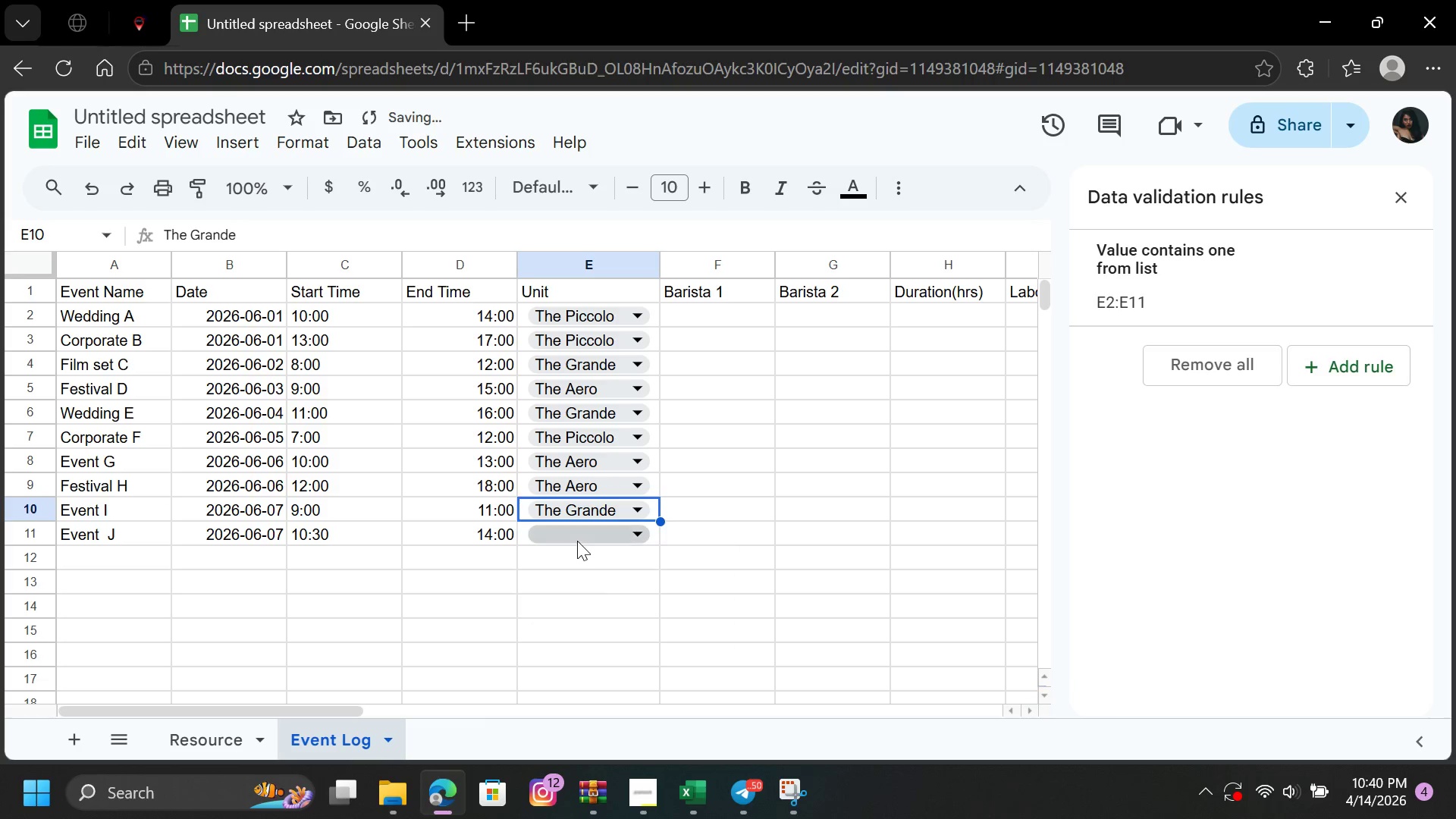 
left_click([577, 540])
 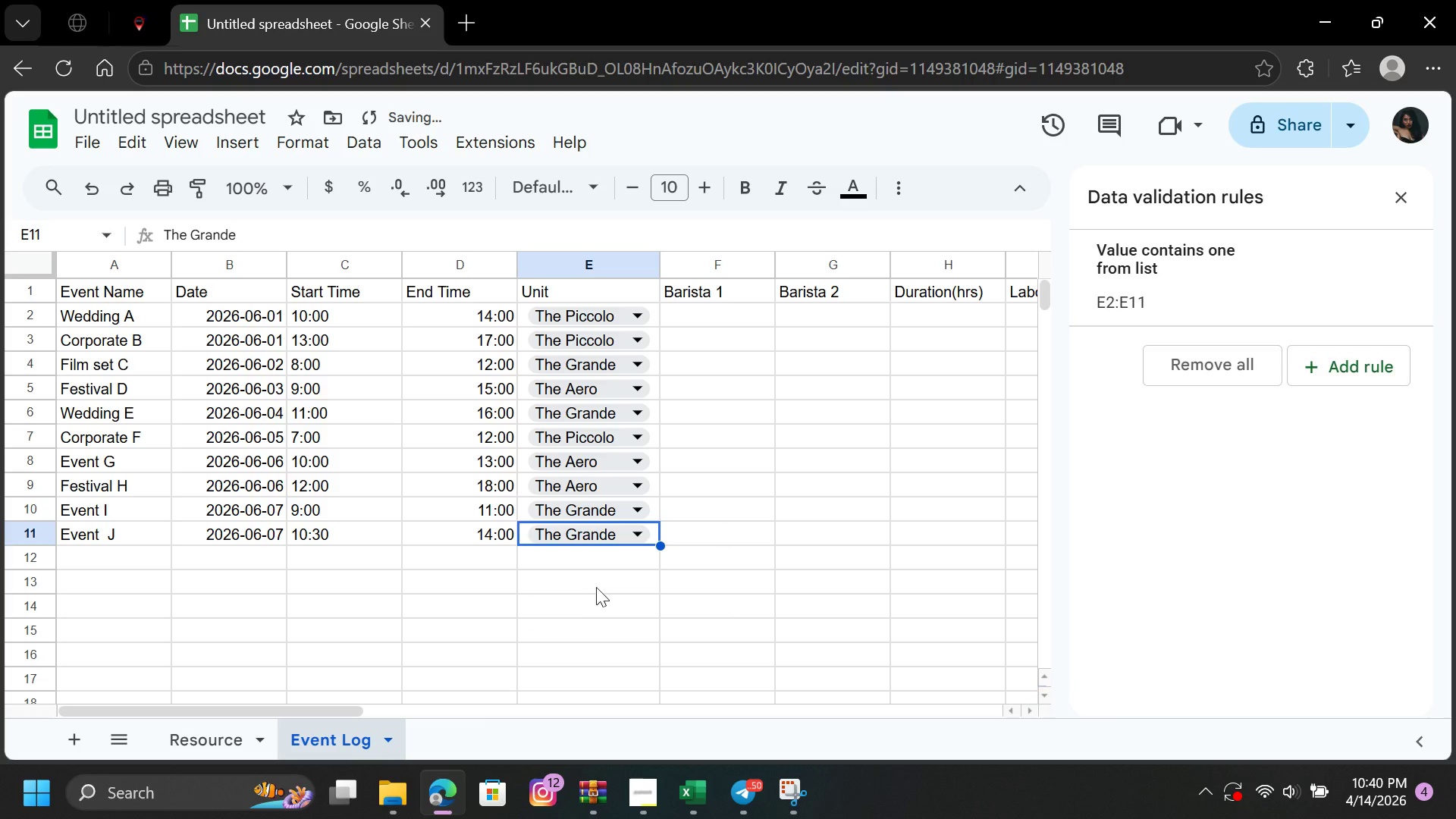 
double_click([742, 530])
 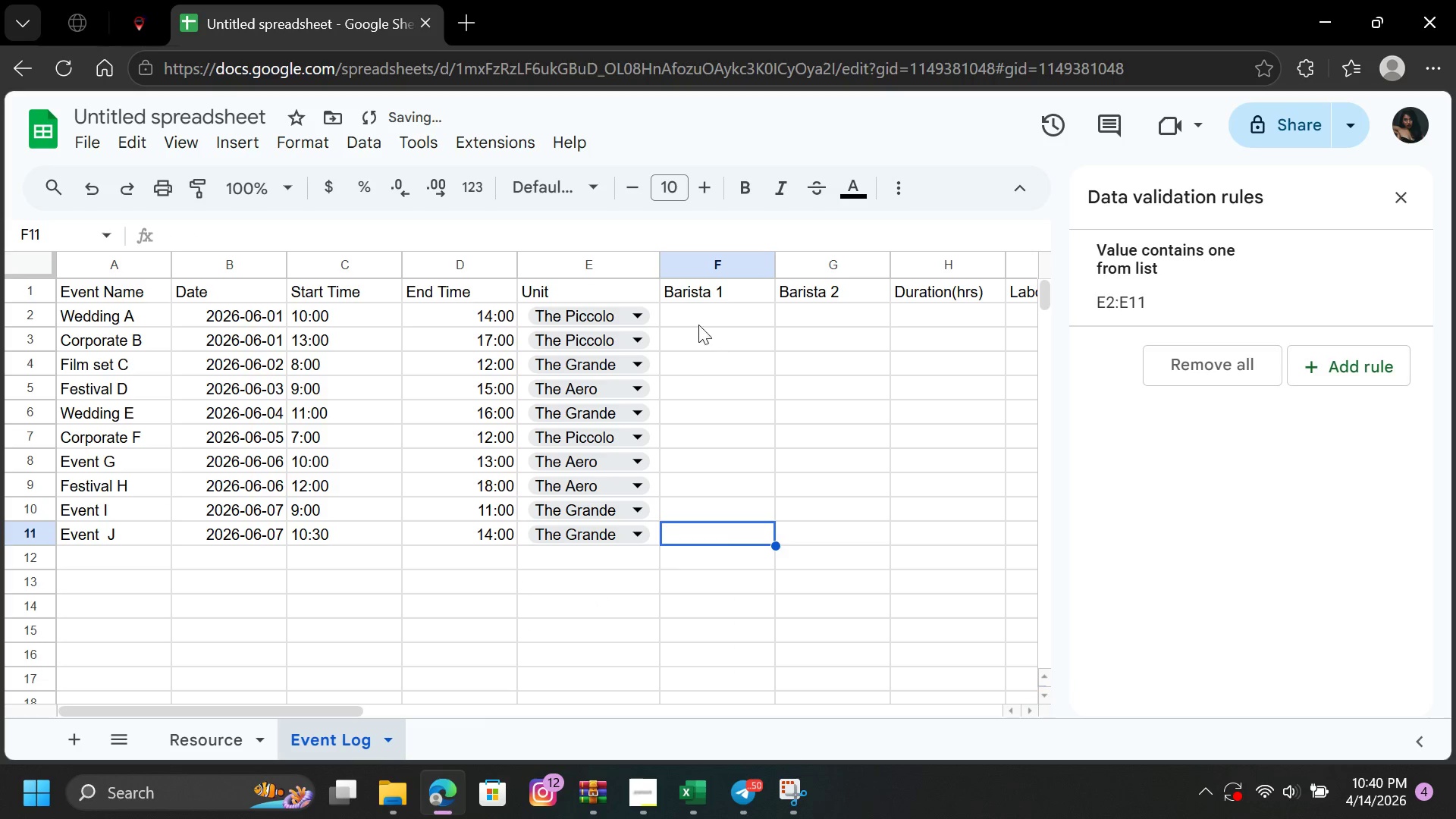 
left_click([701, 318])
 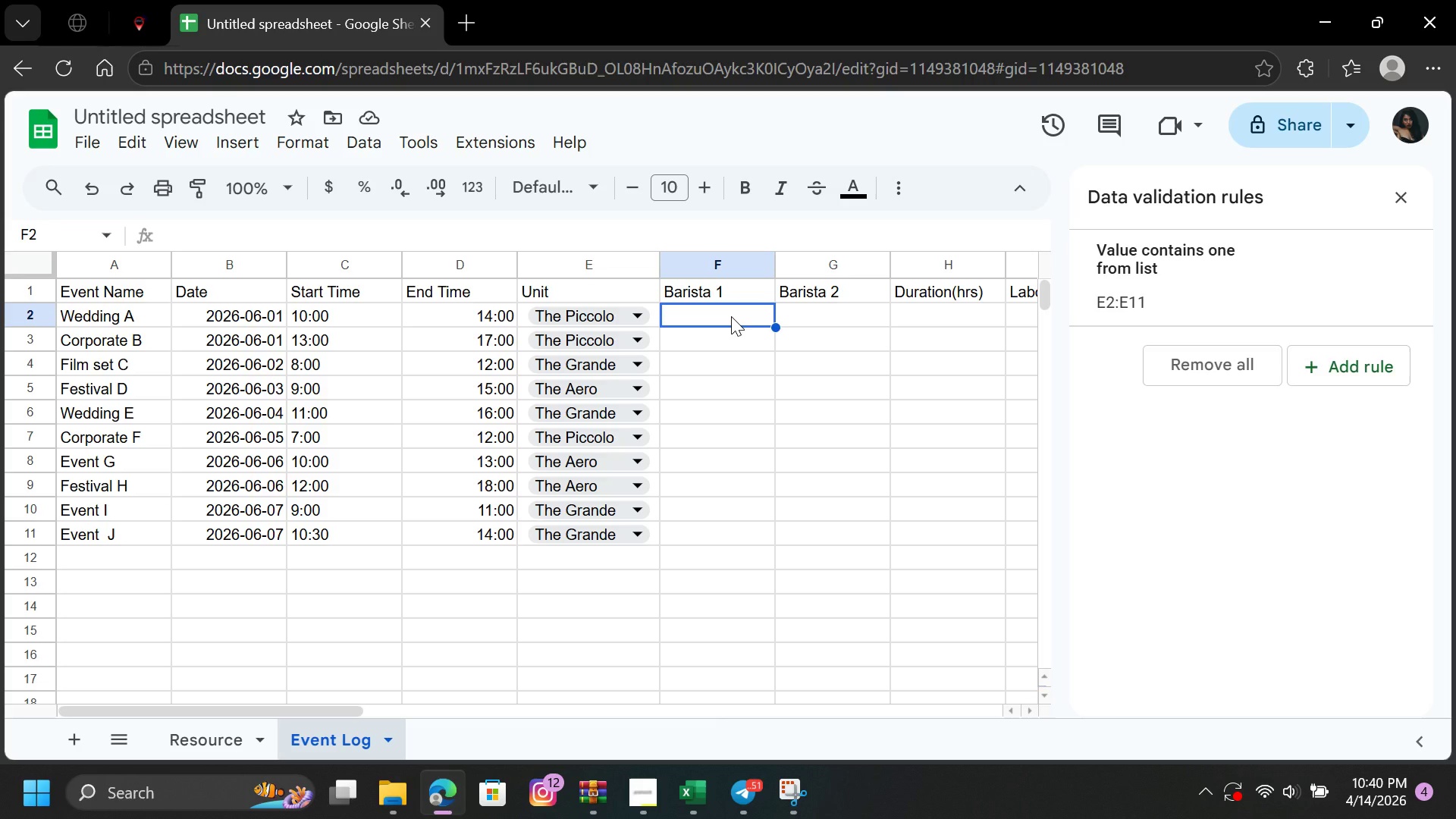 
wait(6.5)
 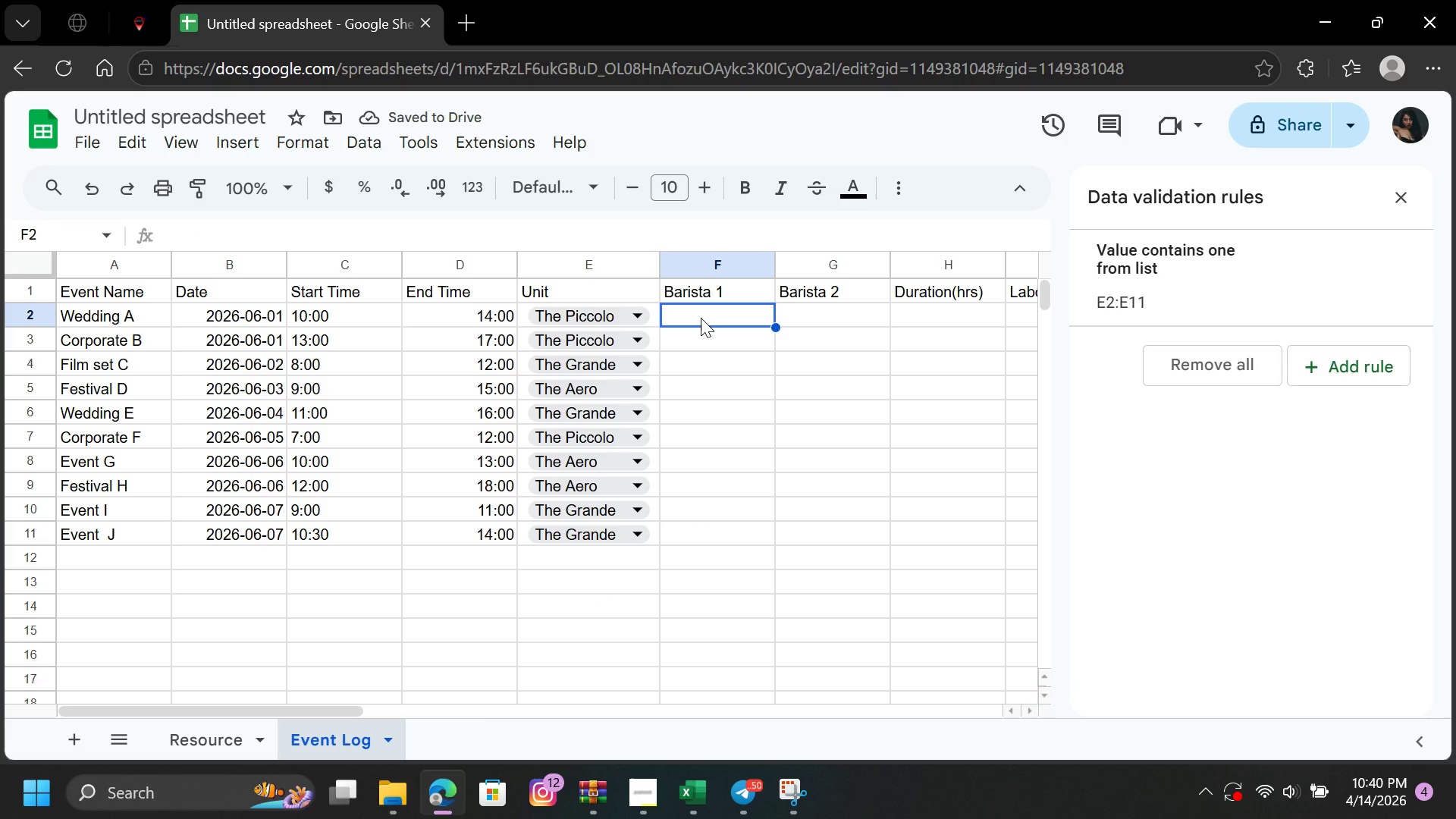 
left_click([356, 144])
 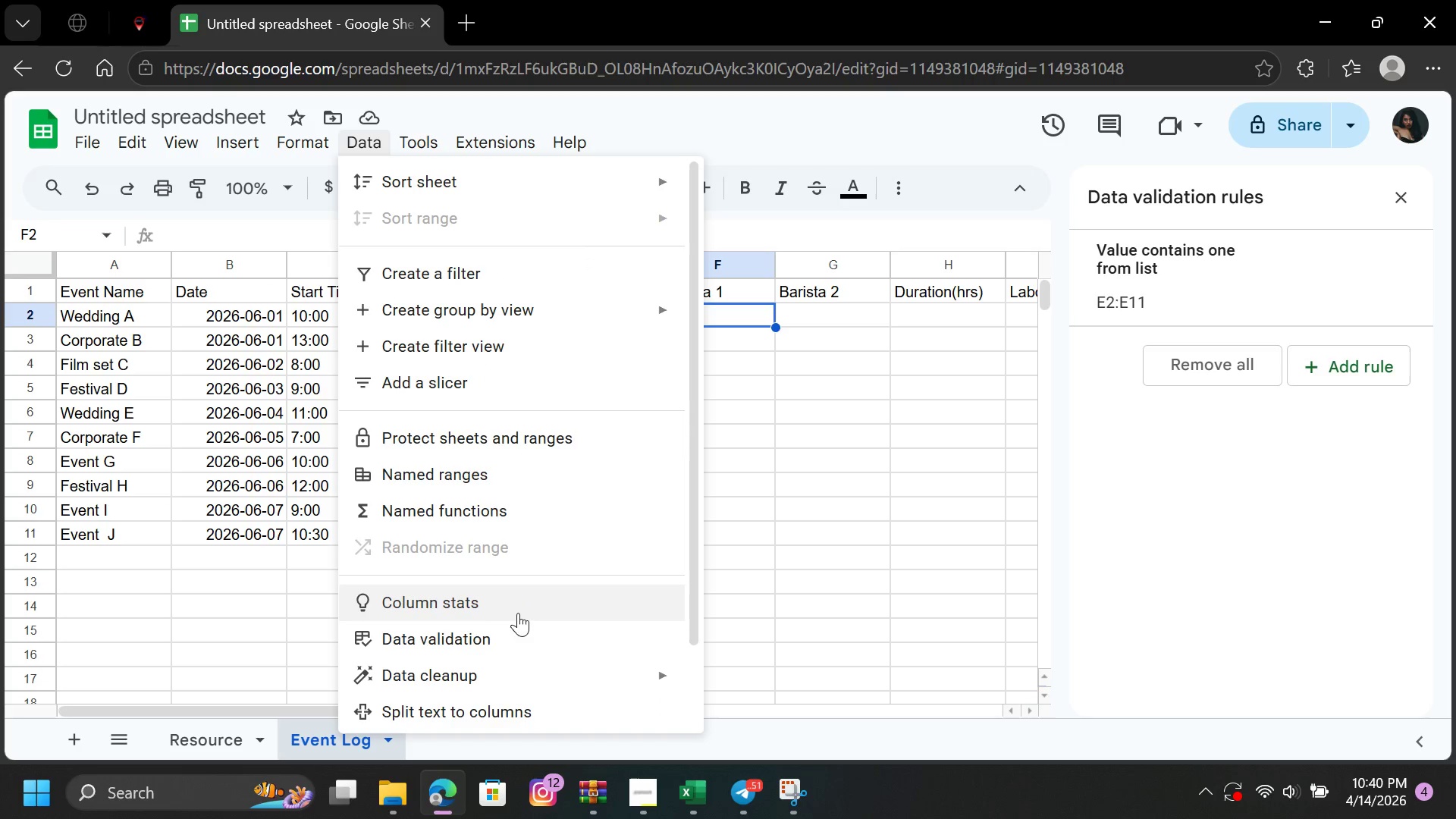 
left_click([505, 632])
 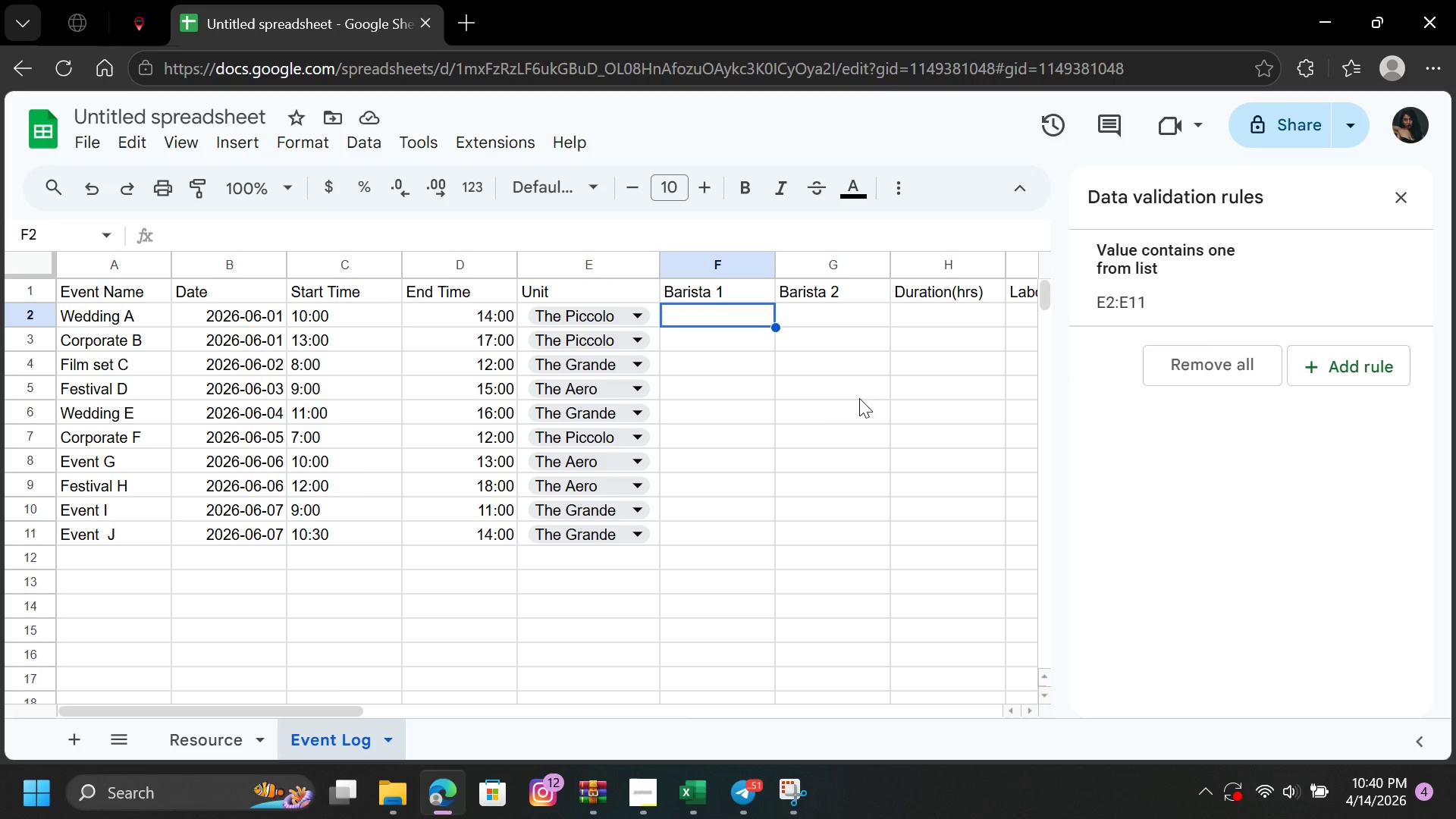 
left_click([1353, 360])
 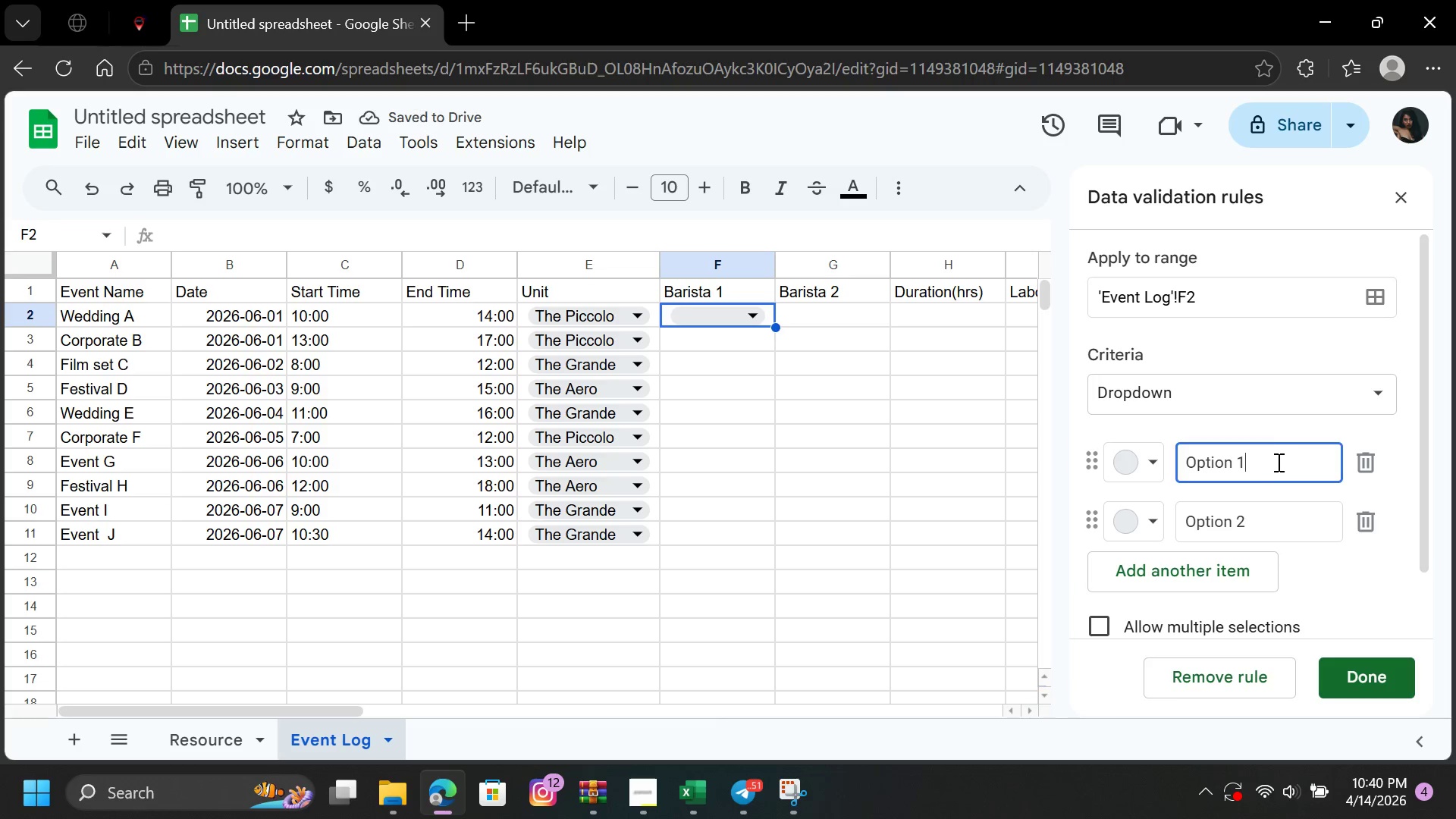 
left_click([1386, 384])
 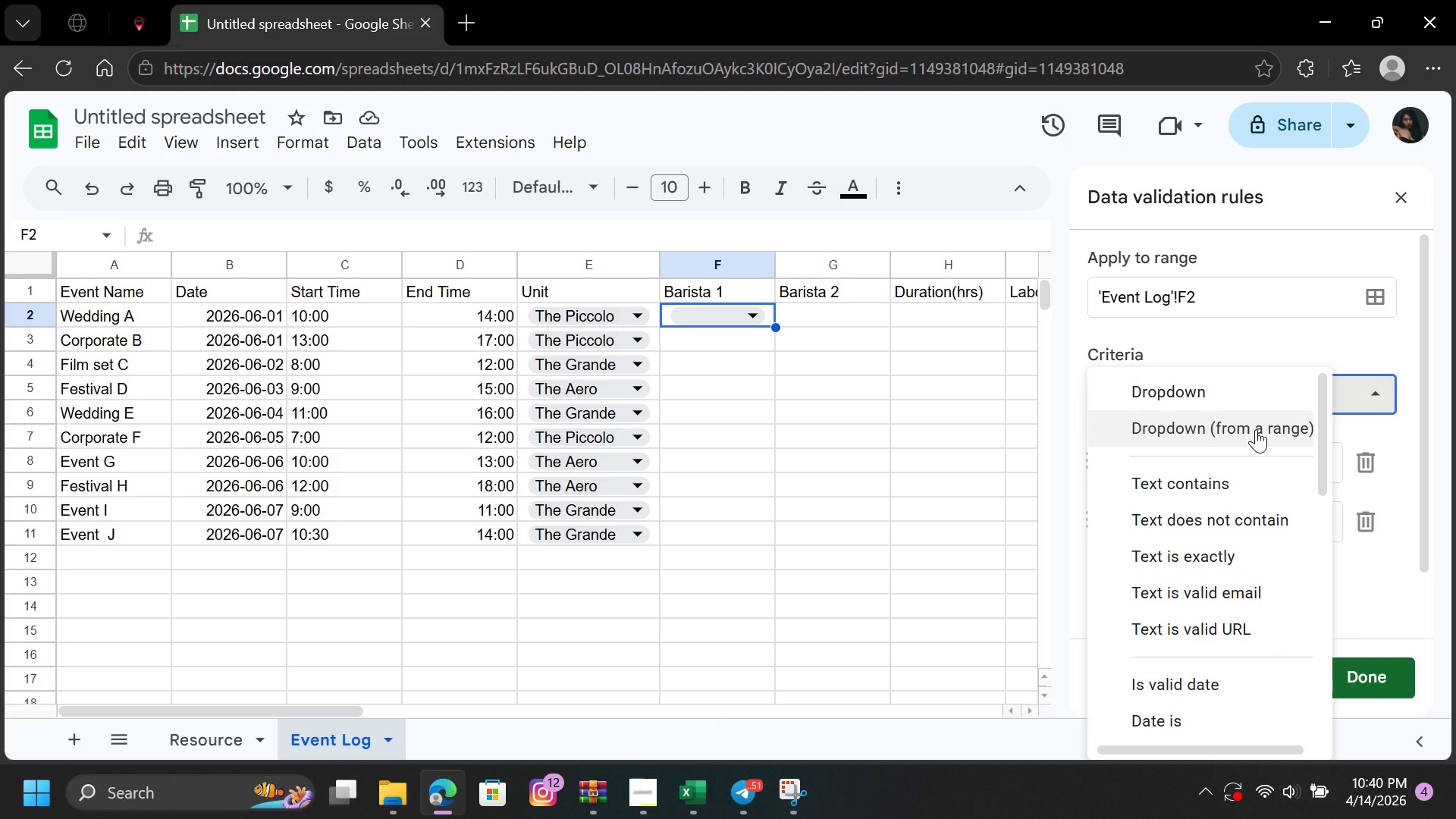 
wait(5.77)
 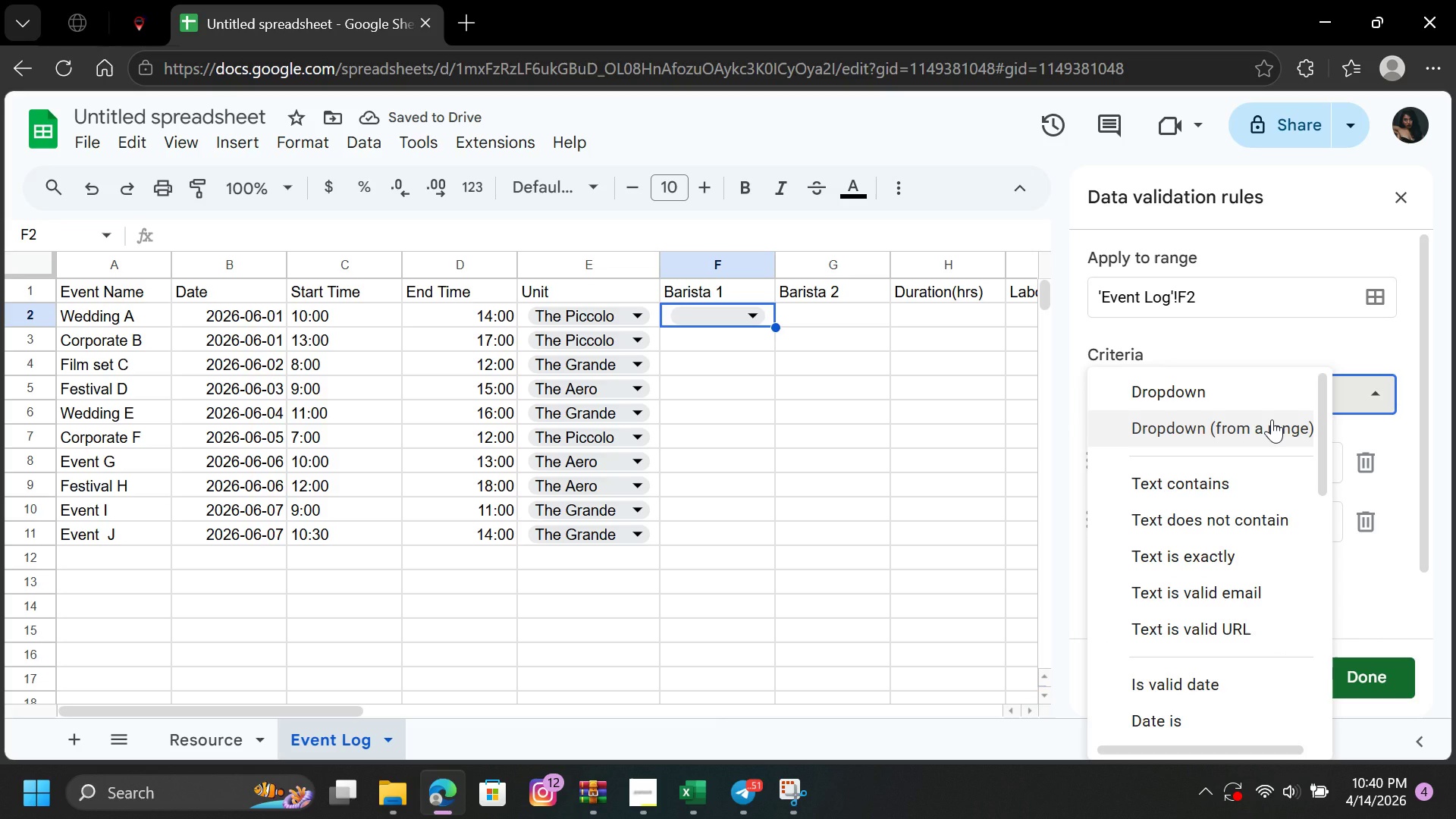 
left_click([1395, 353])
 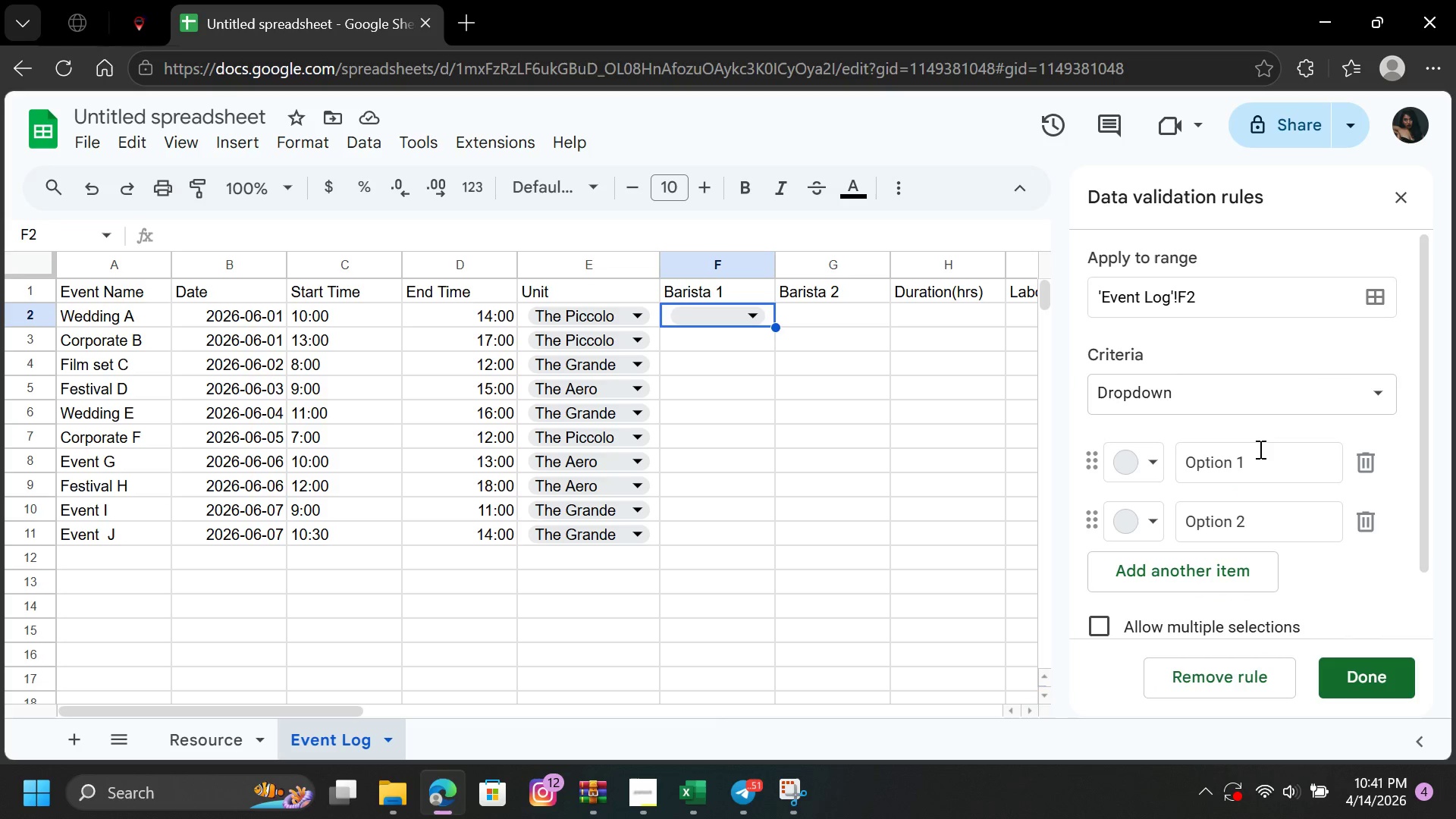 
left_click_drag(start_coordinate=[1262, 456], to_coordinate=[1188, 463])
 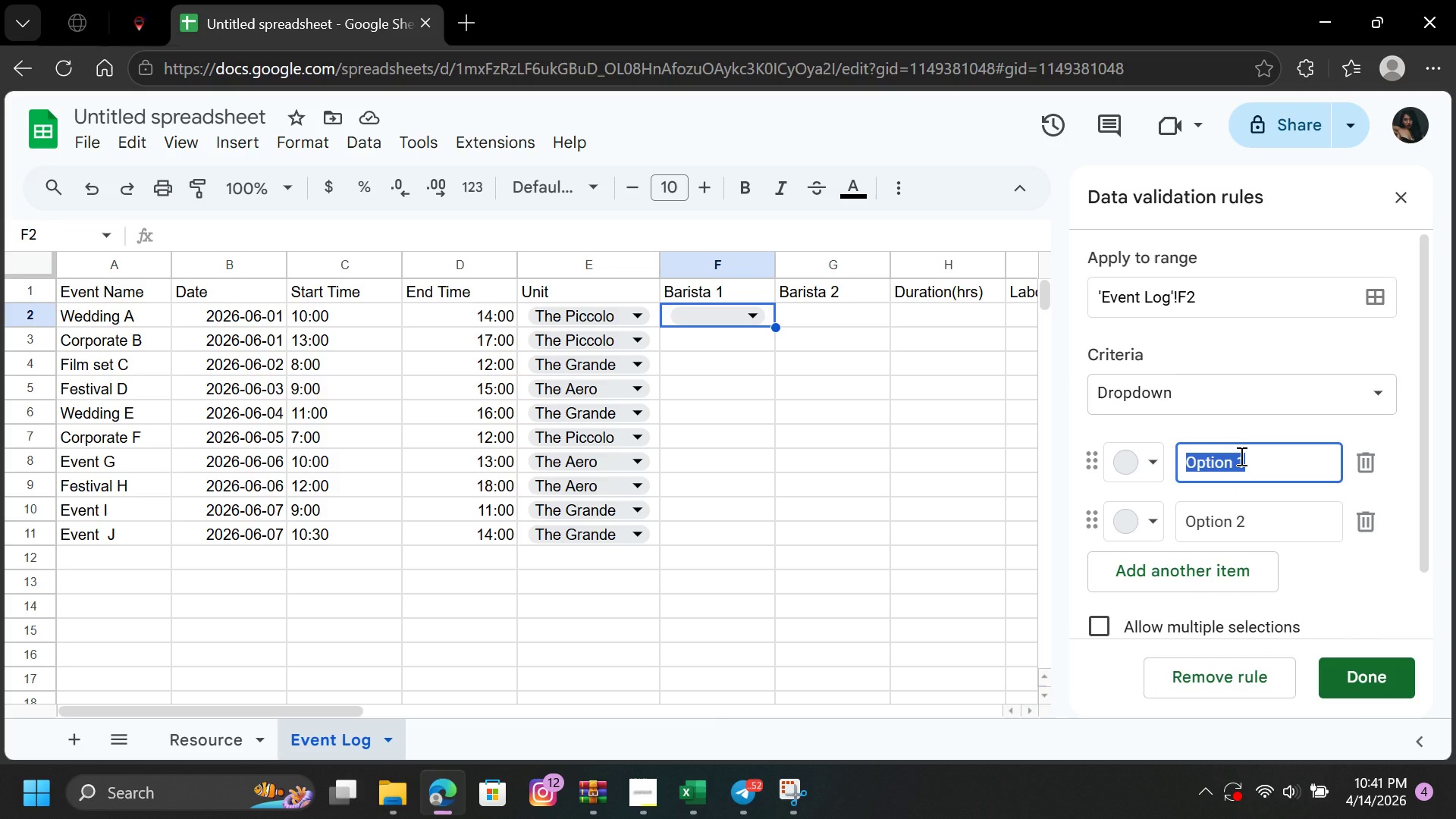 
type(Alem)
 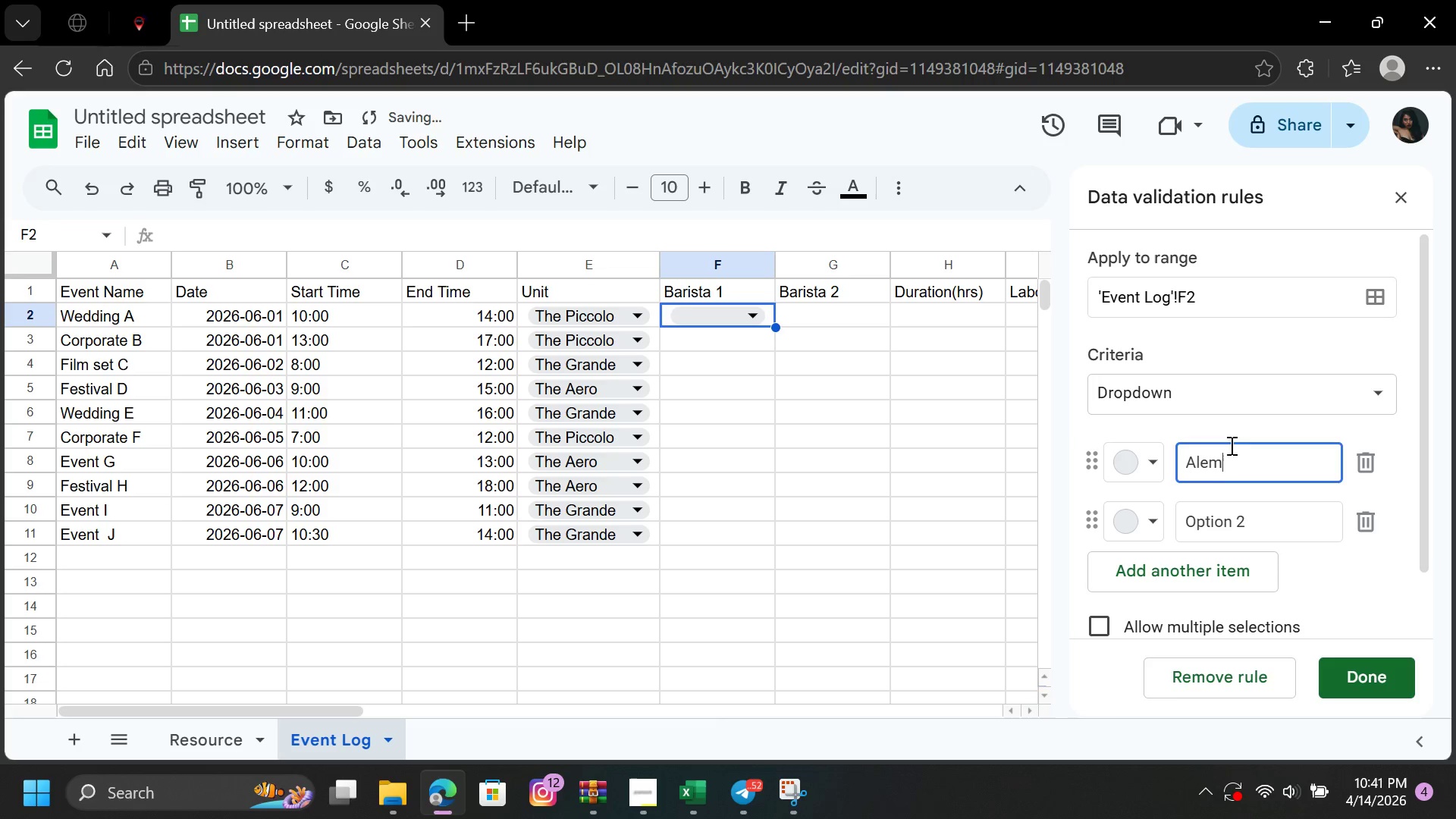 
left_click([1261, 519])
 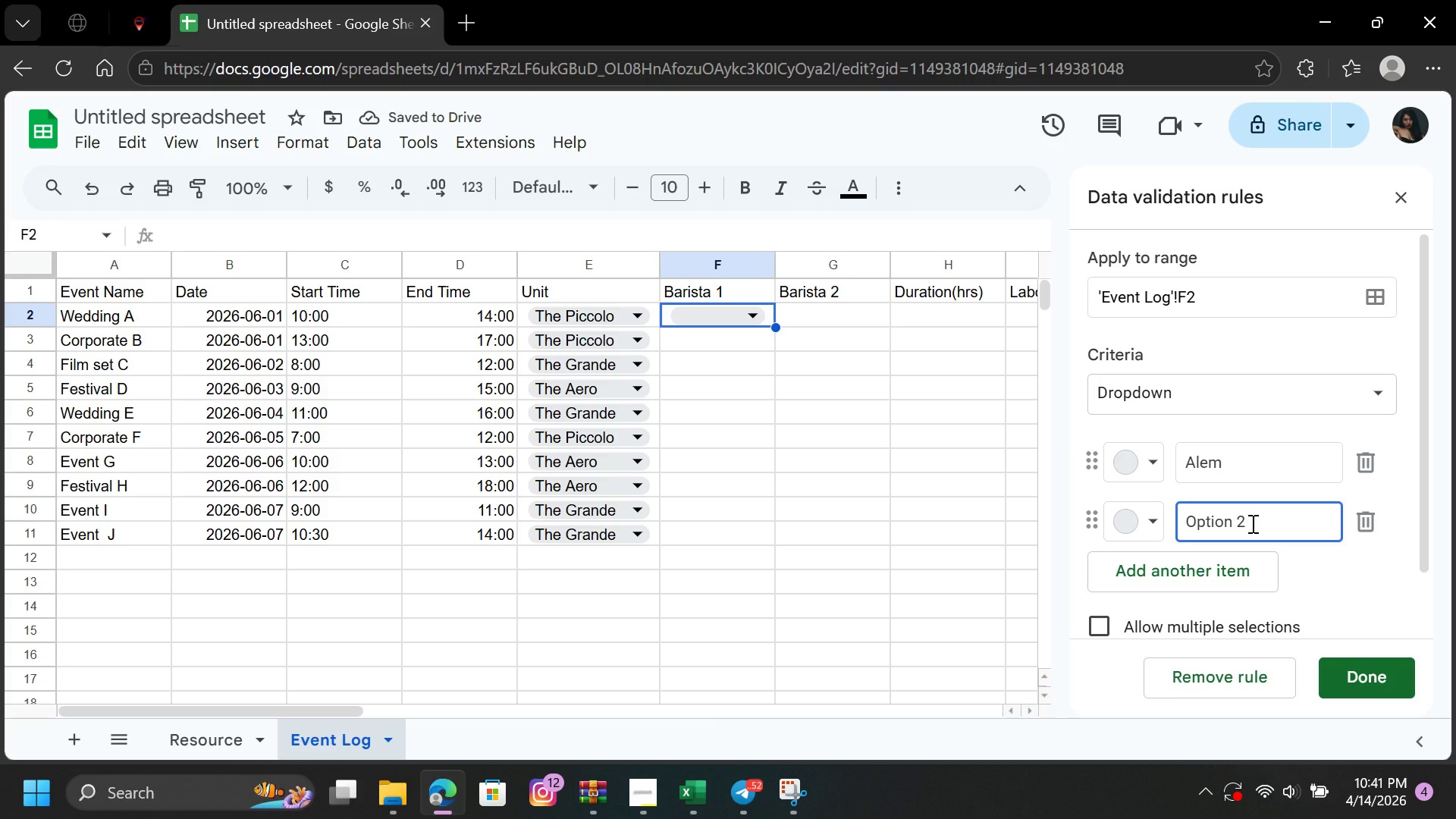 
key(CapsLock)
 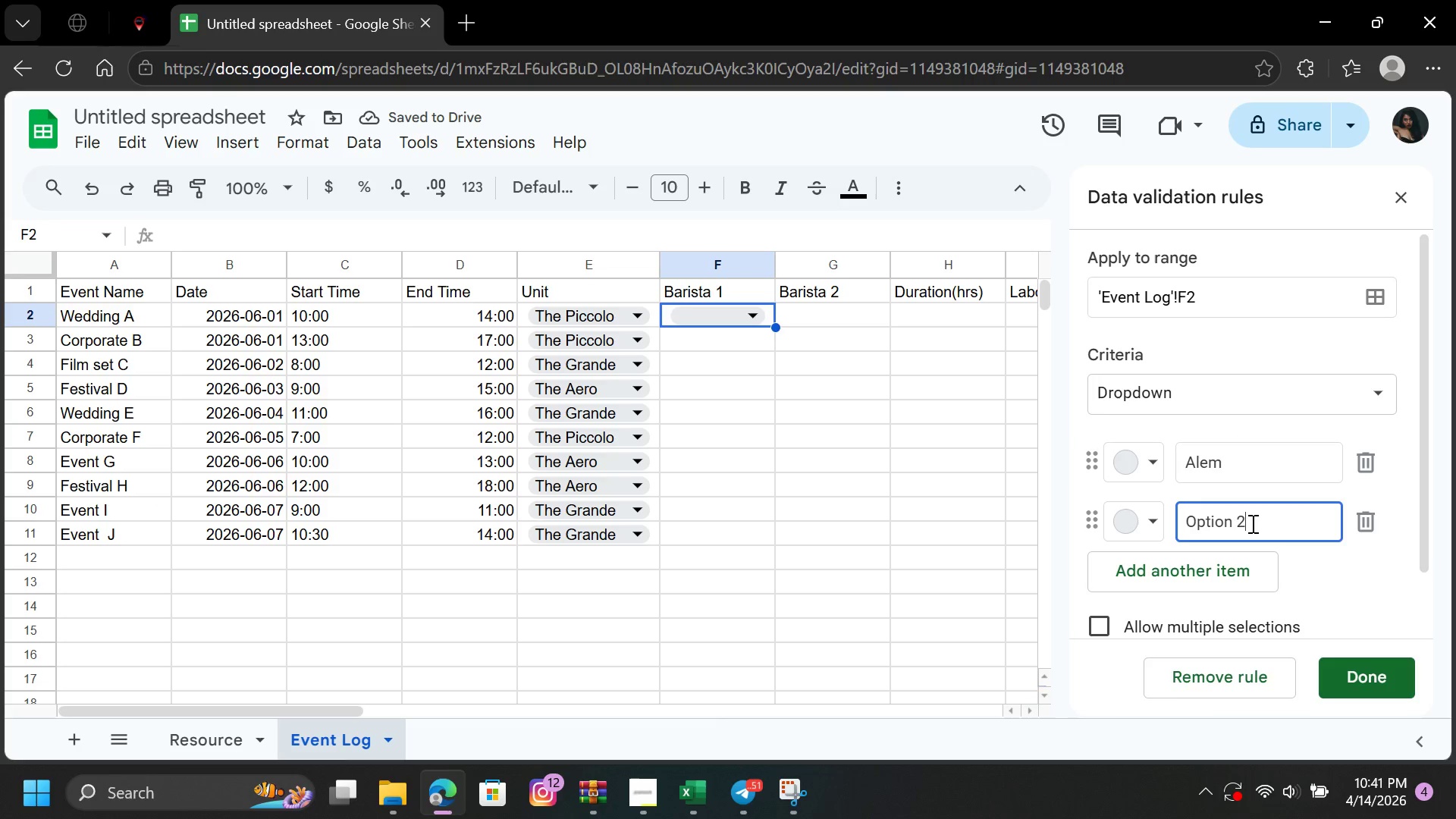 
key(N)
 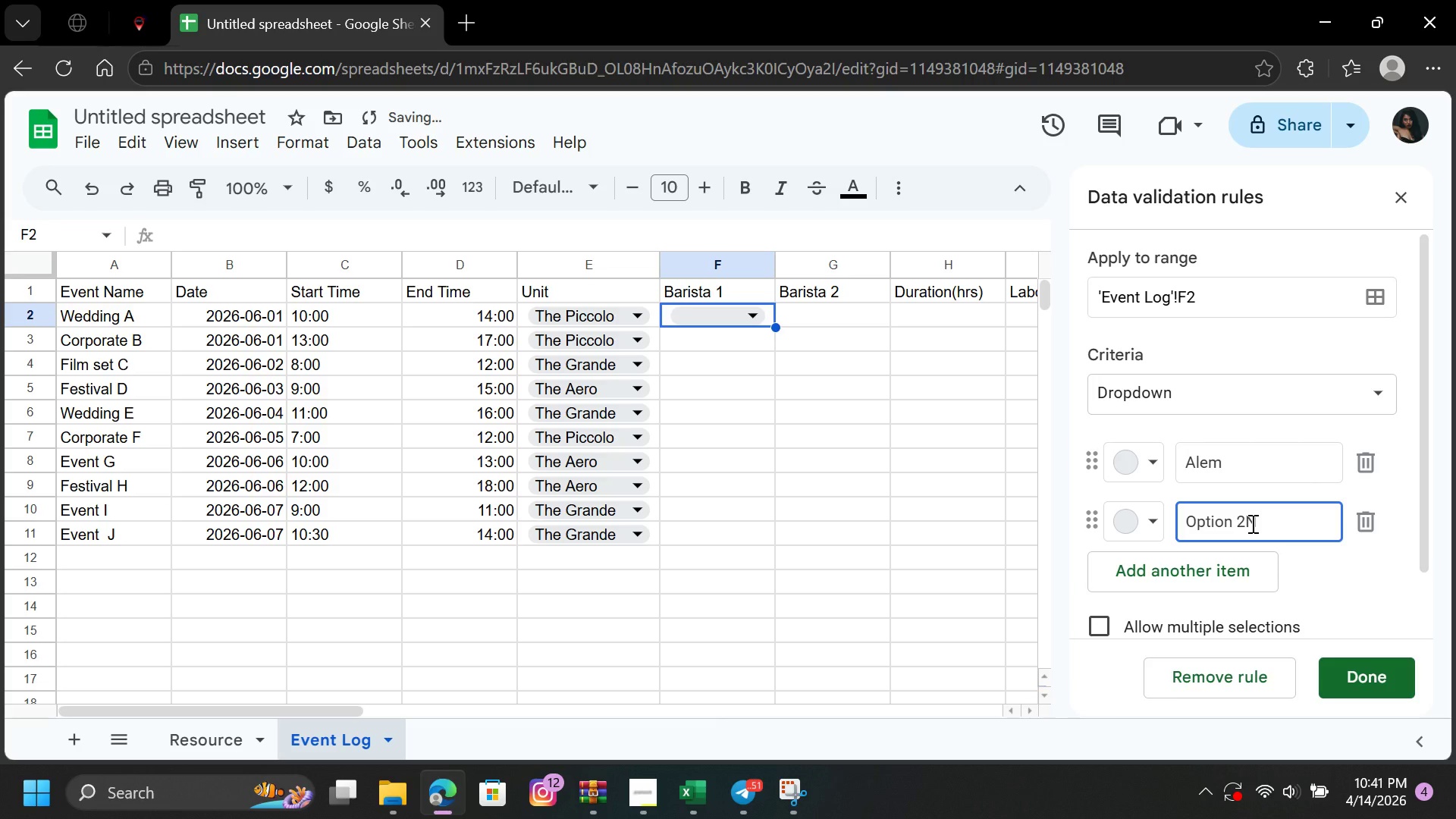 
key(Backspace)
 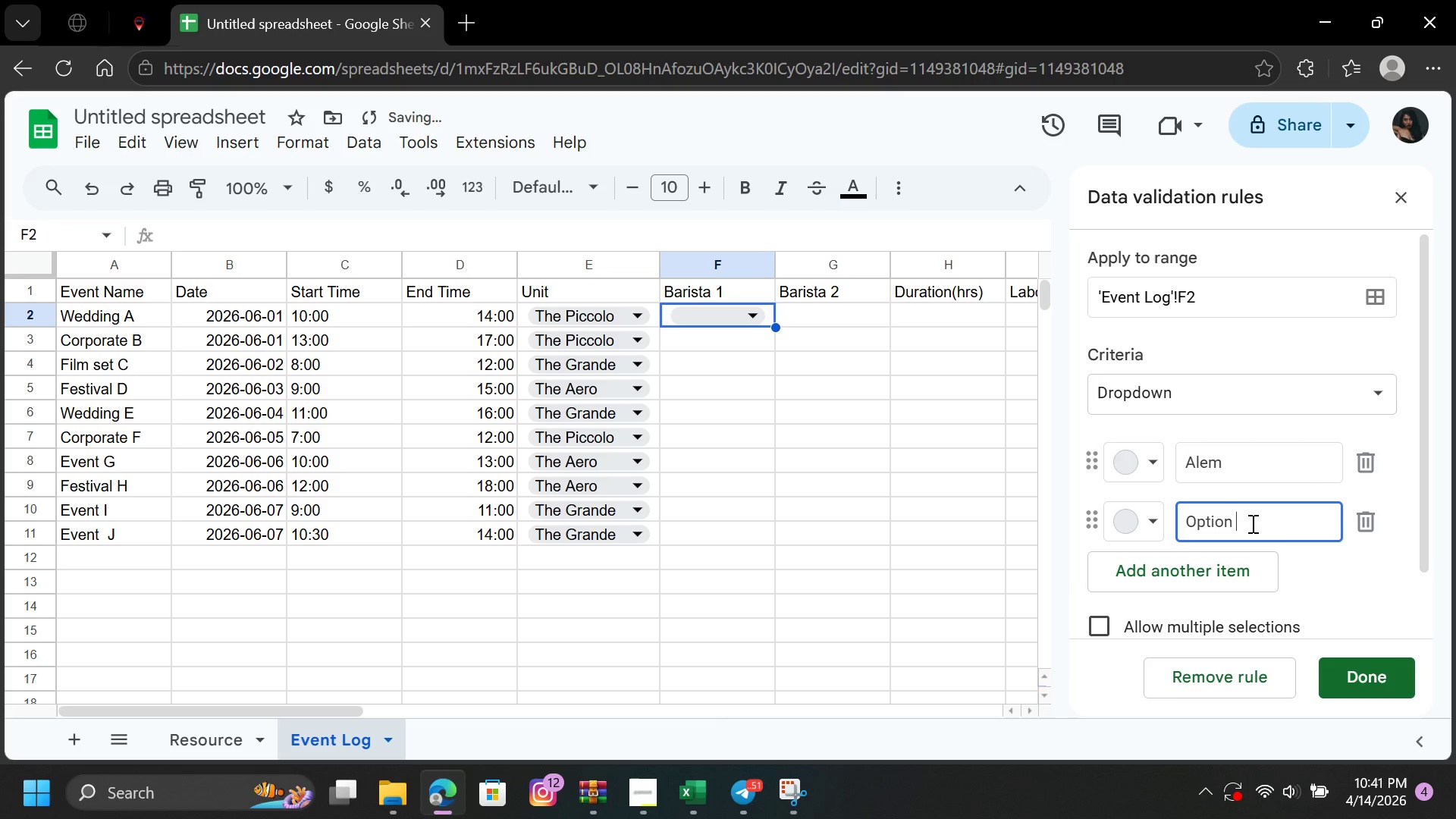 
key(Backspace)
 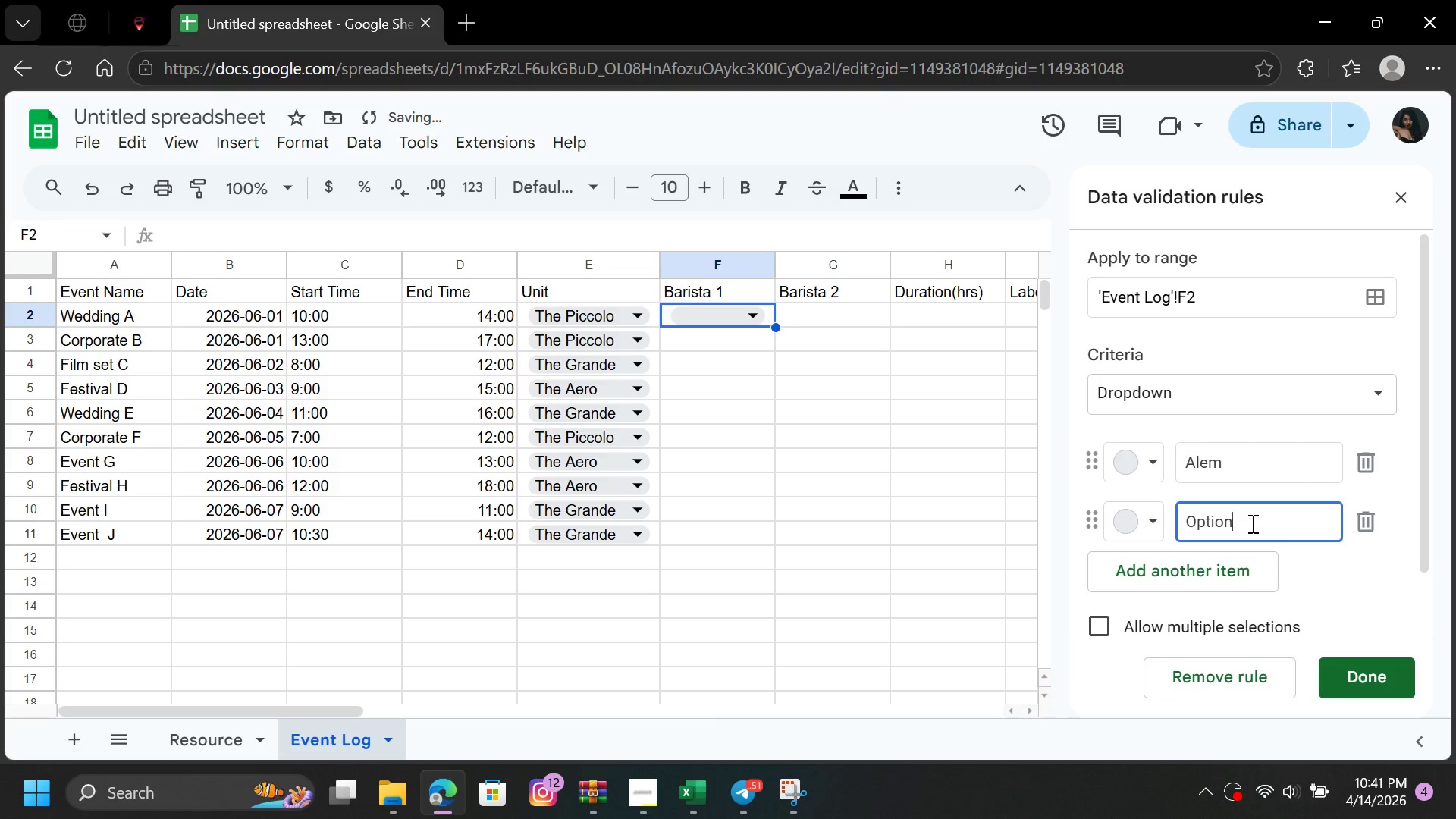 
key(Backspace)
 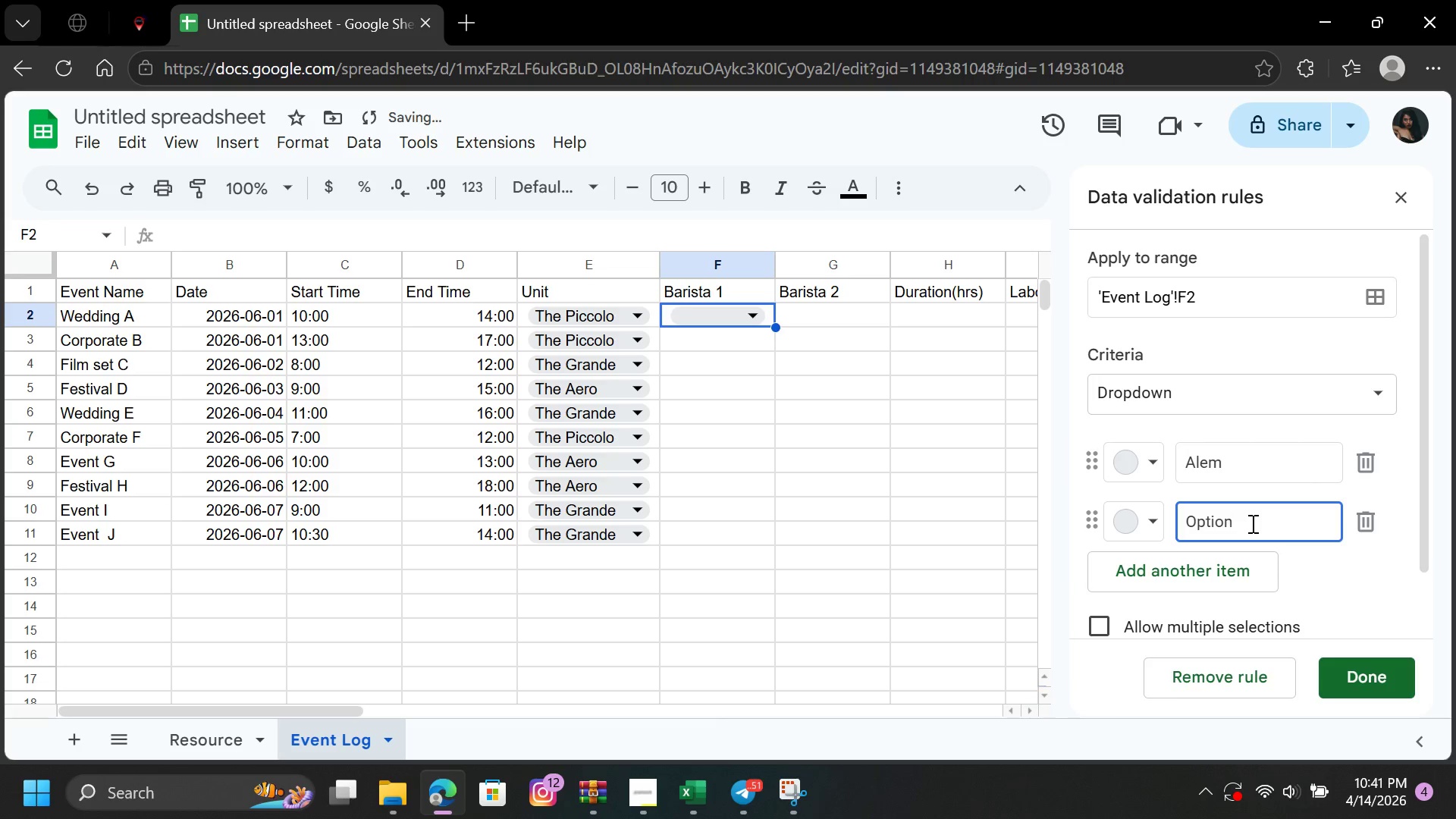 
key(Backspace)
 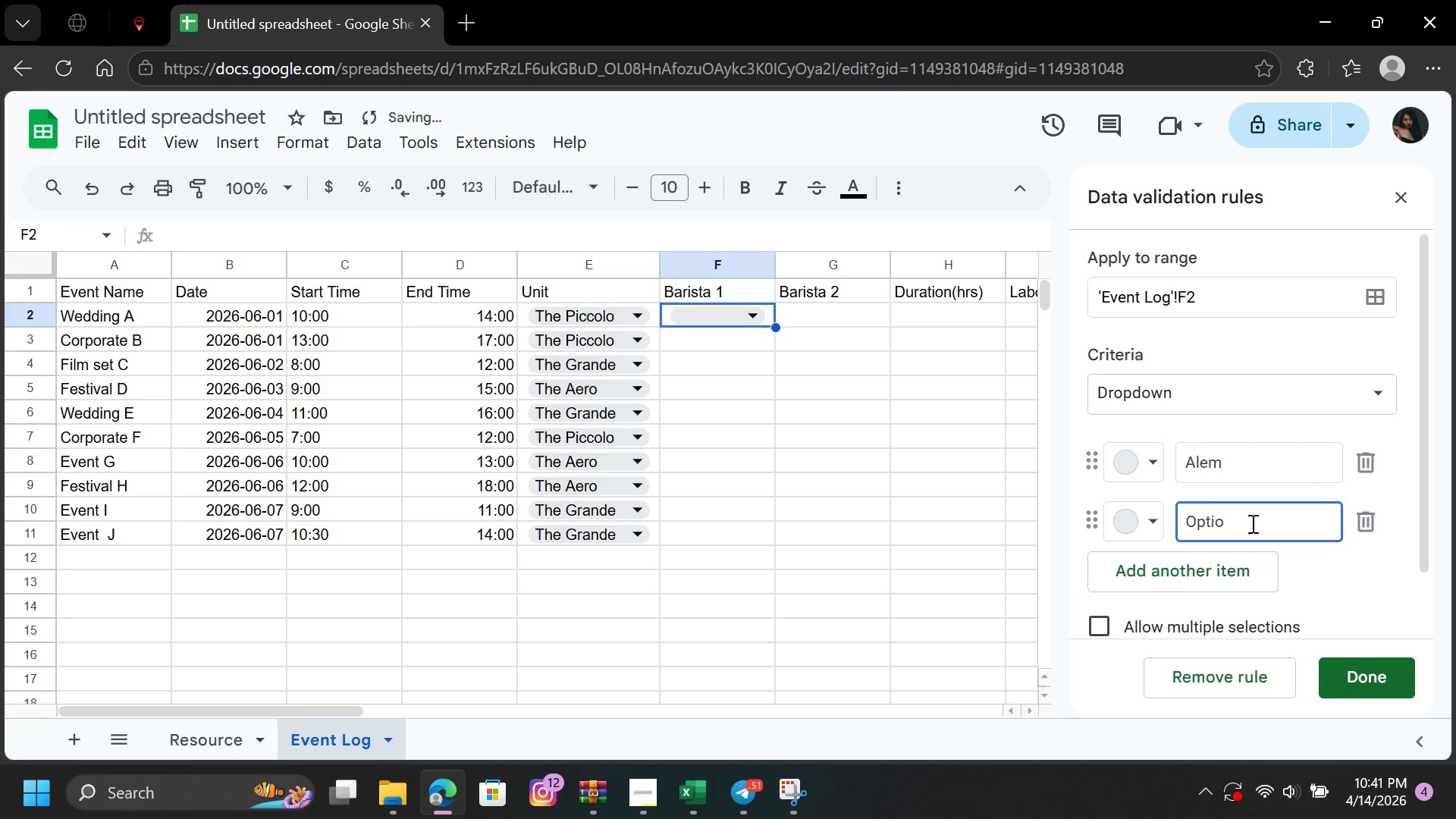 
key(Backspace)
 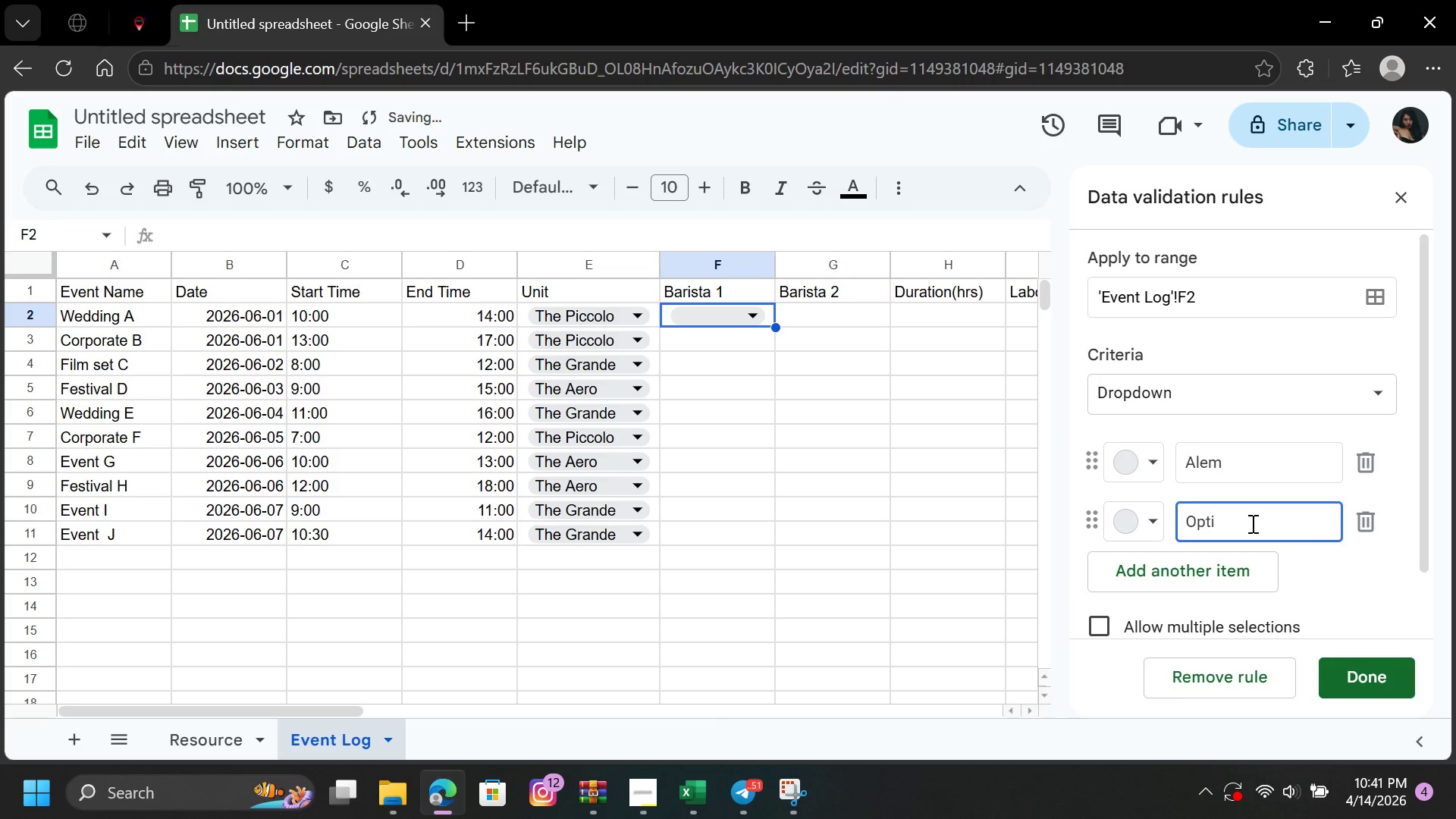 
key(Backspace)
 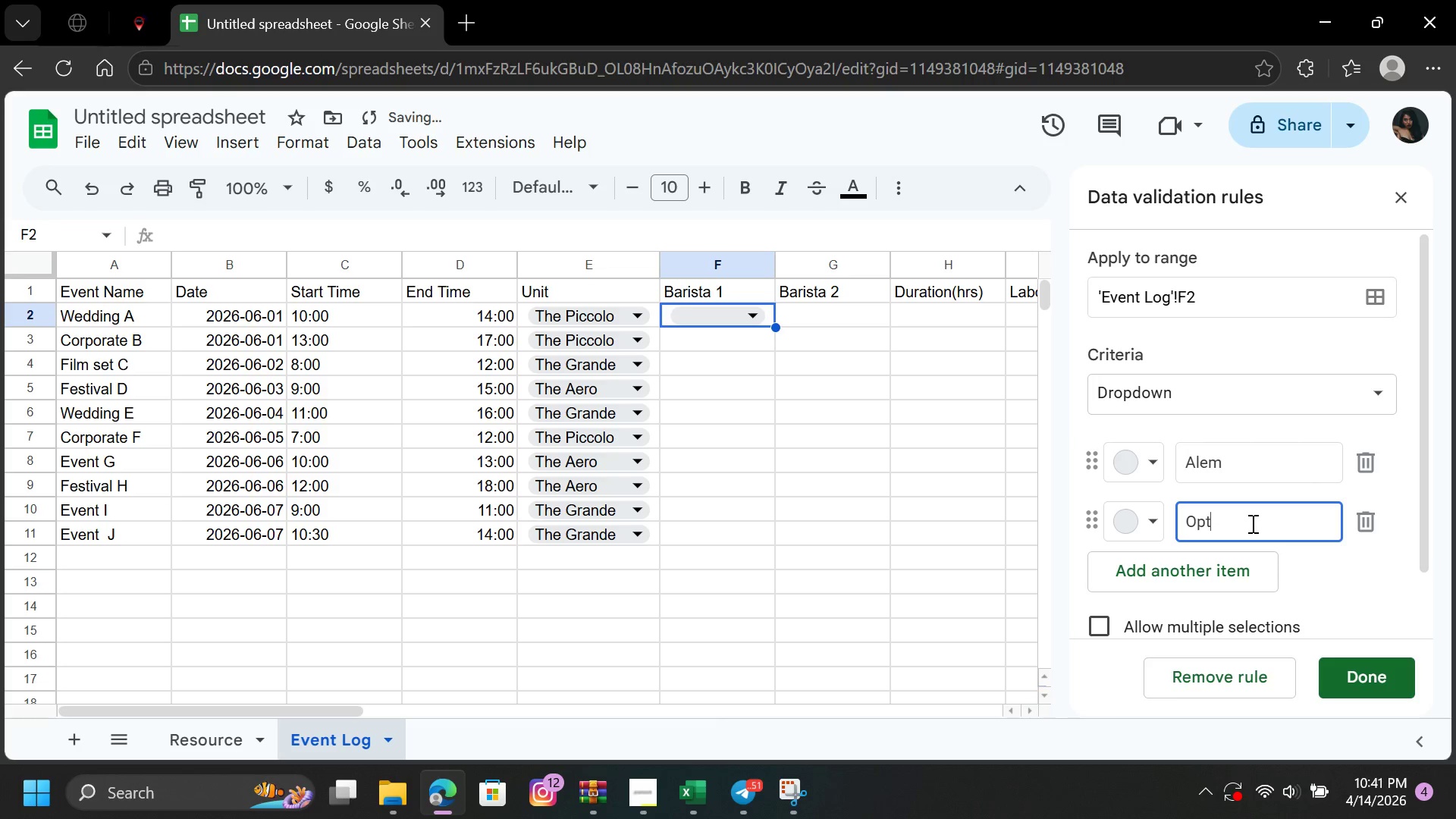 
key(Backspace)
 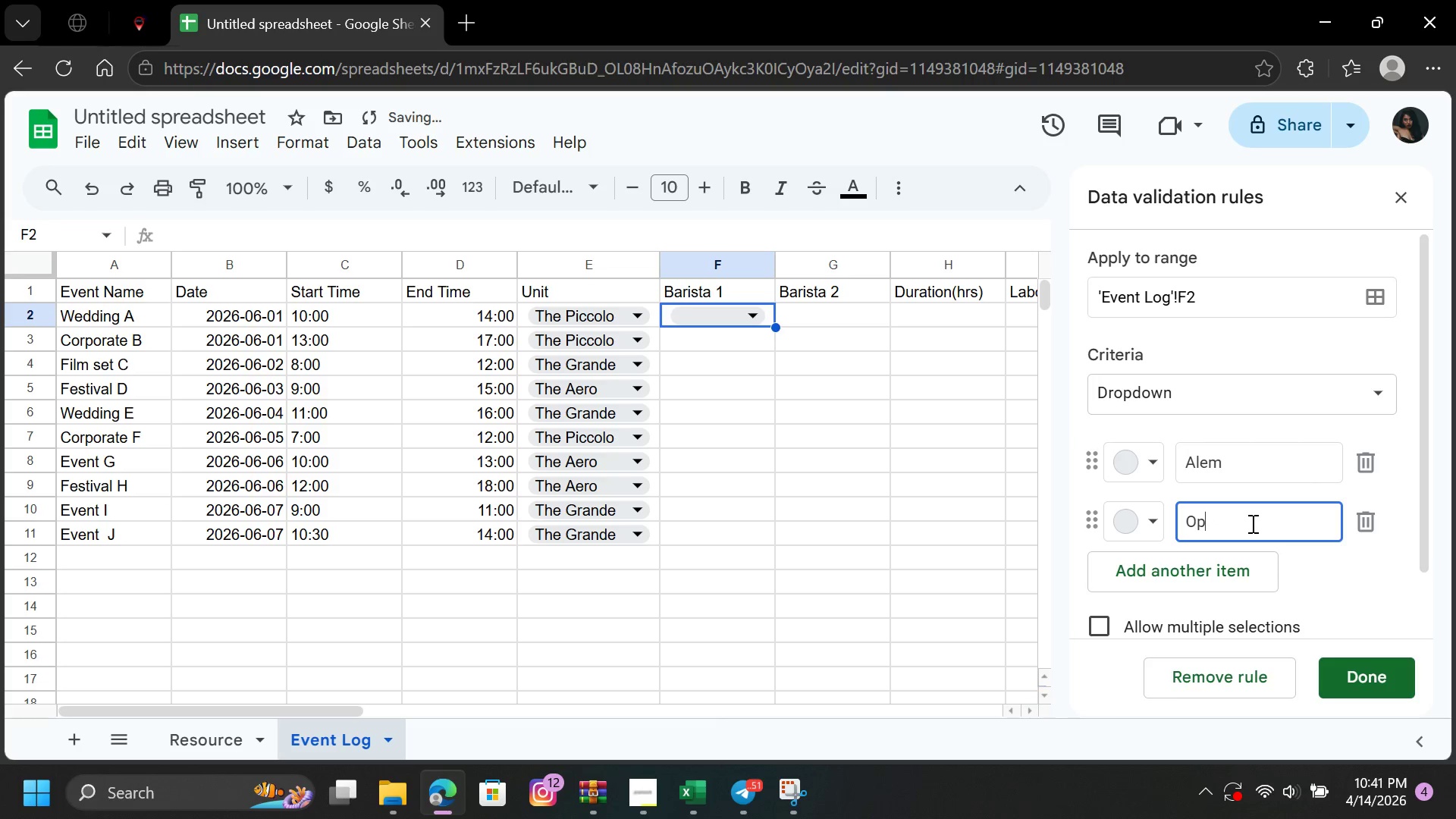 
key(Backspace)
 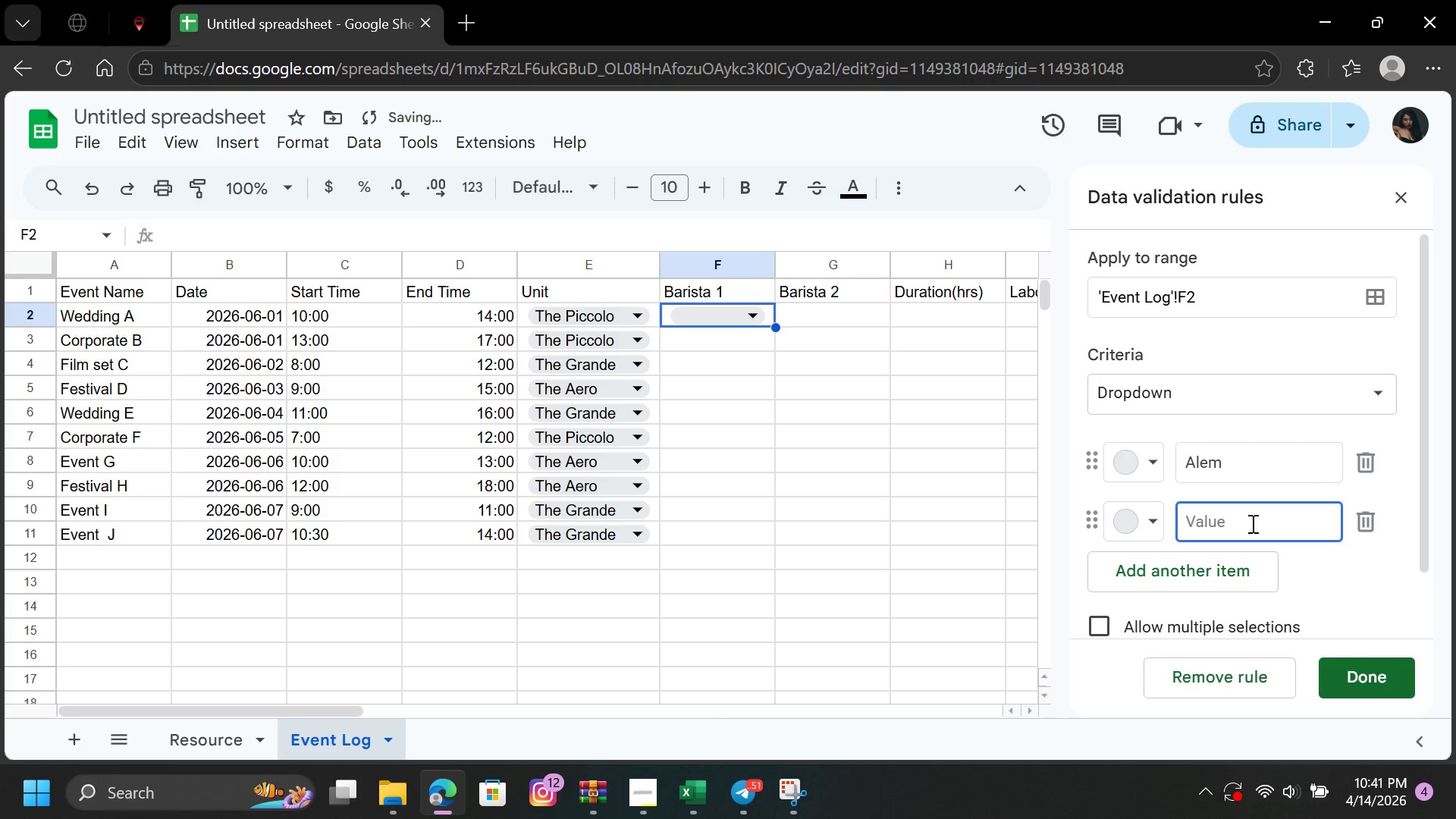 
key(Backspace)
 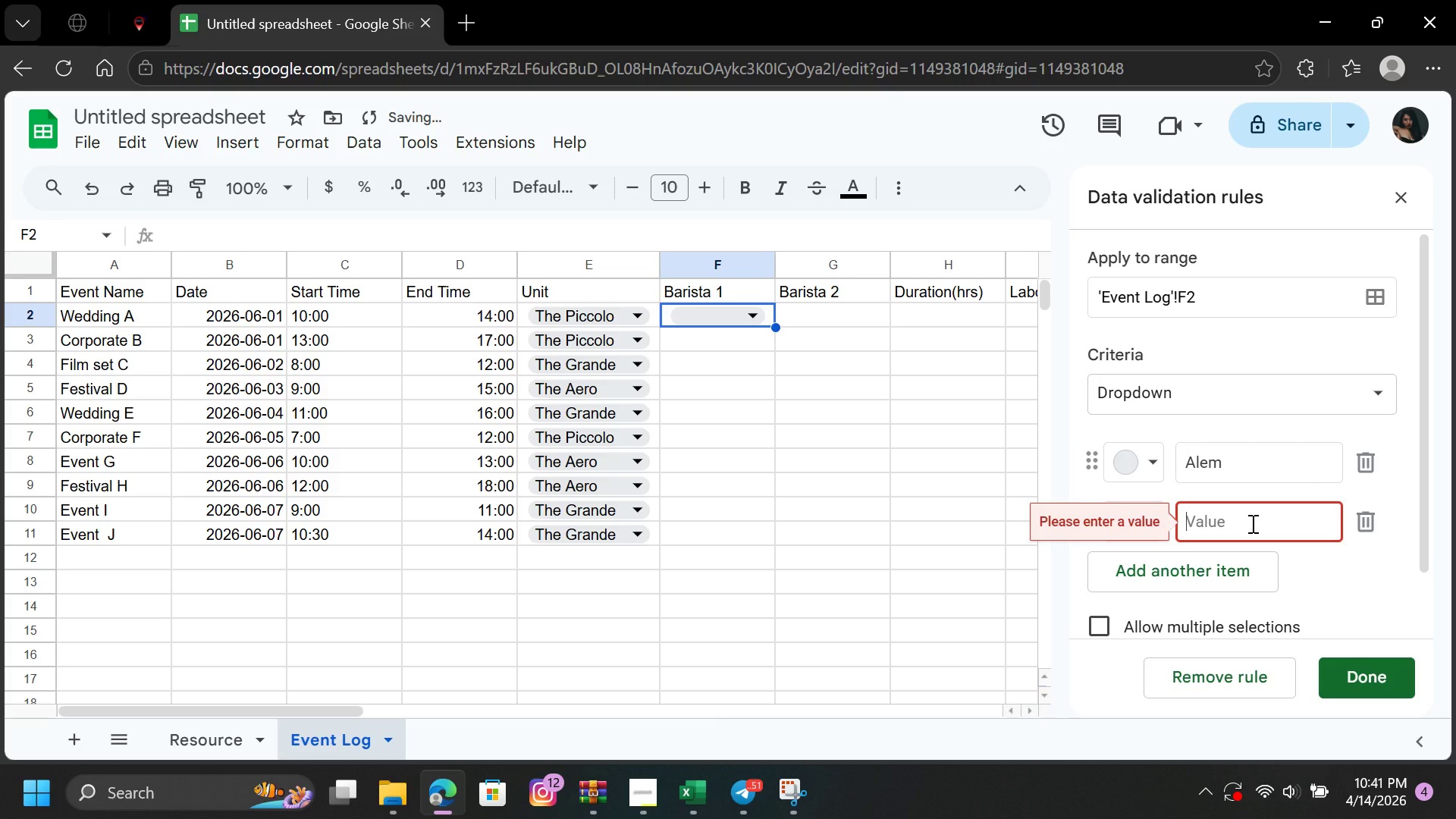 
key(N)
 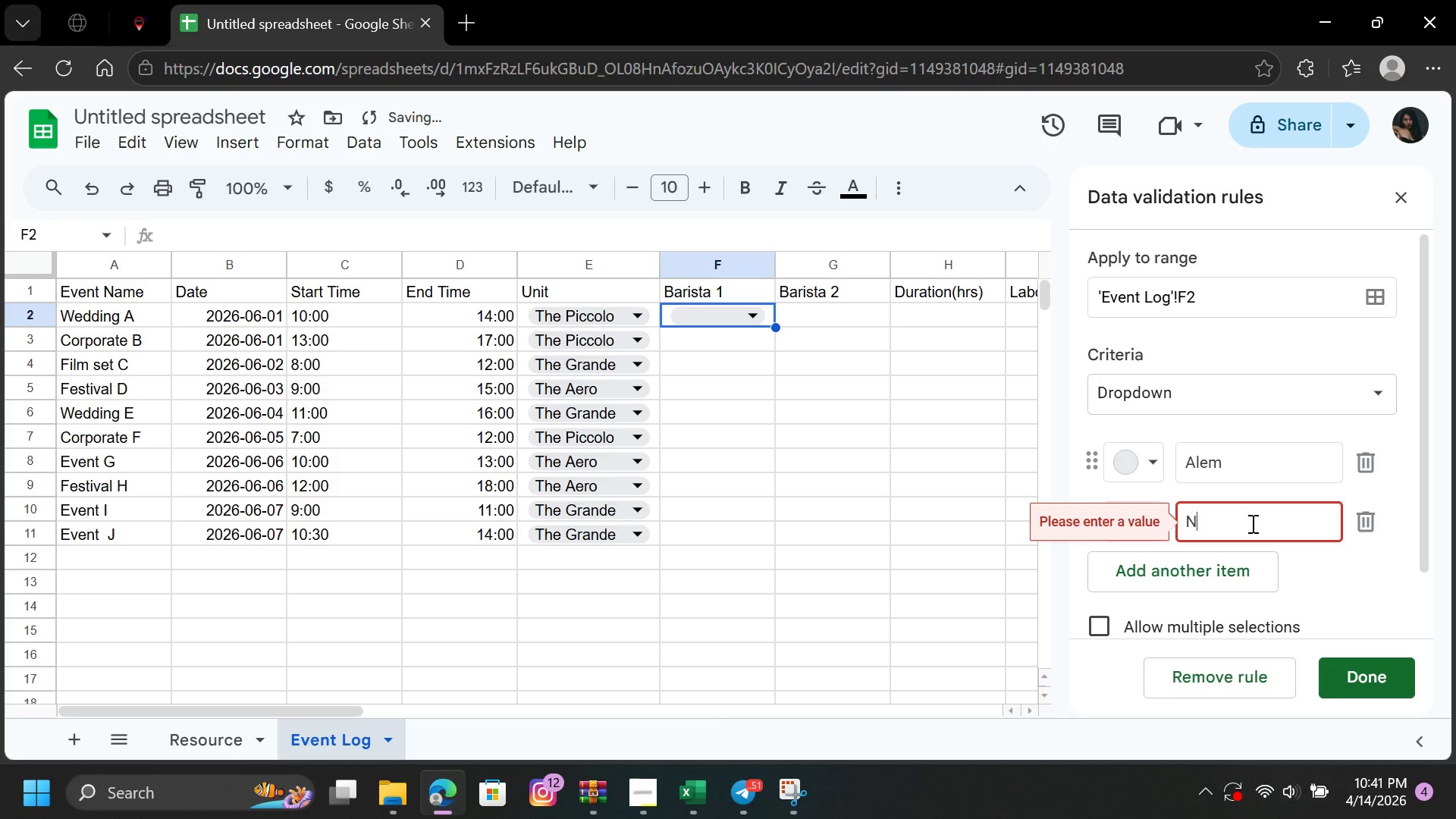 
key(CapsLock)
 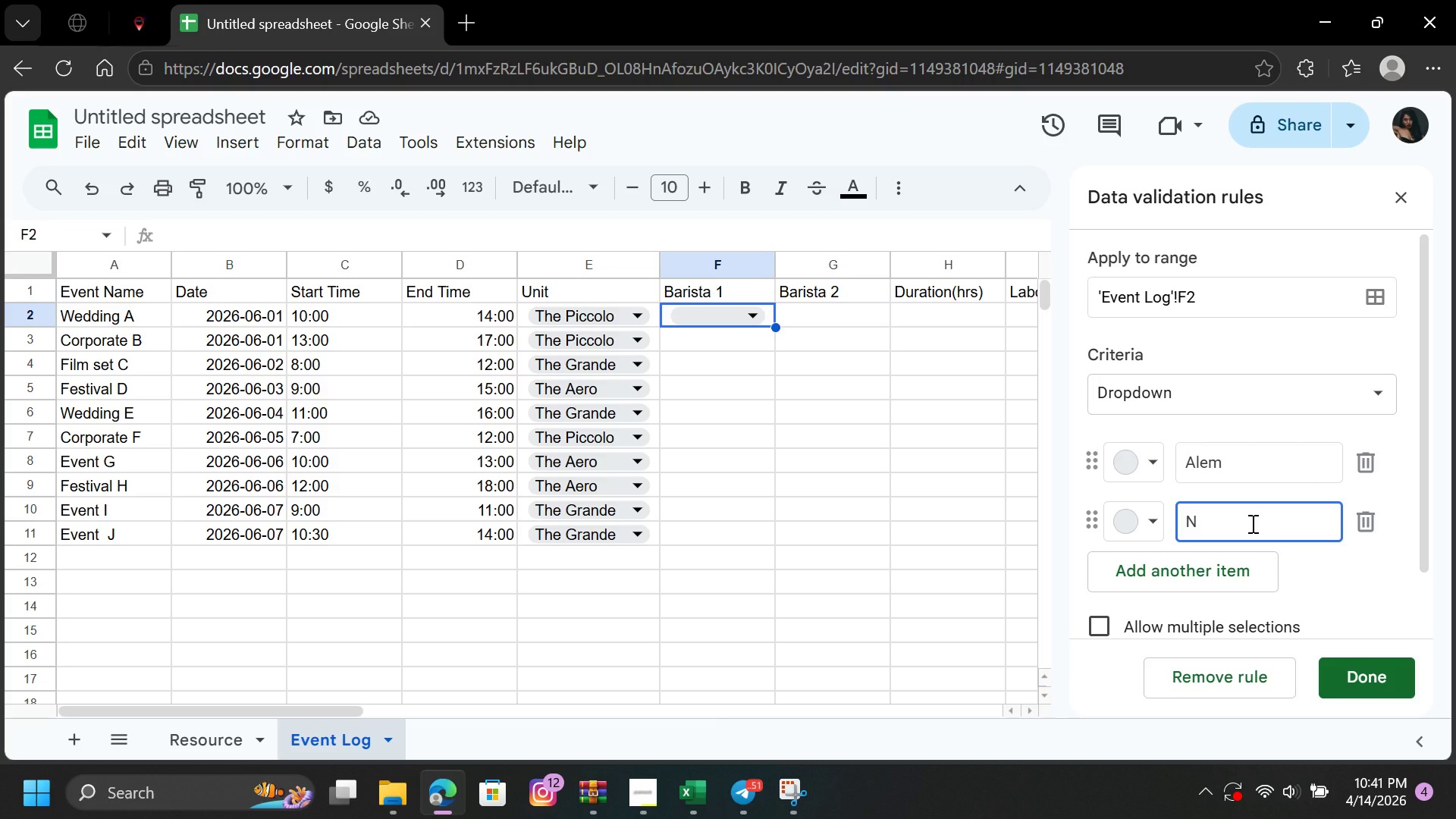 
wait(21.09)
 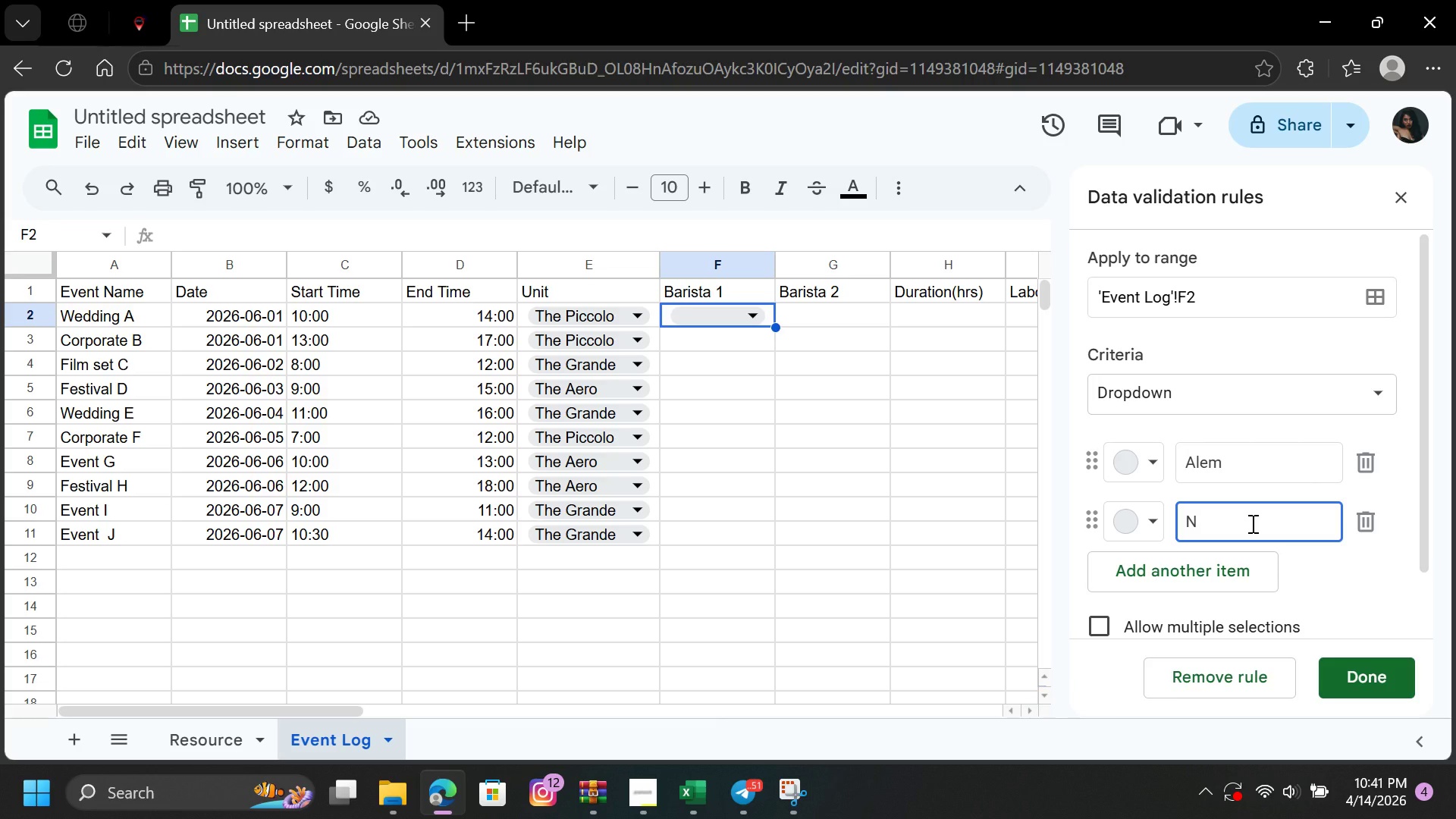 
key(Backspace)
type(Sara)
 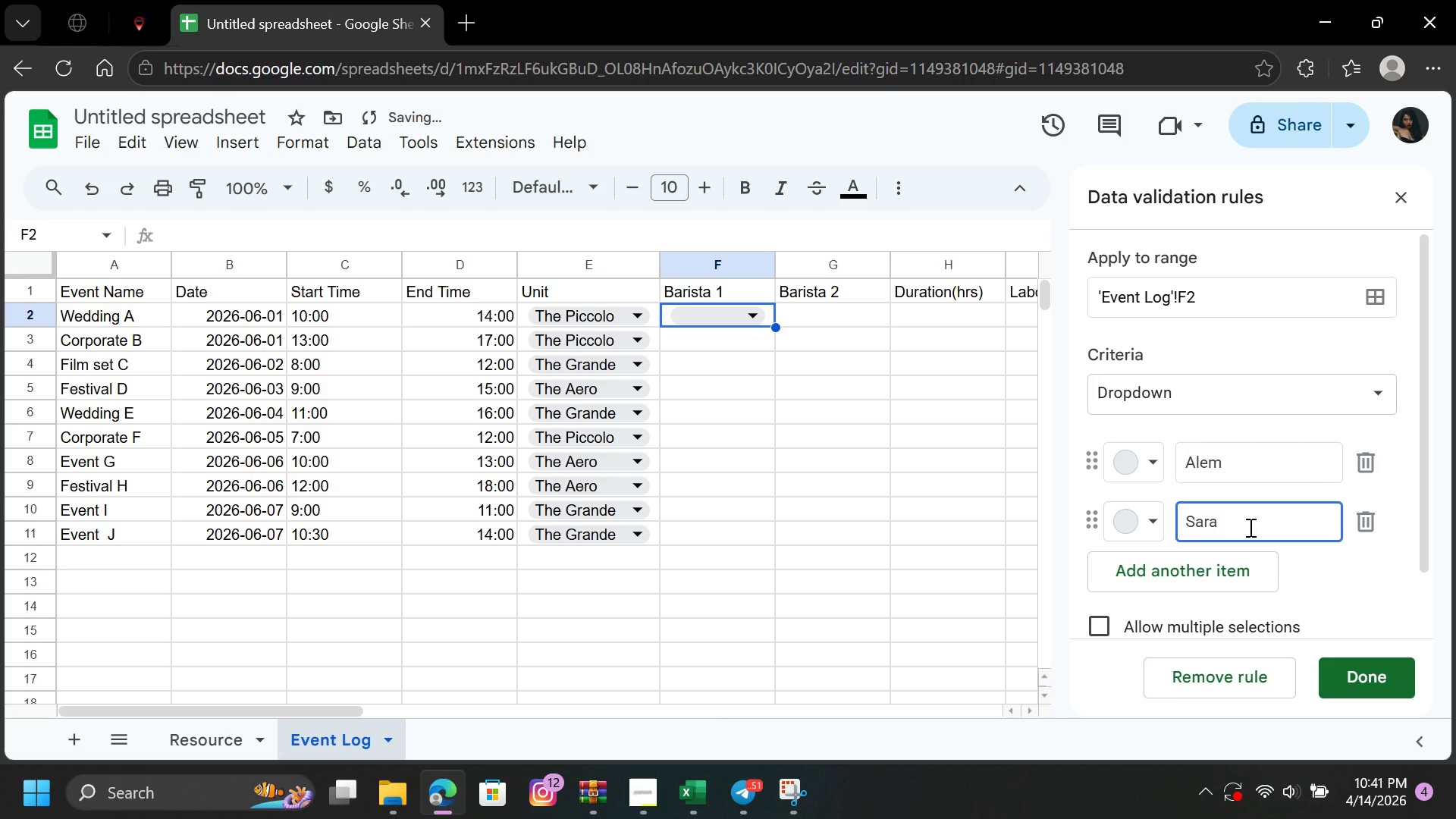 
left_click([1228, 549])
 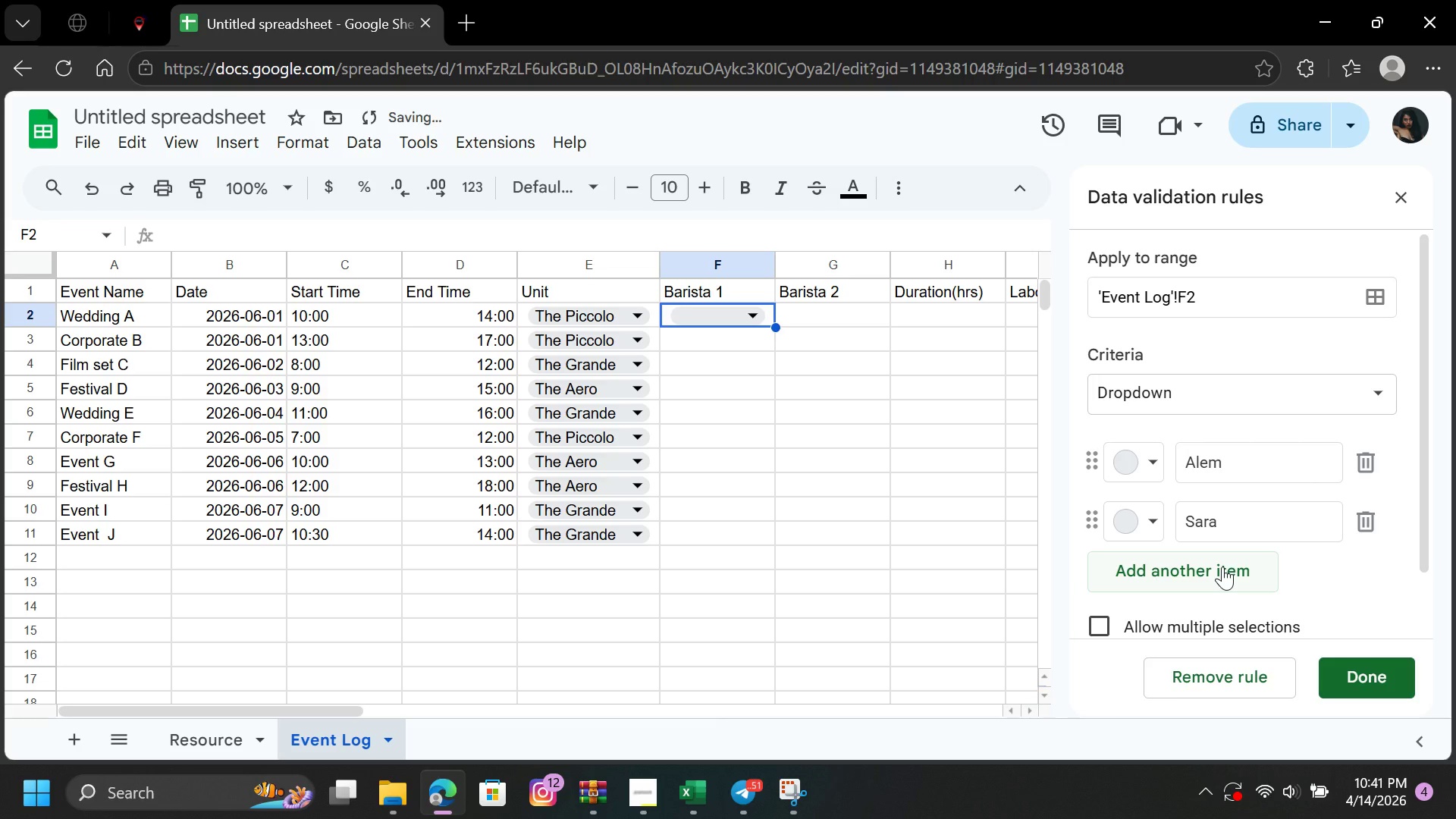 
left_click([1222, 566])
 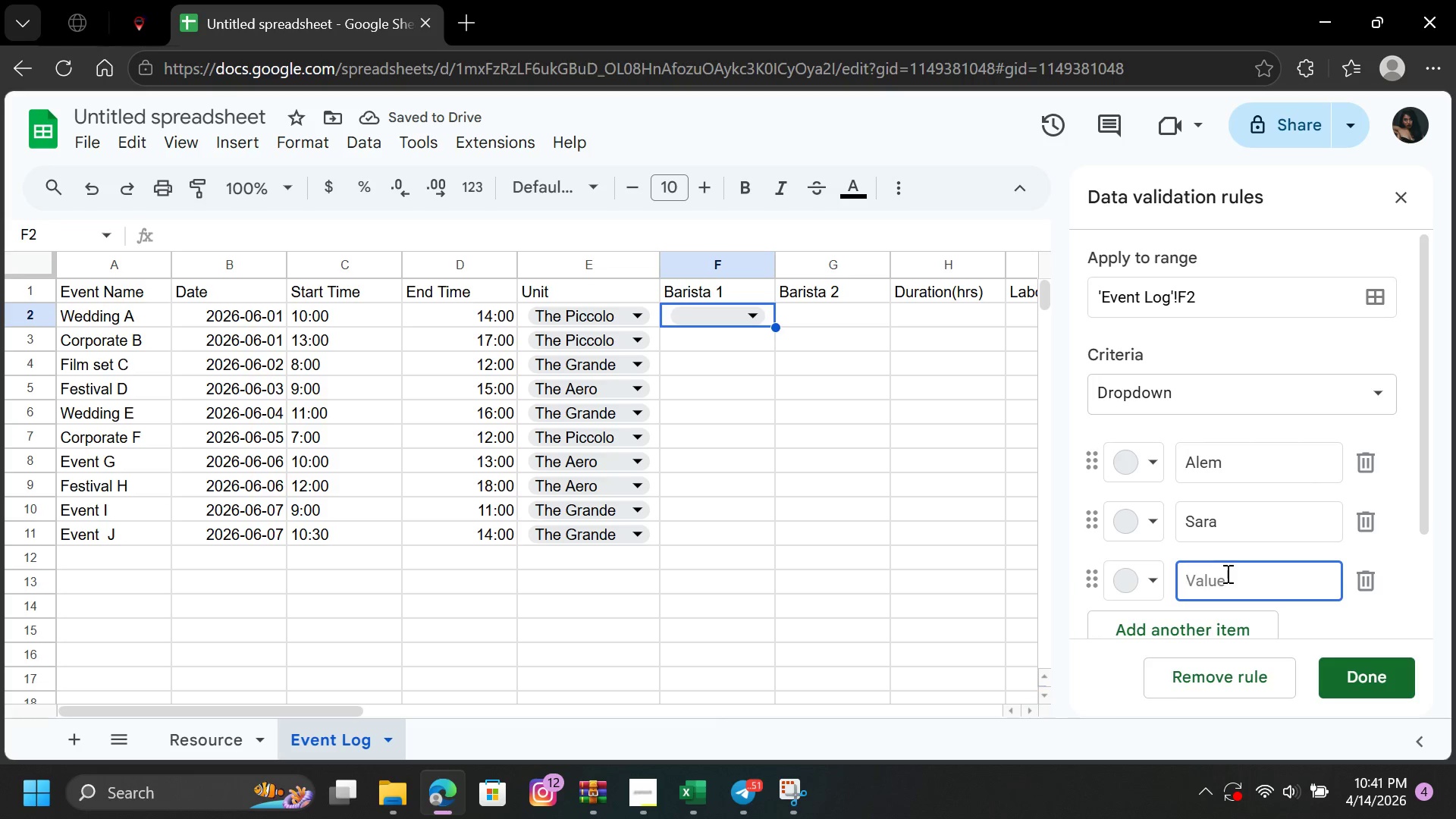 
left_click([1238, 575])
 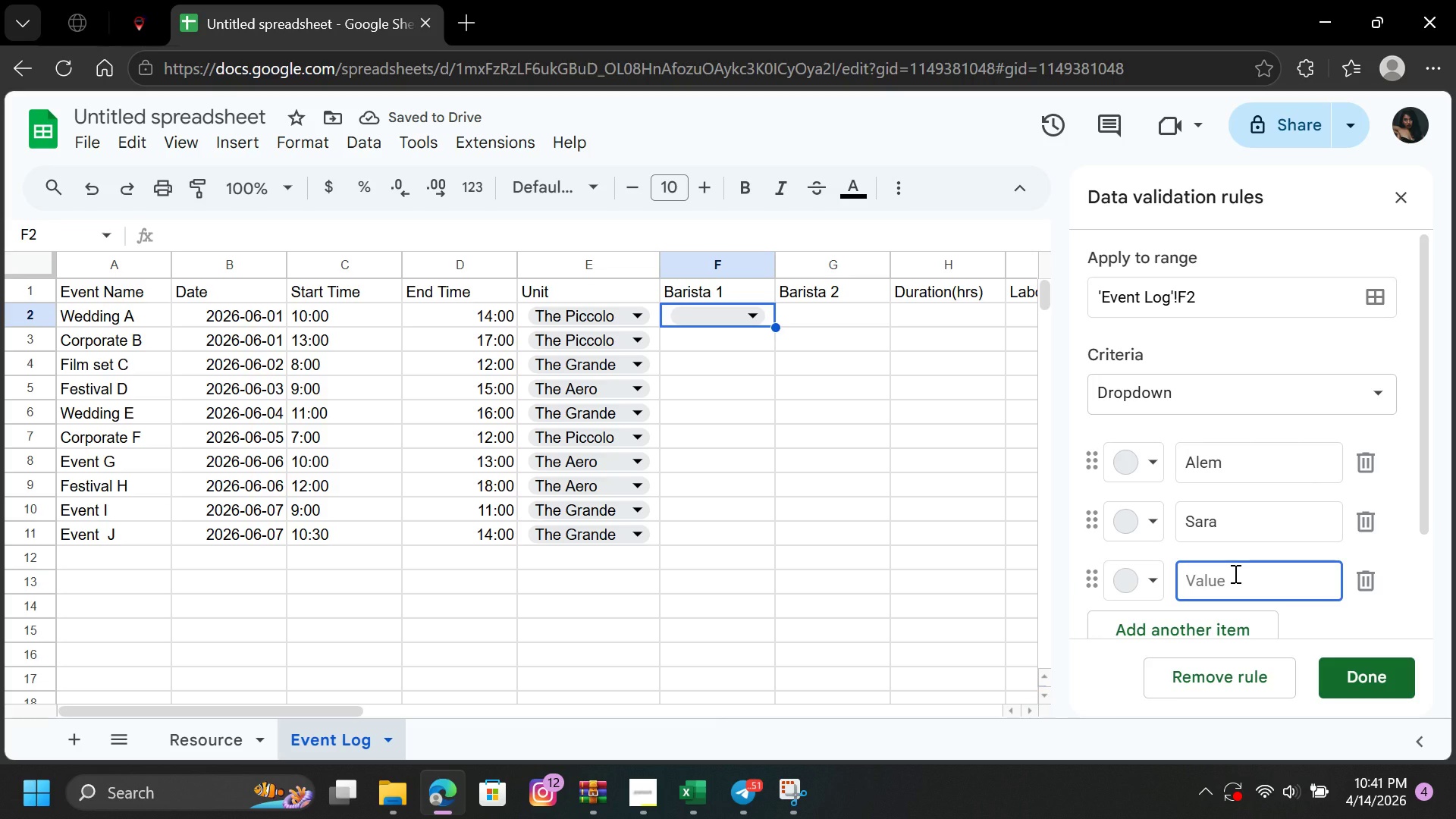 
type(Noah)
 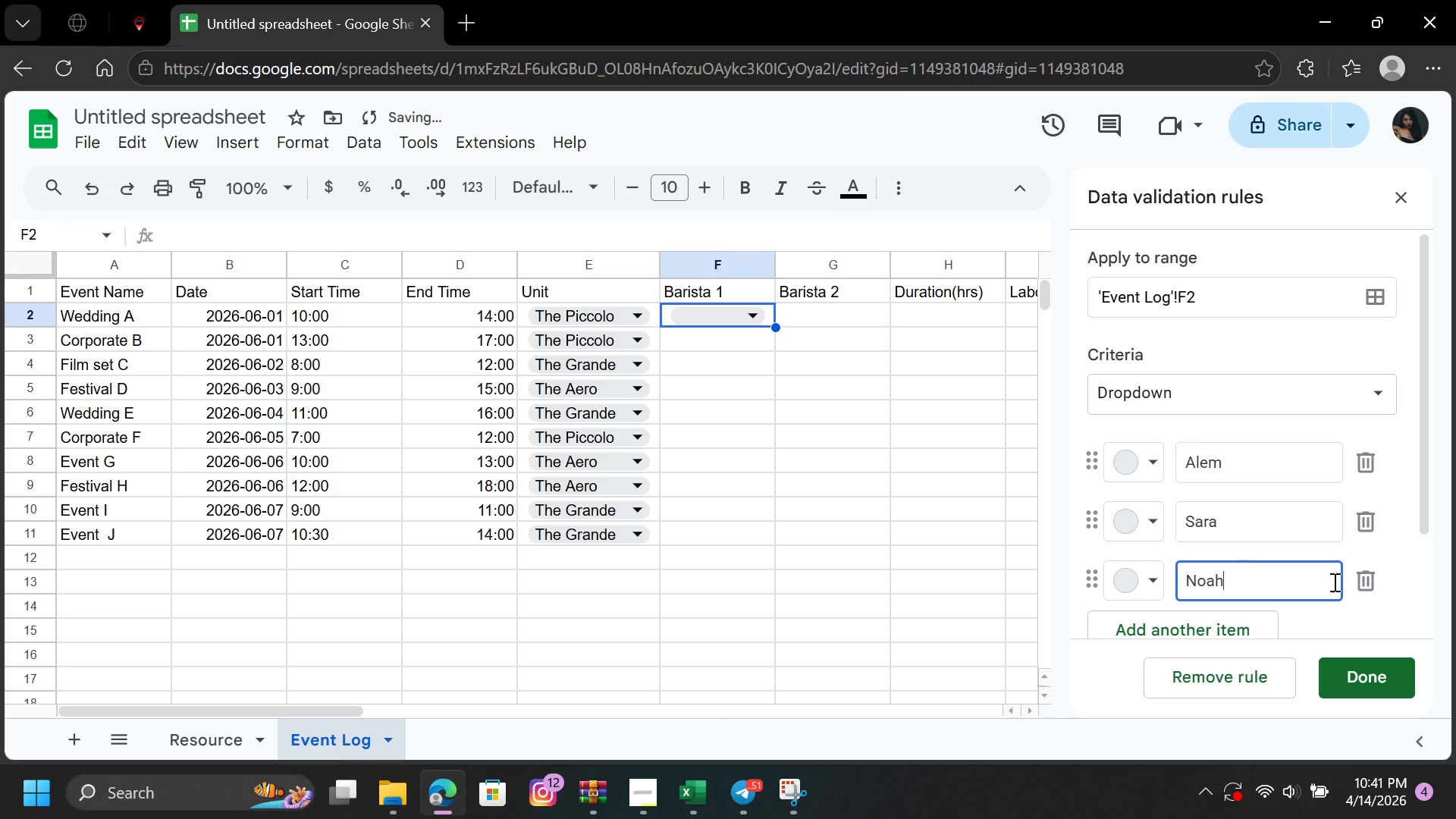 
scroll: coordinate [1365, 546], scroll_direction: down, amount: 2.0
 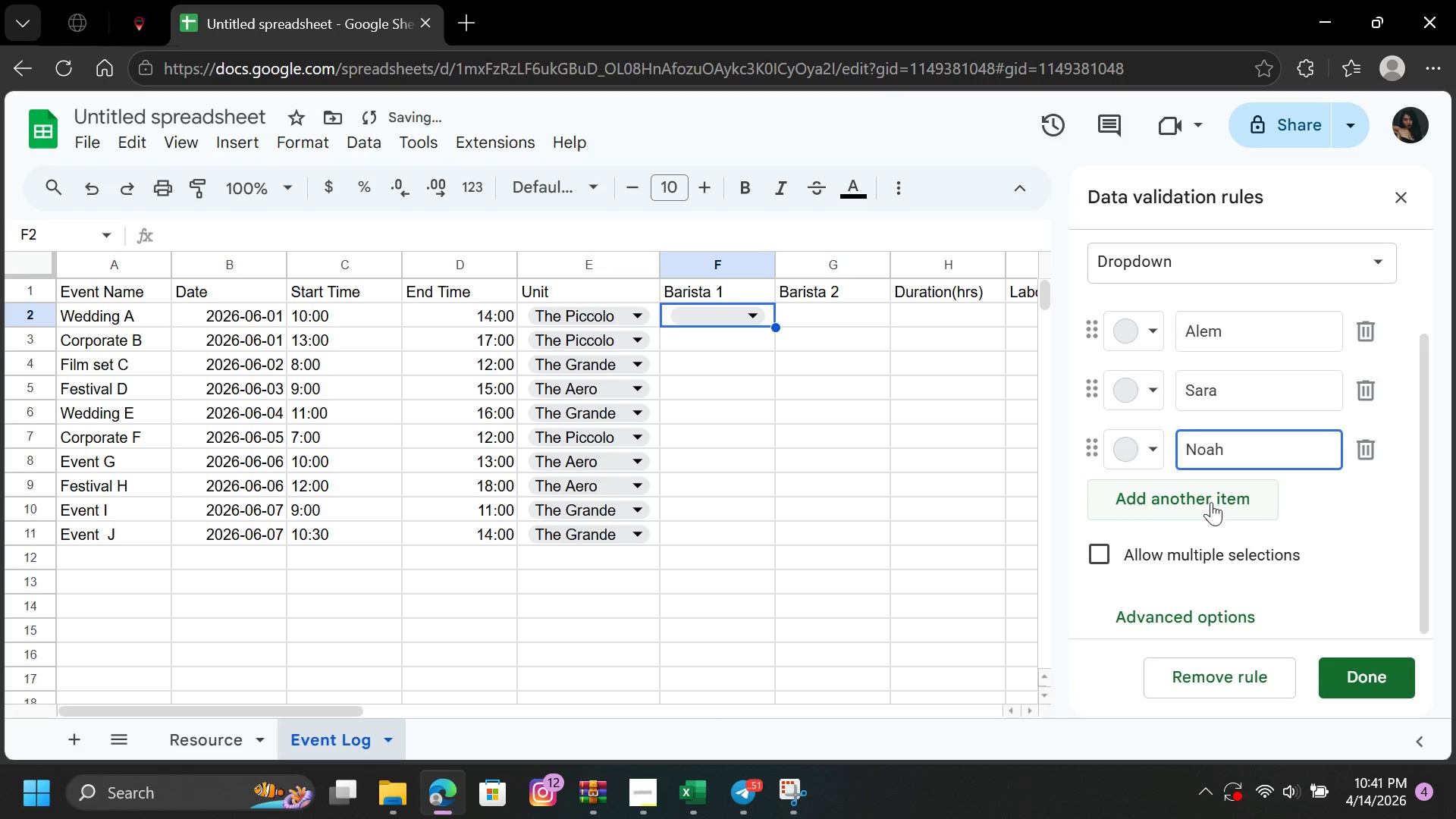 
left_click([1210, 496])
 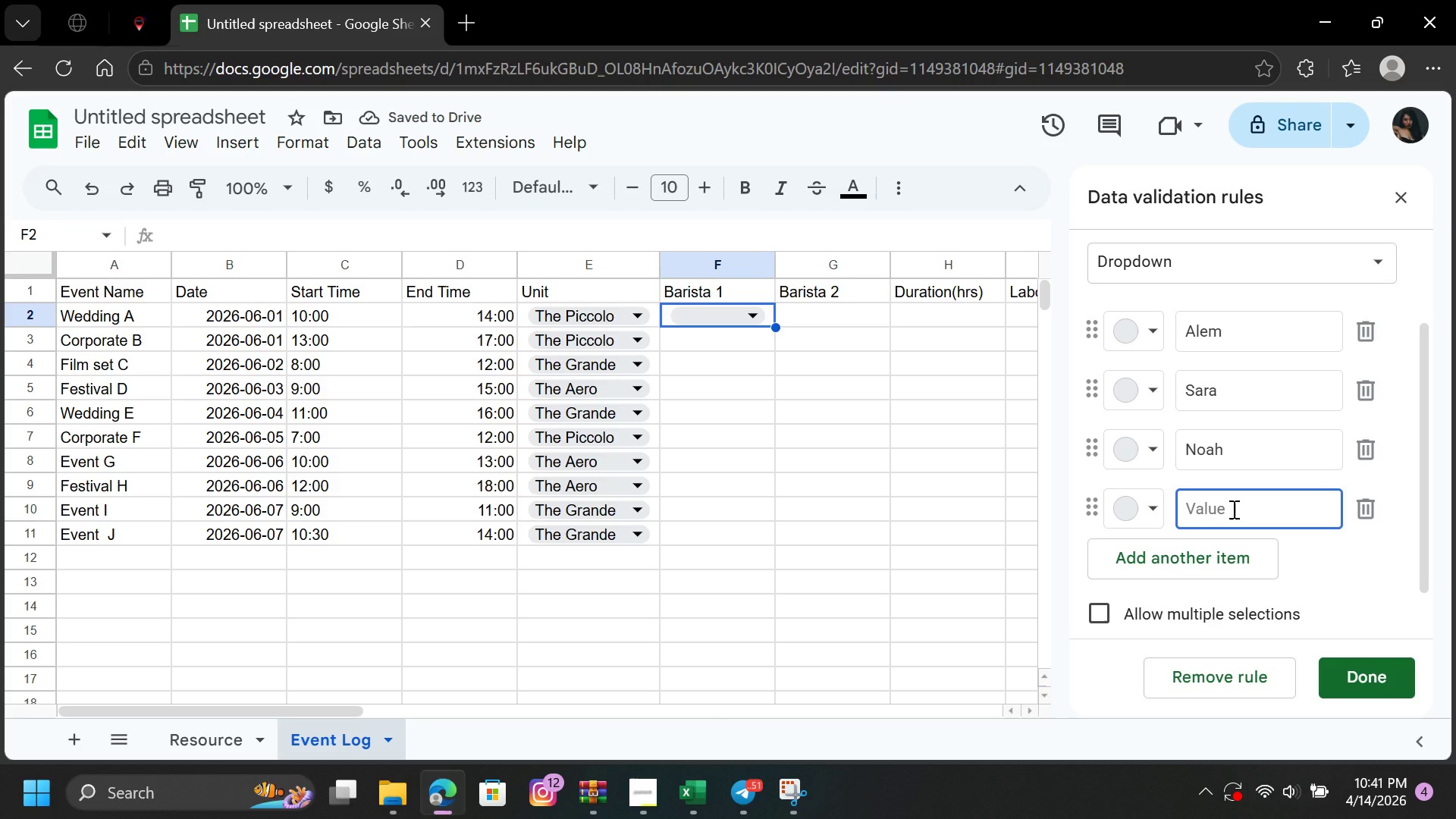 
left_click_drag(start_coordinate=[1235, 507], to_coordinate=[1194, 509])
 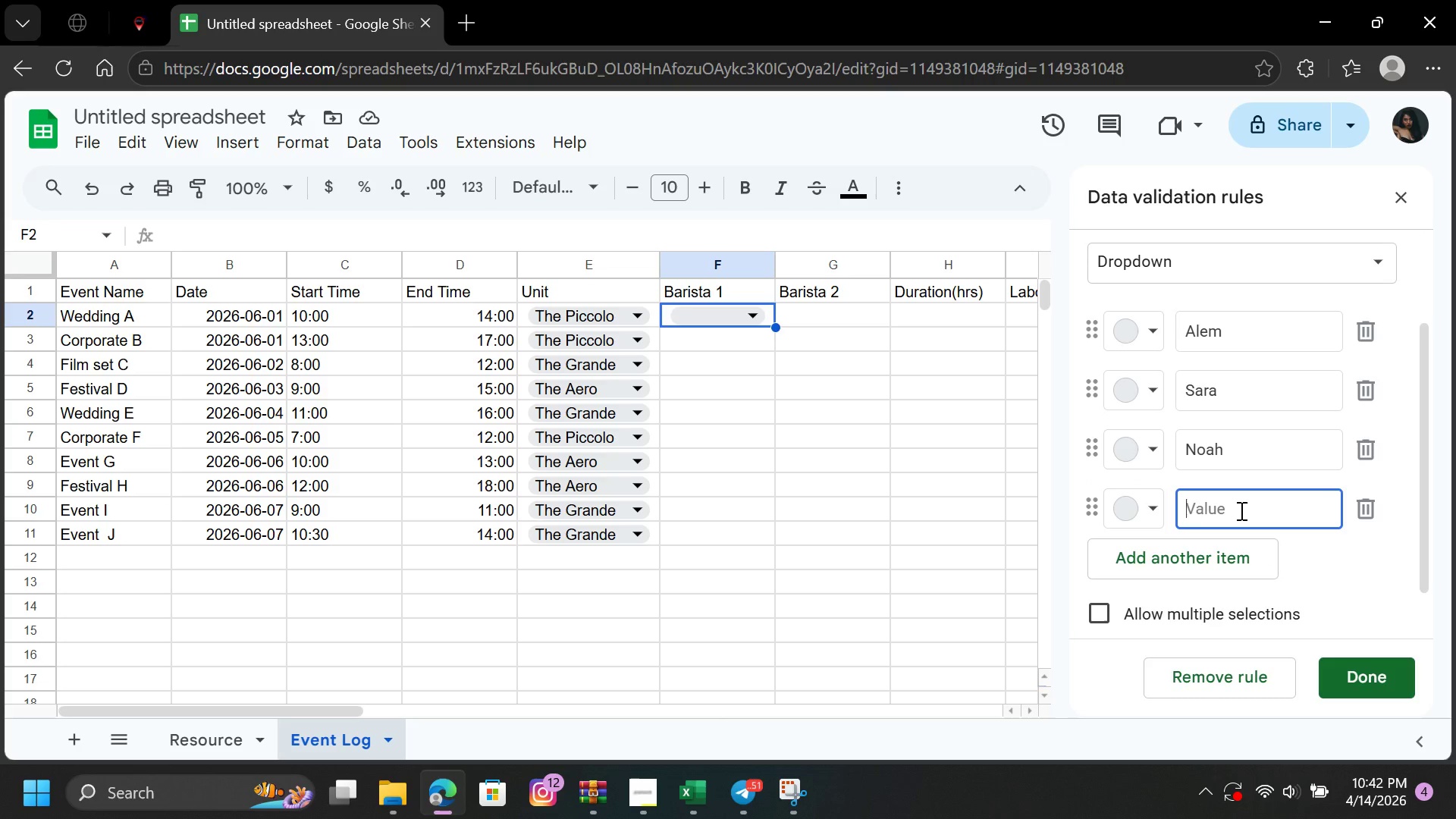 
type(Liya)
 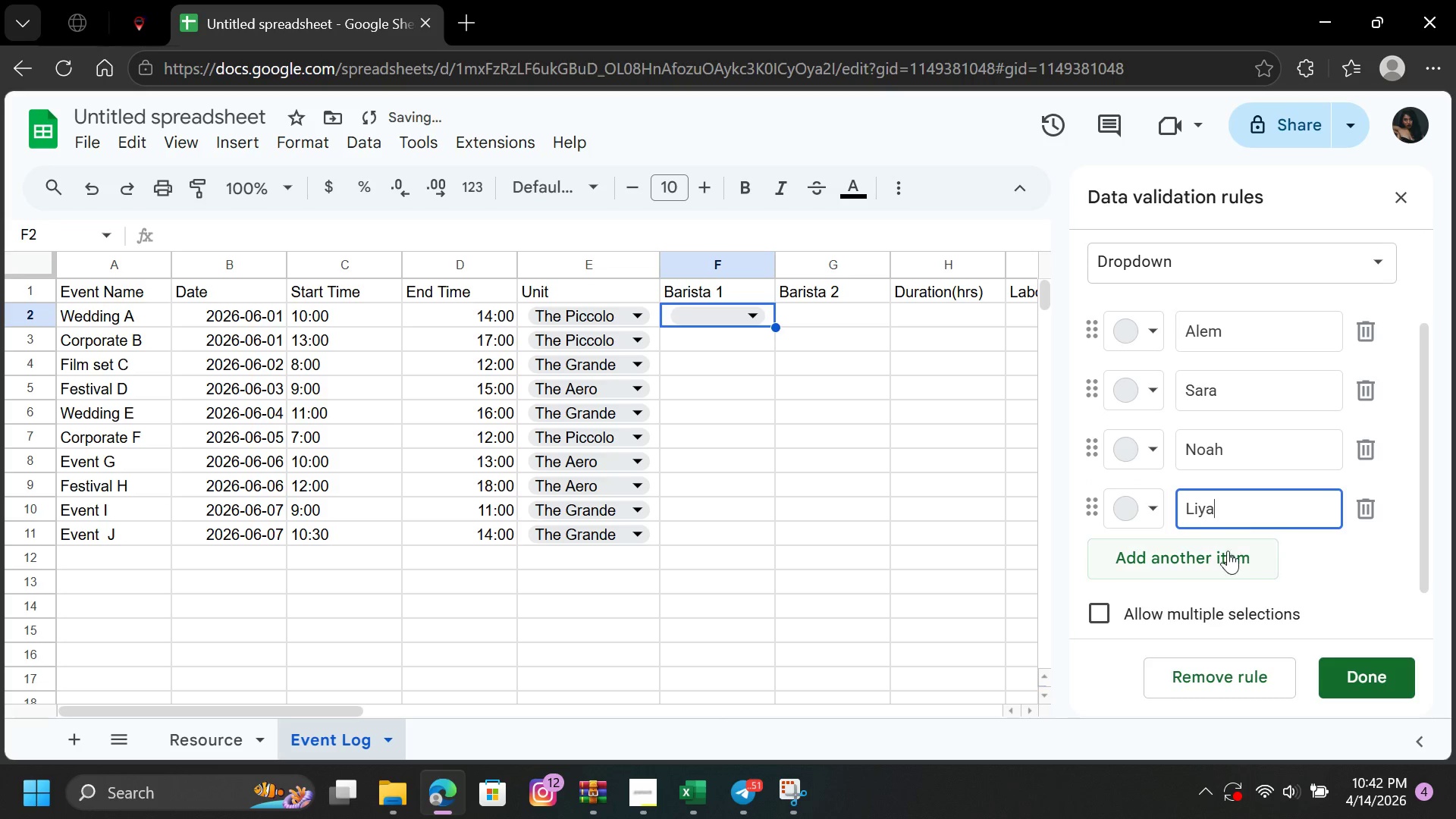 
left_click([1225, 561])
 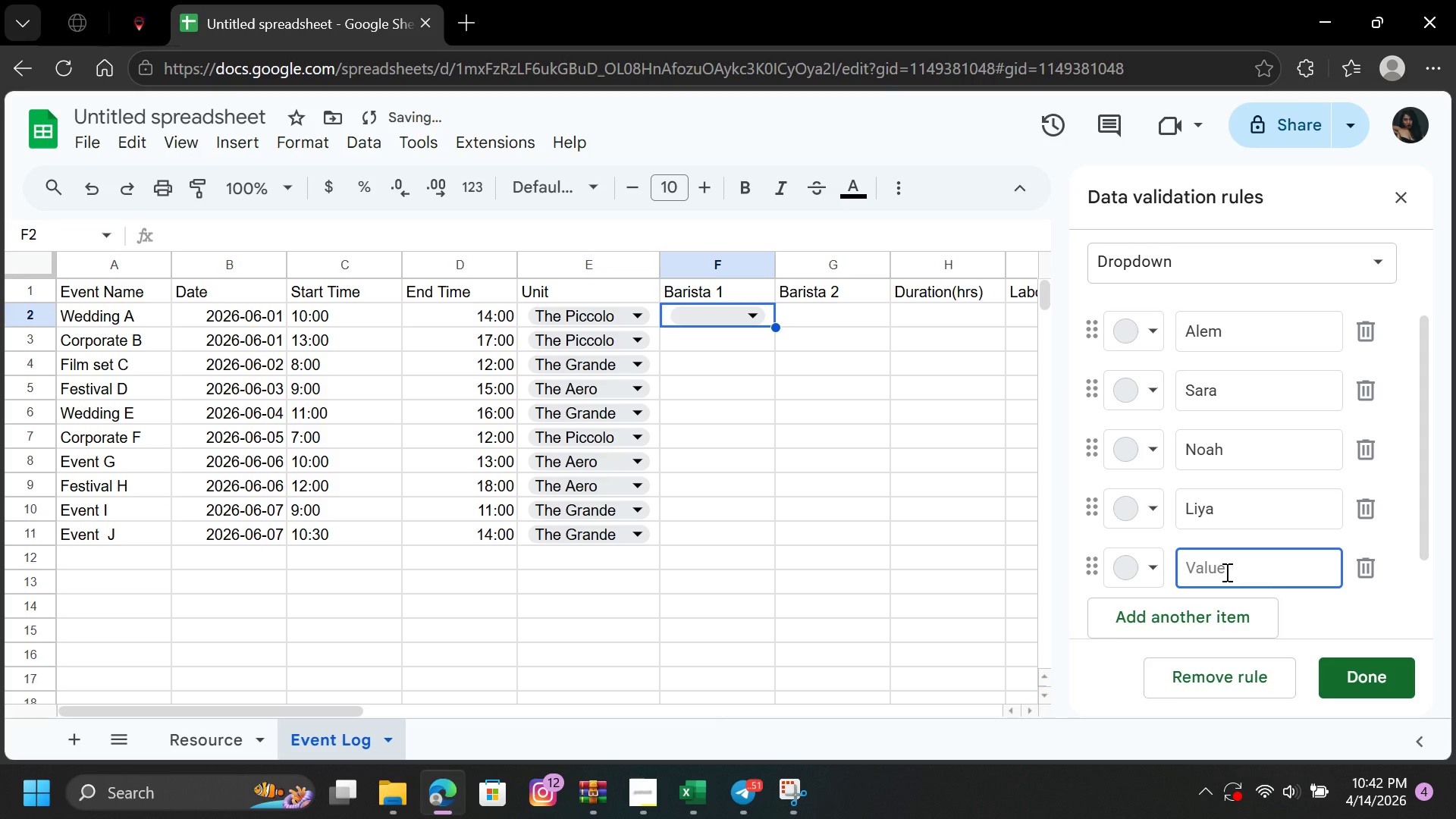 
double_click([1225, 572])
 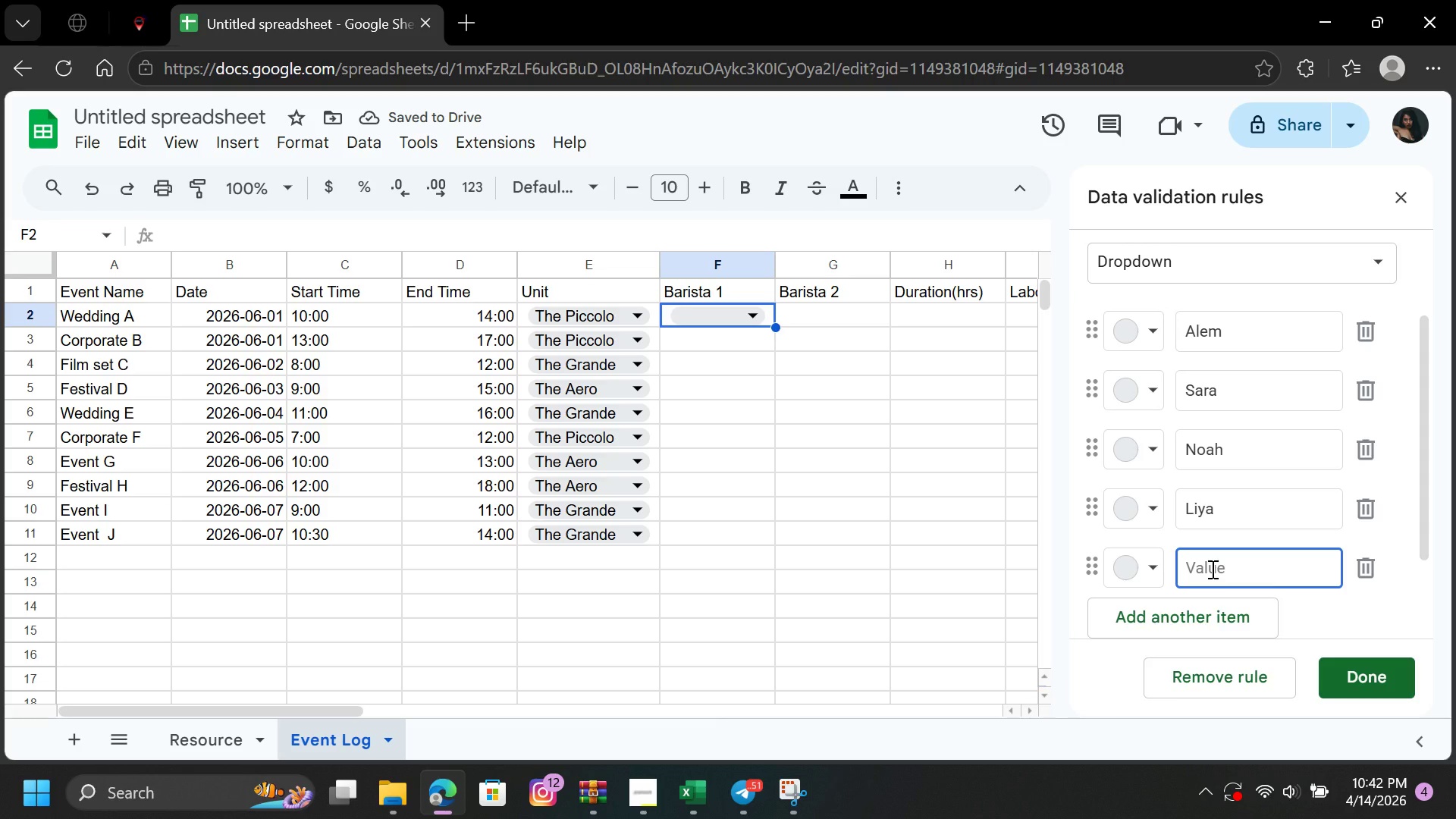 
type(Daniel)
 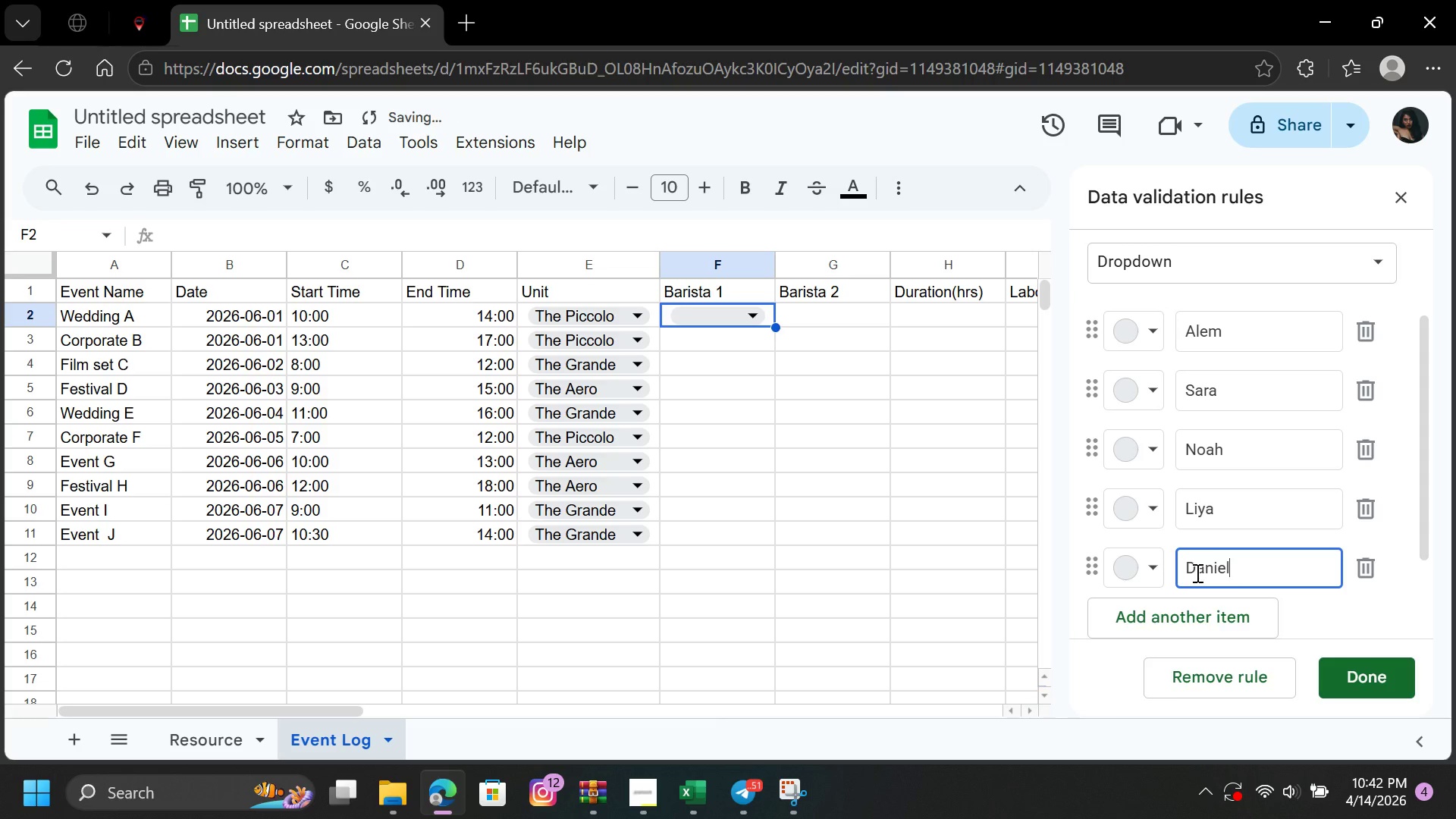 
scroll: coordinate [1202, 562], scroll_direction: down, amount: 1.0
 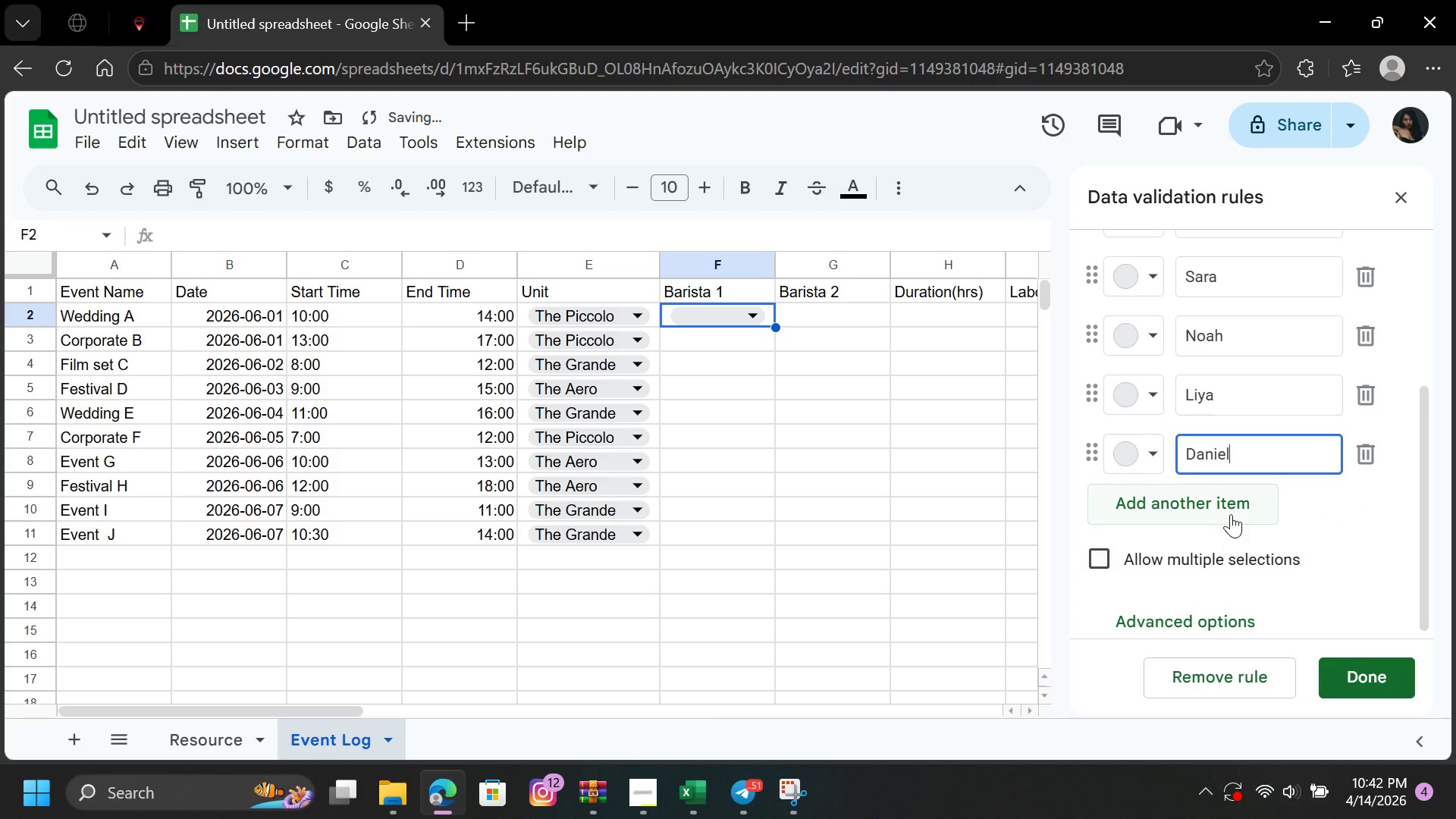 
left_click([1229, 505])
 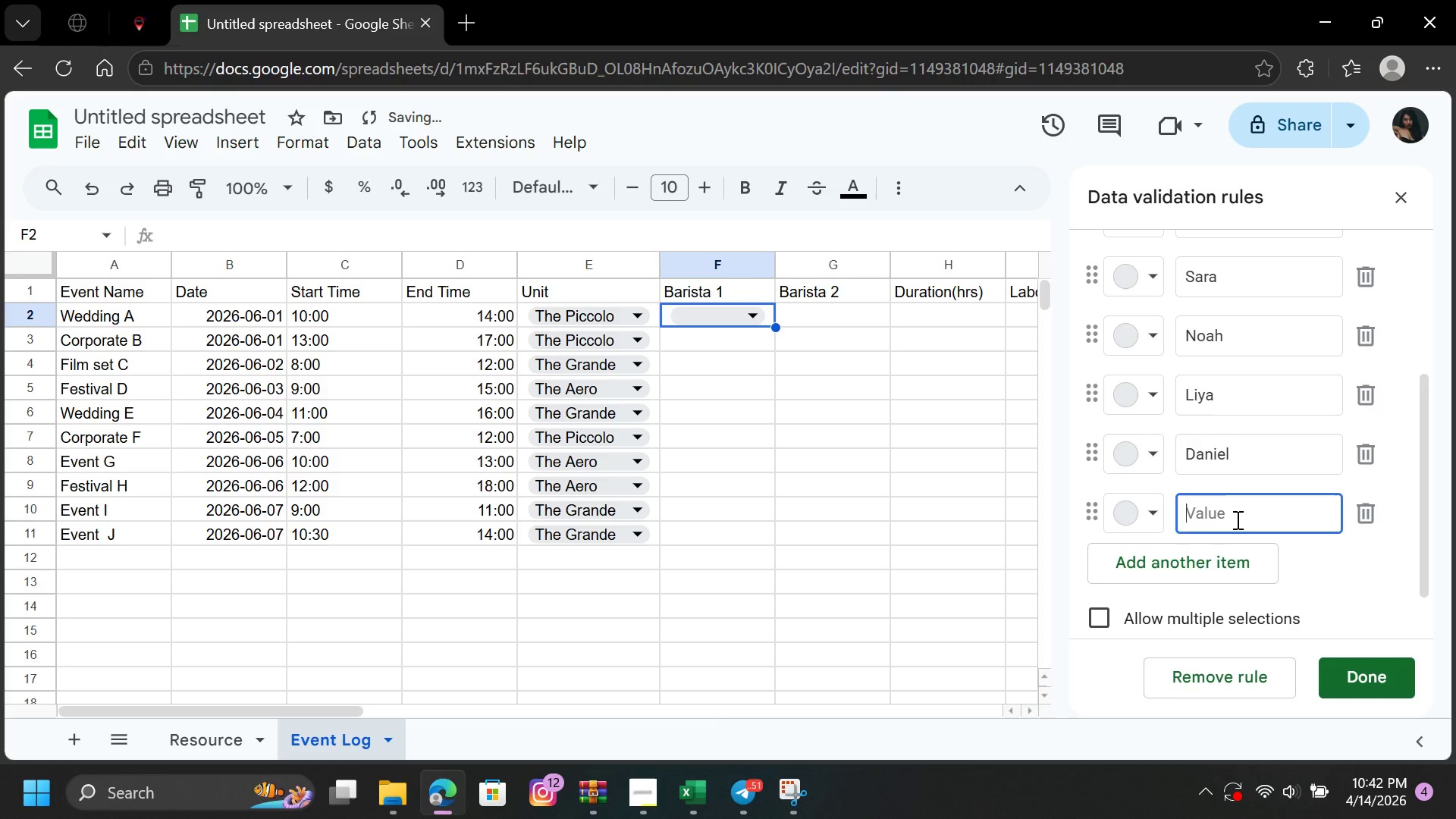 
left_click([1237, 518])
 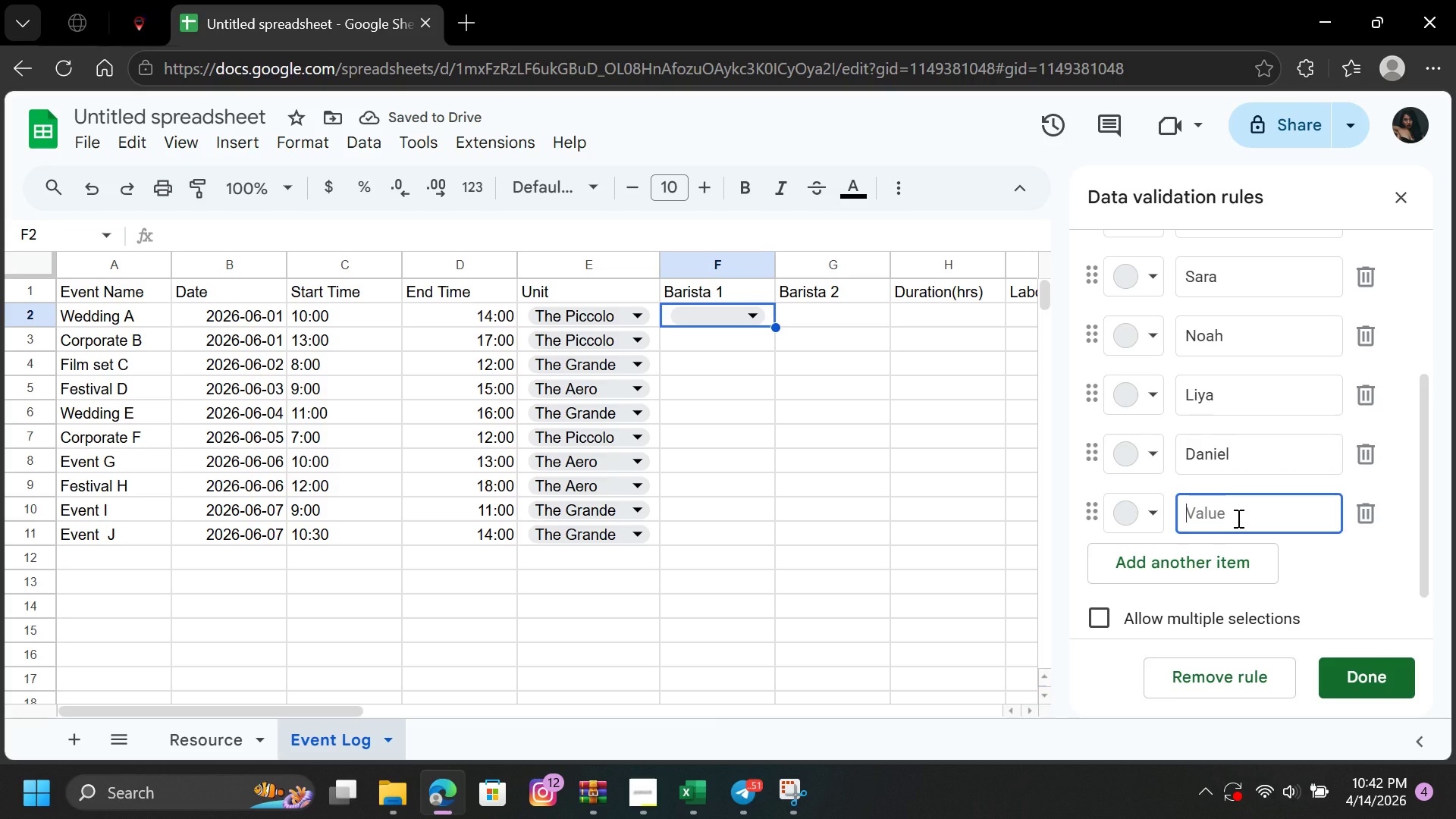 
type(Maya)
 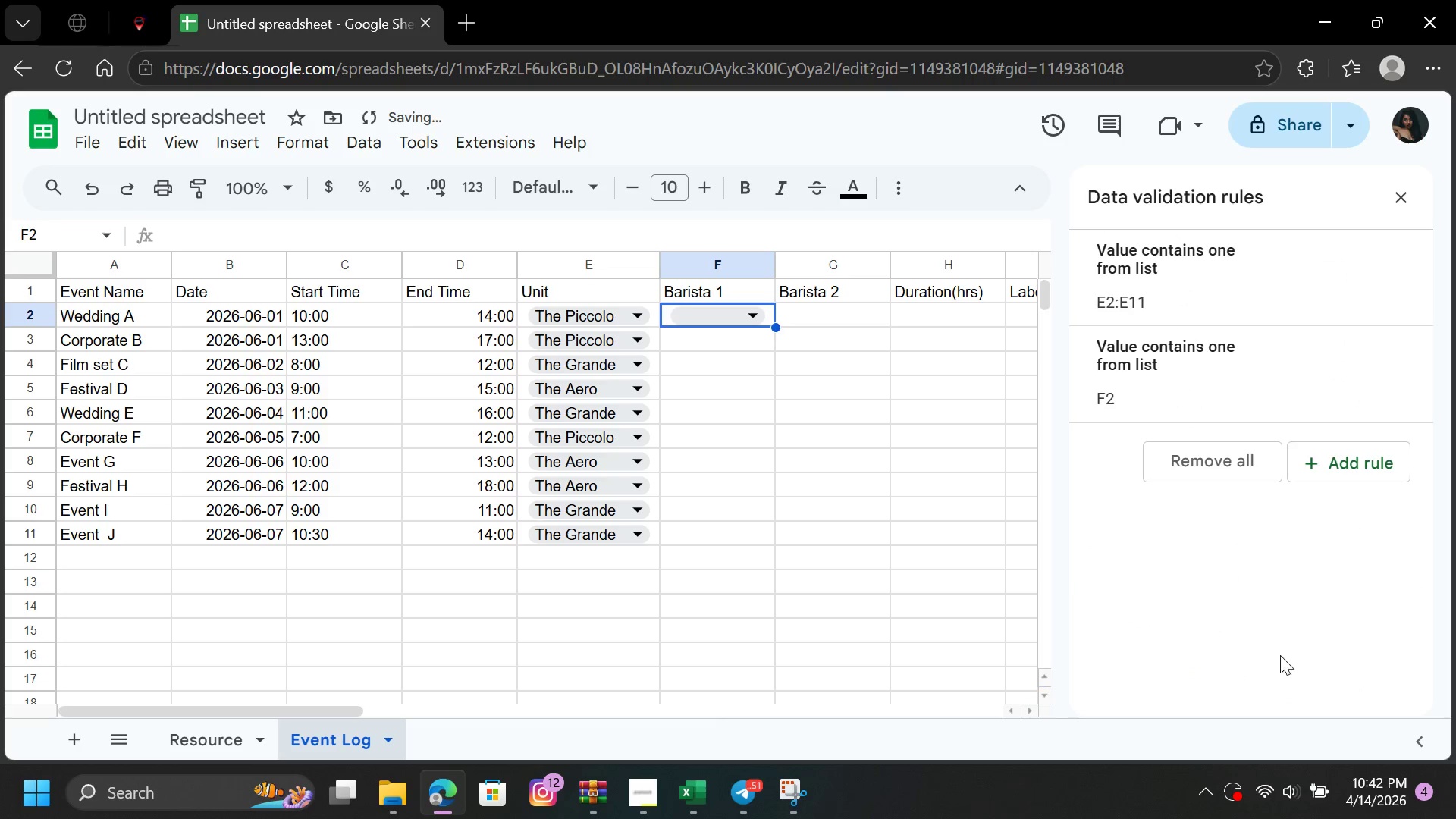 
left_click([889, 475])
 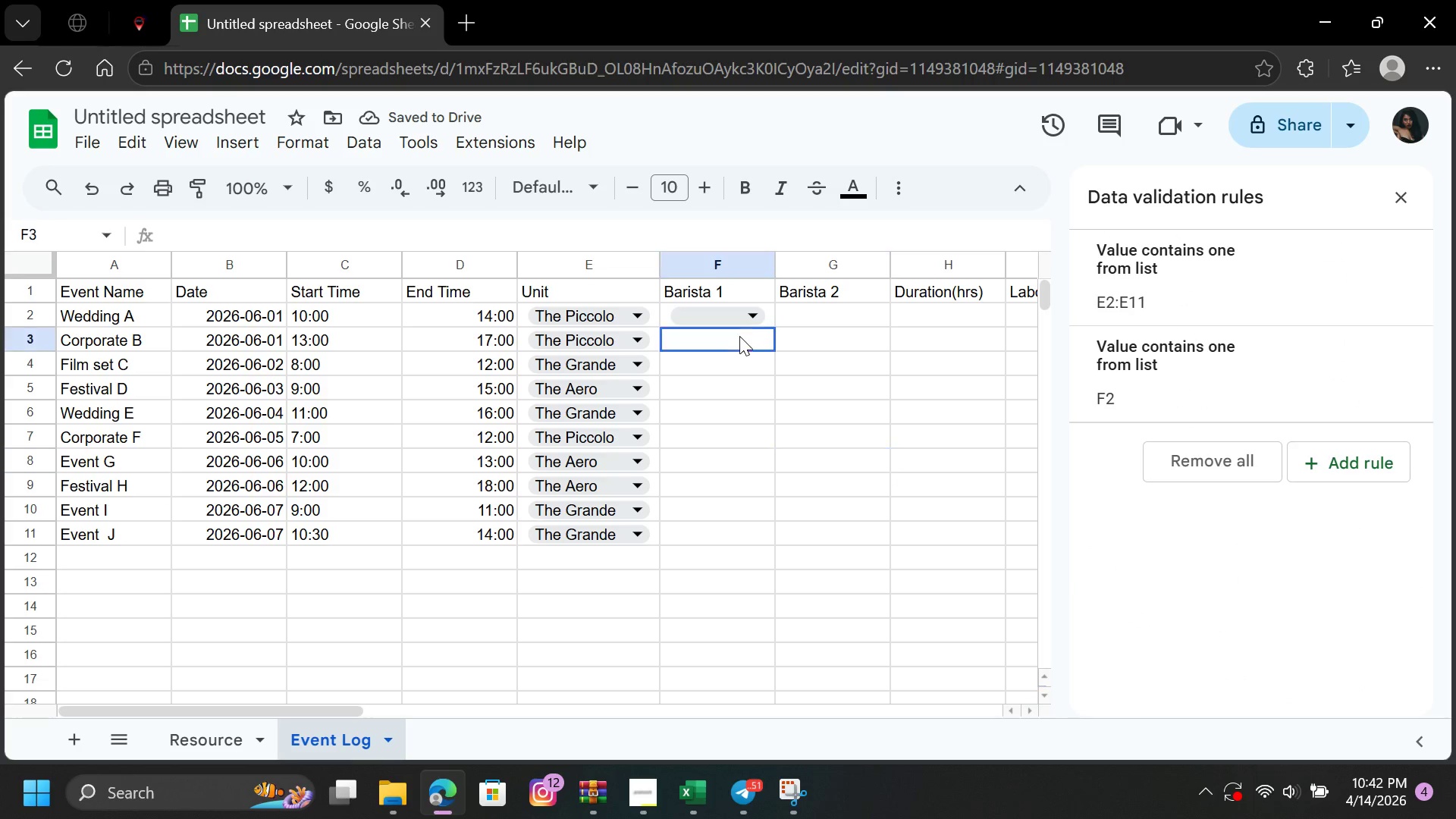 
double_click([739, 312])
 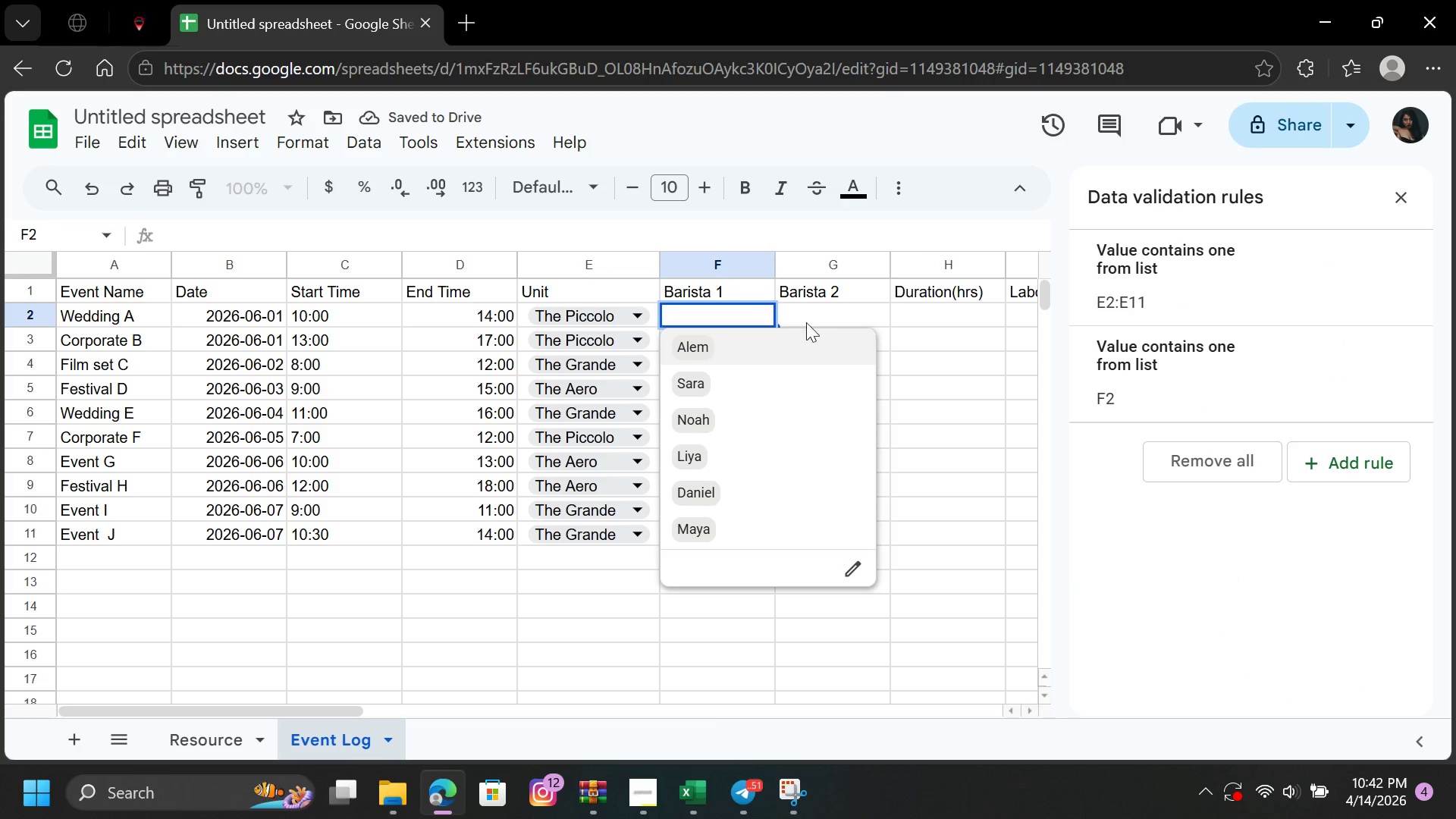 
left_click([889, 325])
 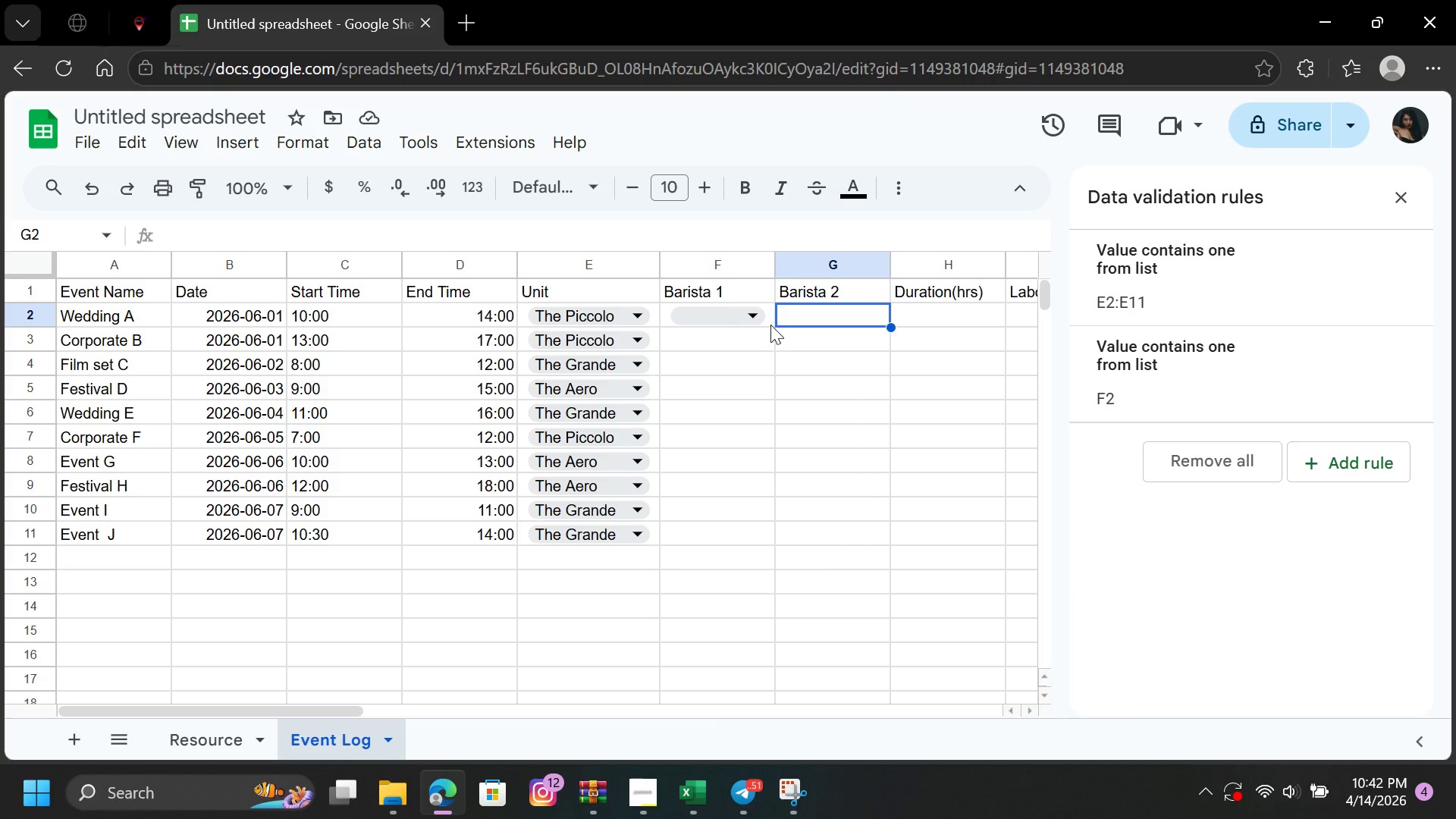 
left_click([770, 323])
 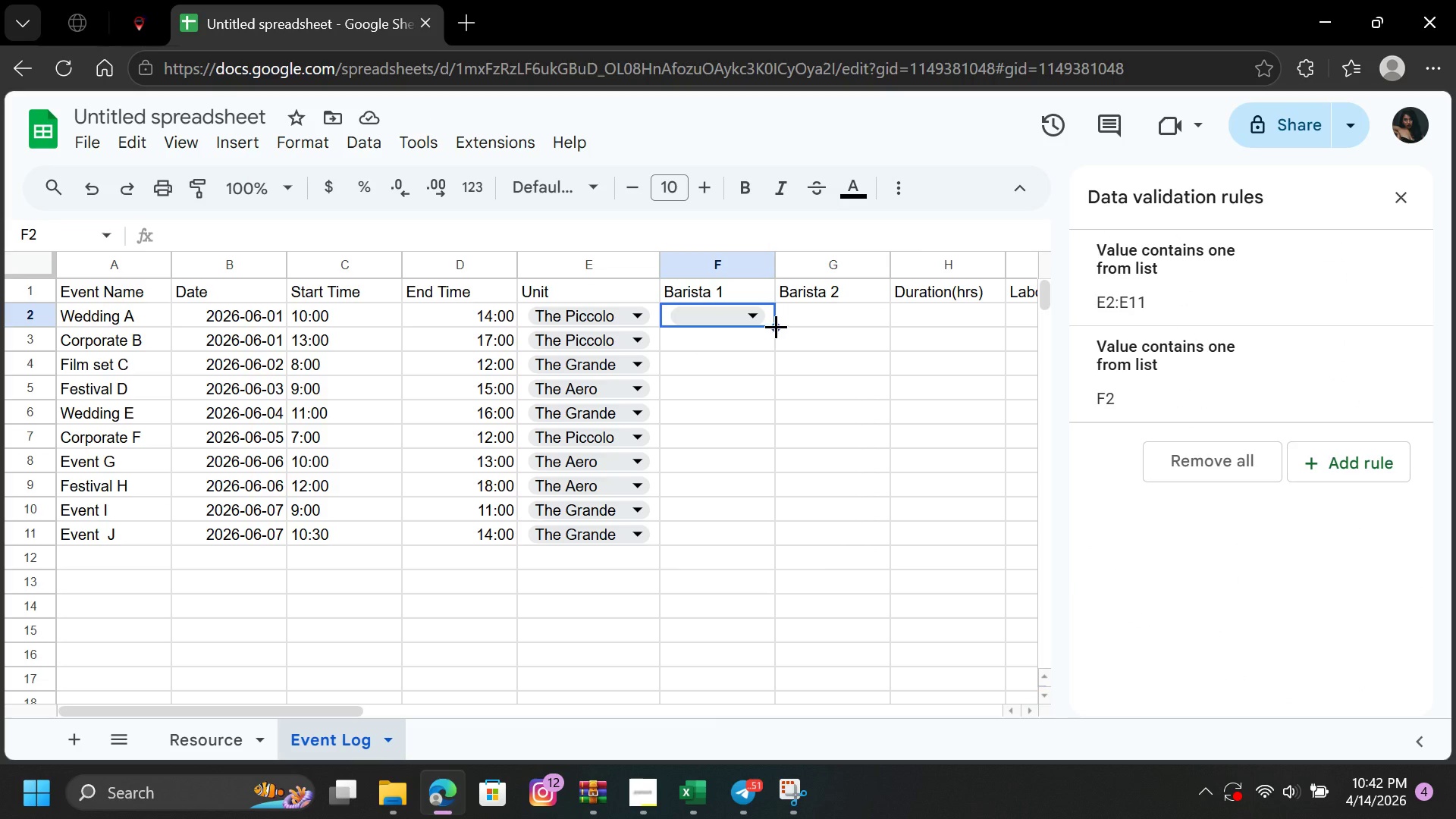 
left_click_drag(start_coordinate=[776, 326], to_coordinate=[771, 532])
 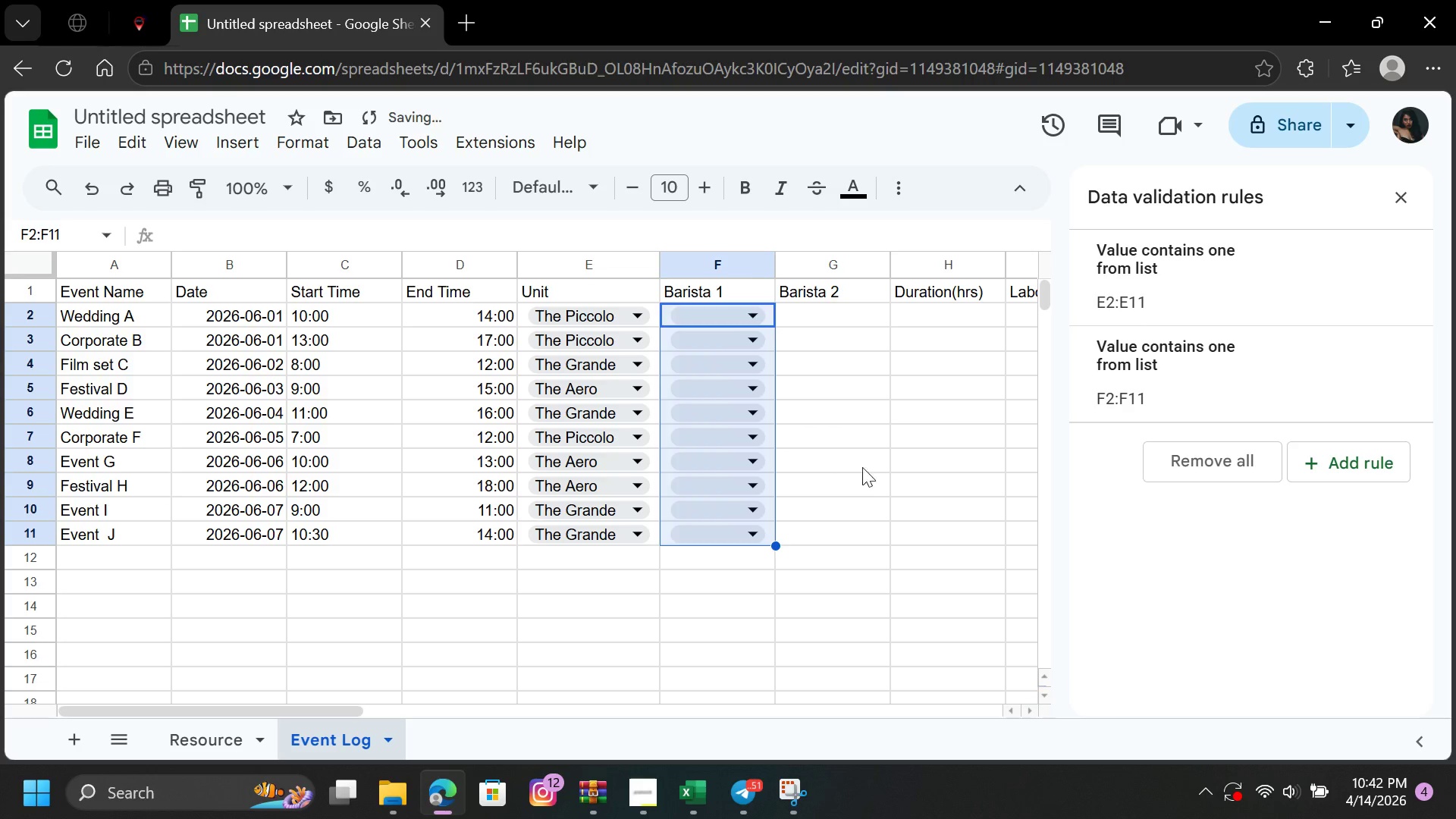 
left_click([872, 459])
 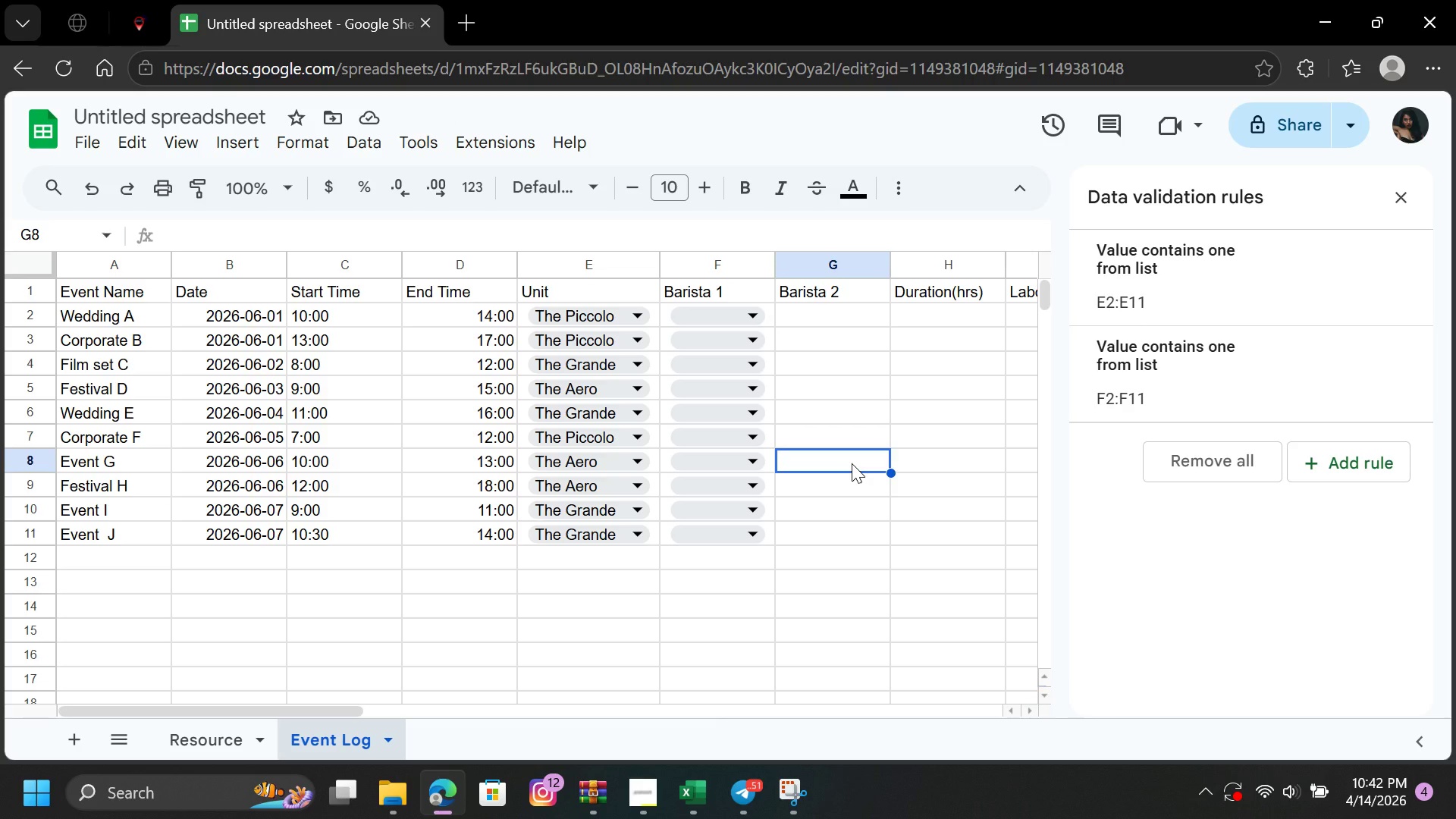 
wait(11.72)
 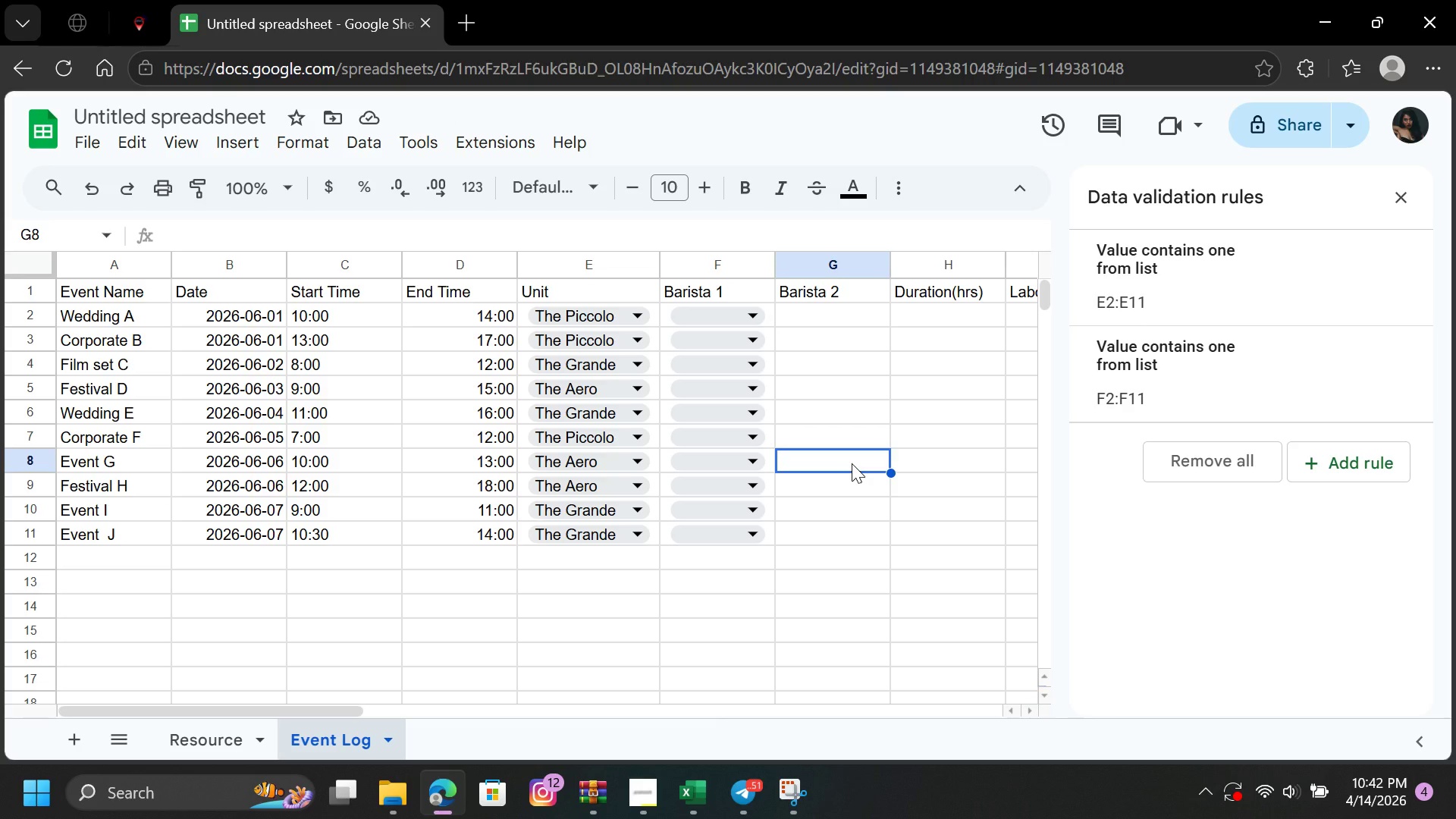 
left_click([751, 313])
 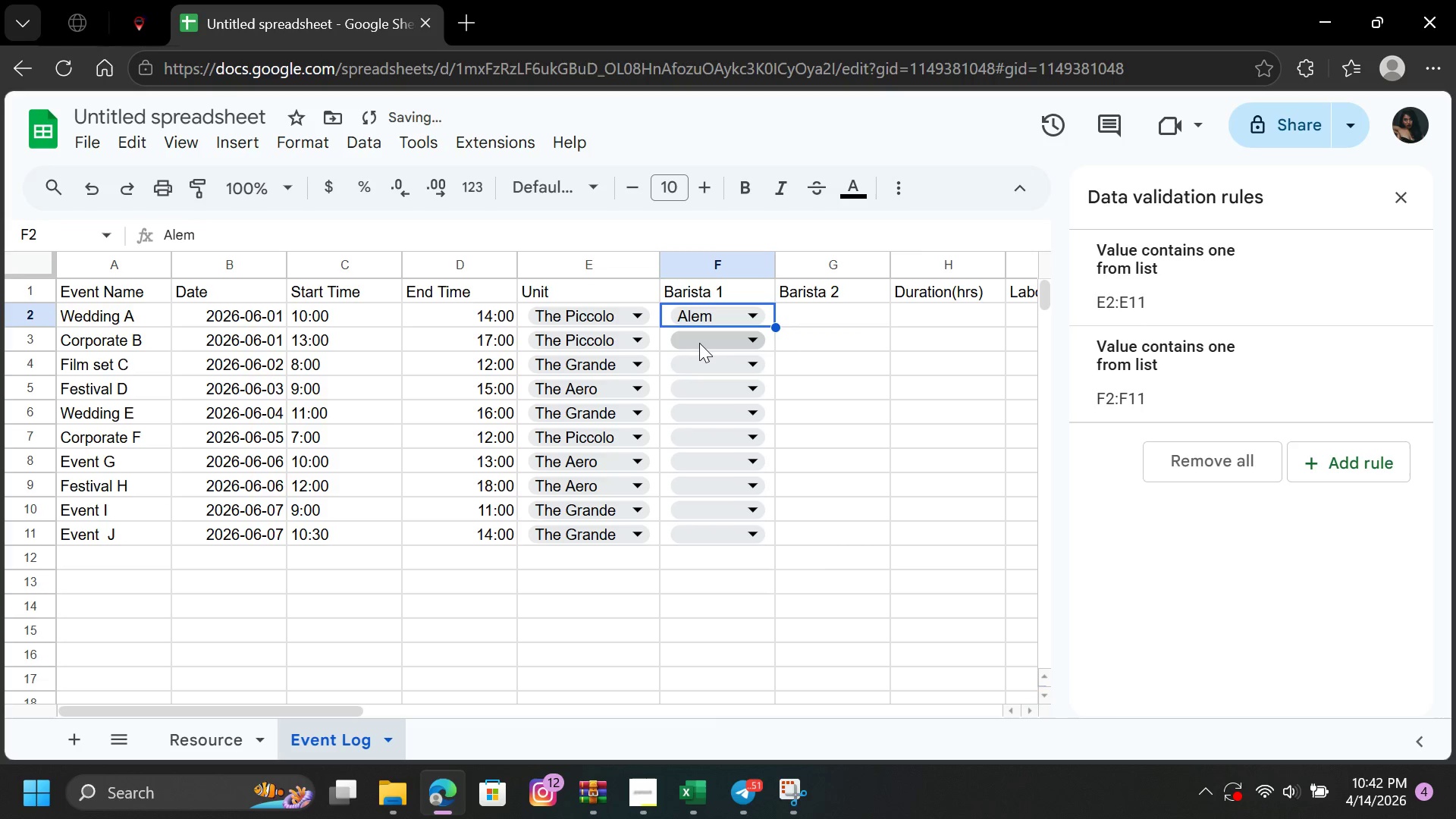 
double_click([699, 341])
 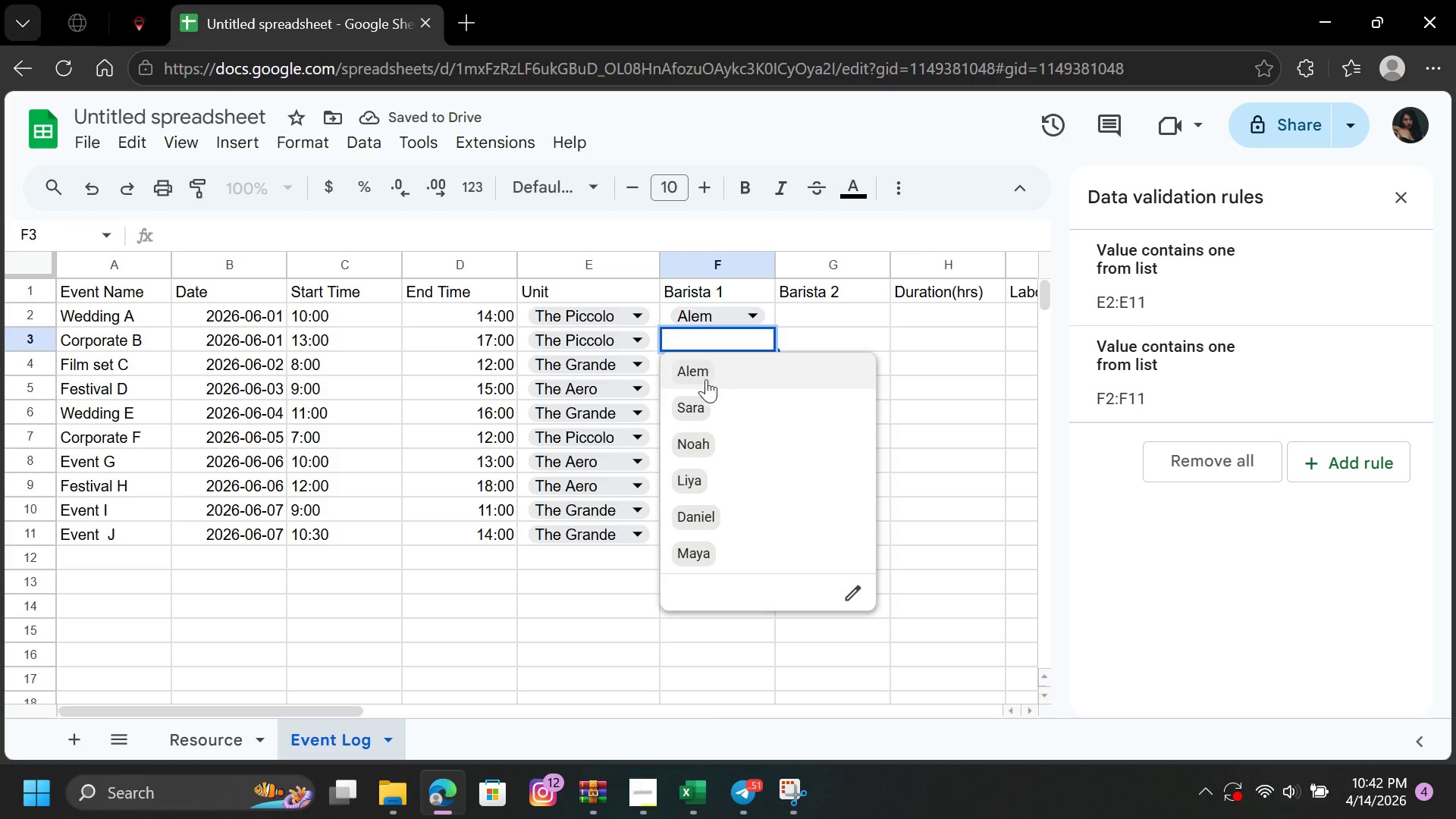 
left_click([697, 441])
 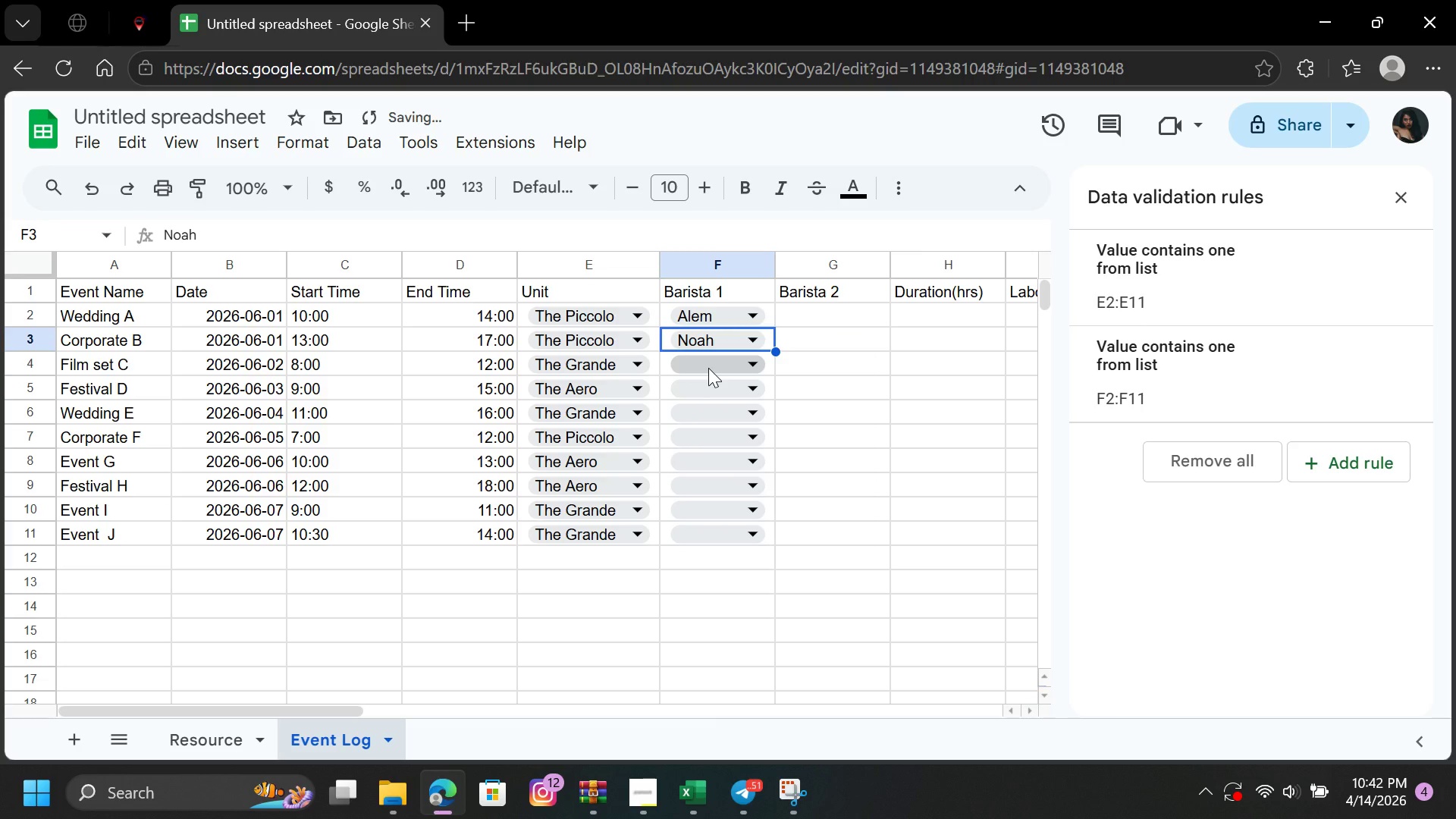 
left_click([708, 367])
 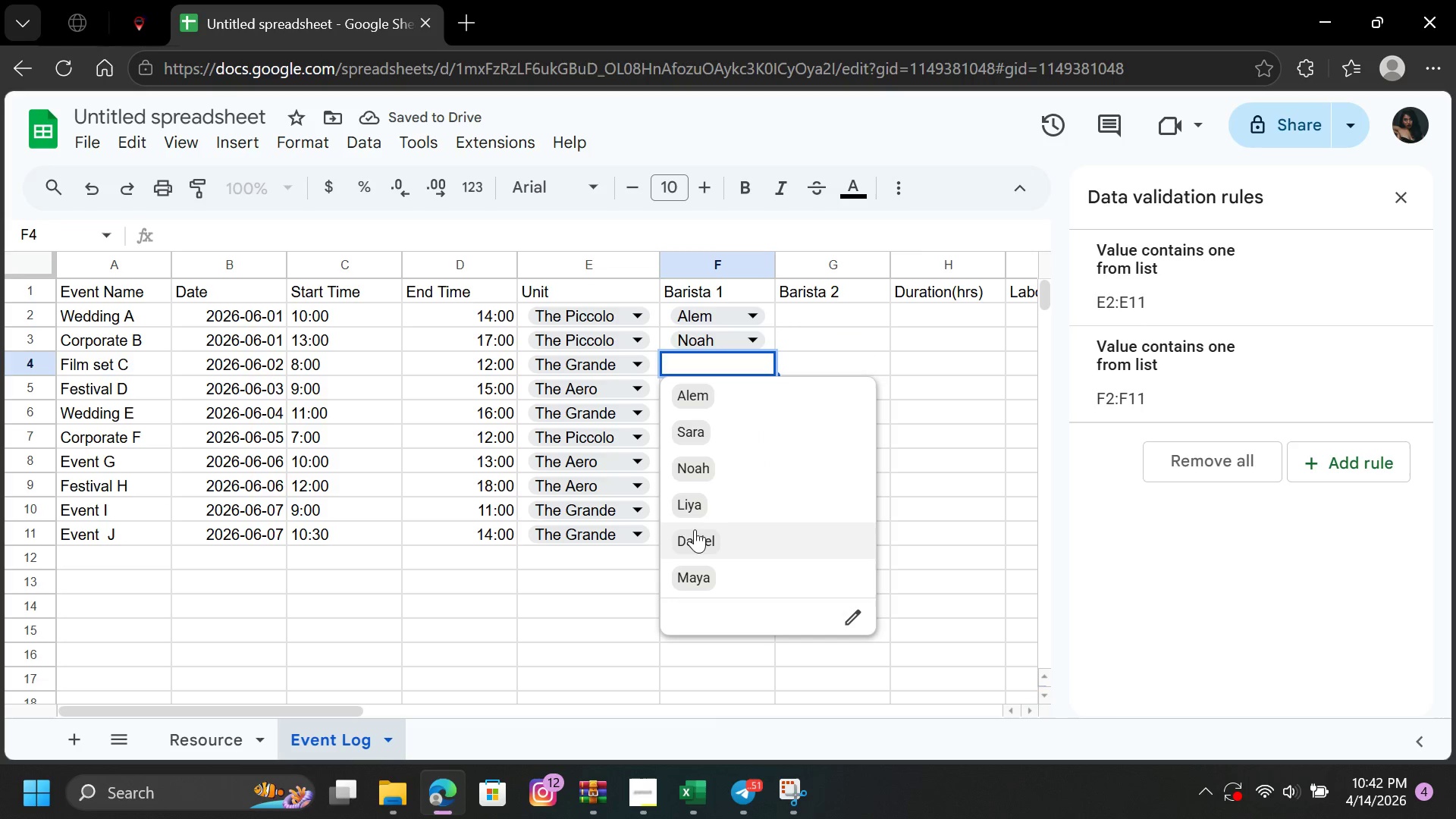 
left_click([696, 535])
 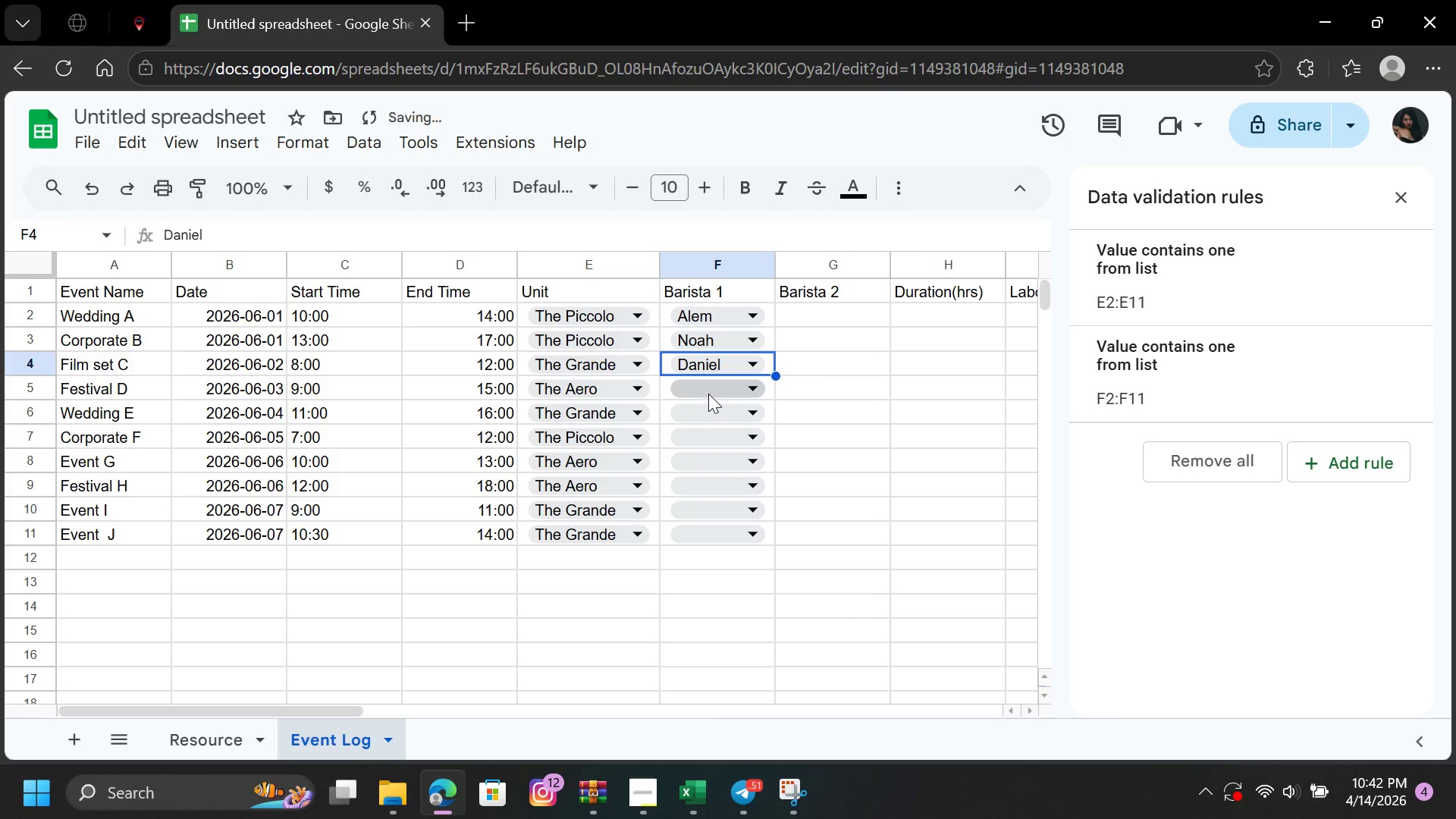 
left_click([708, 391])
 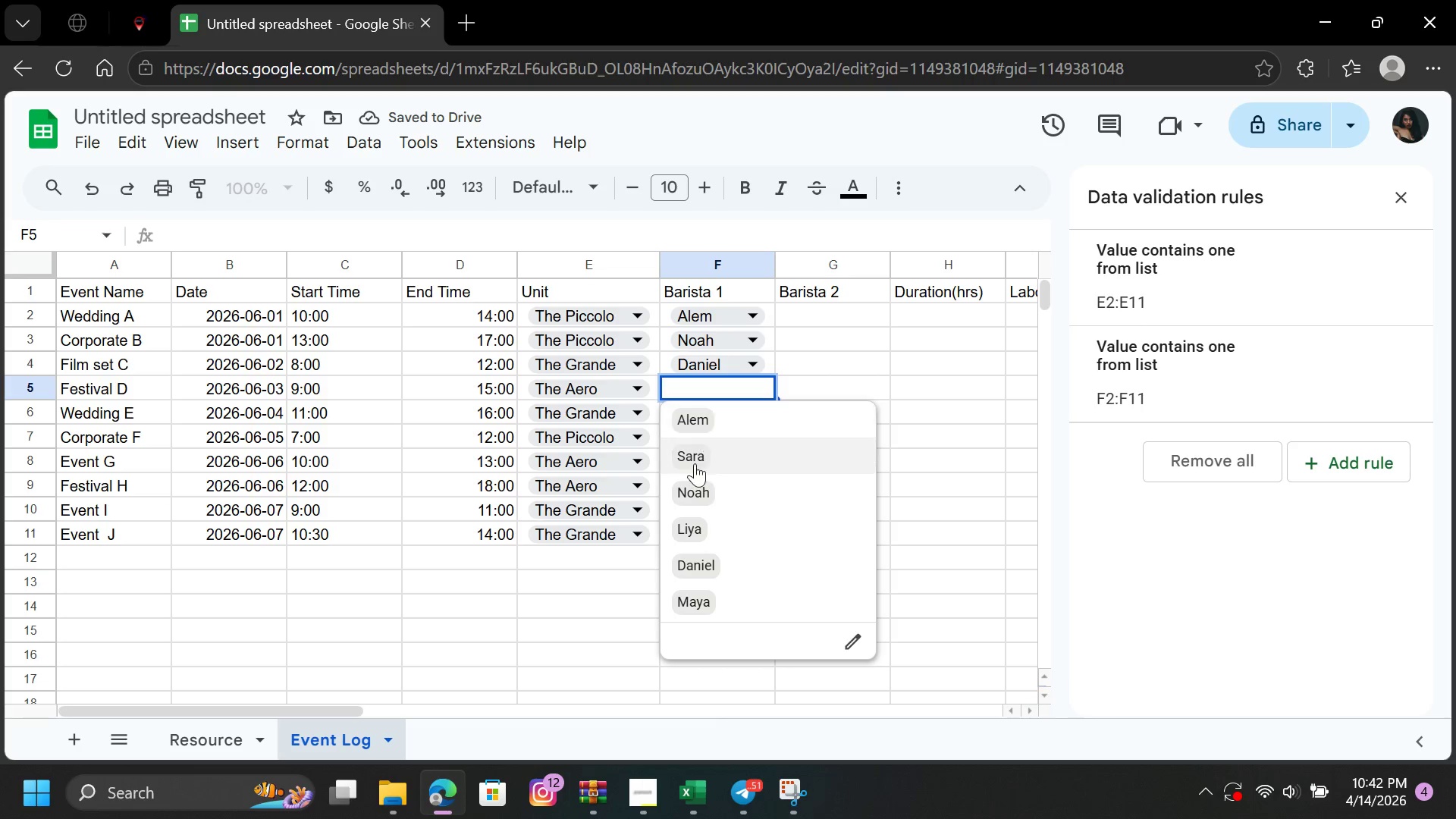 
wait(5.55)
 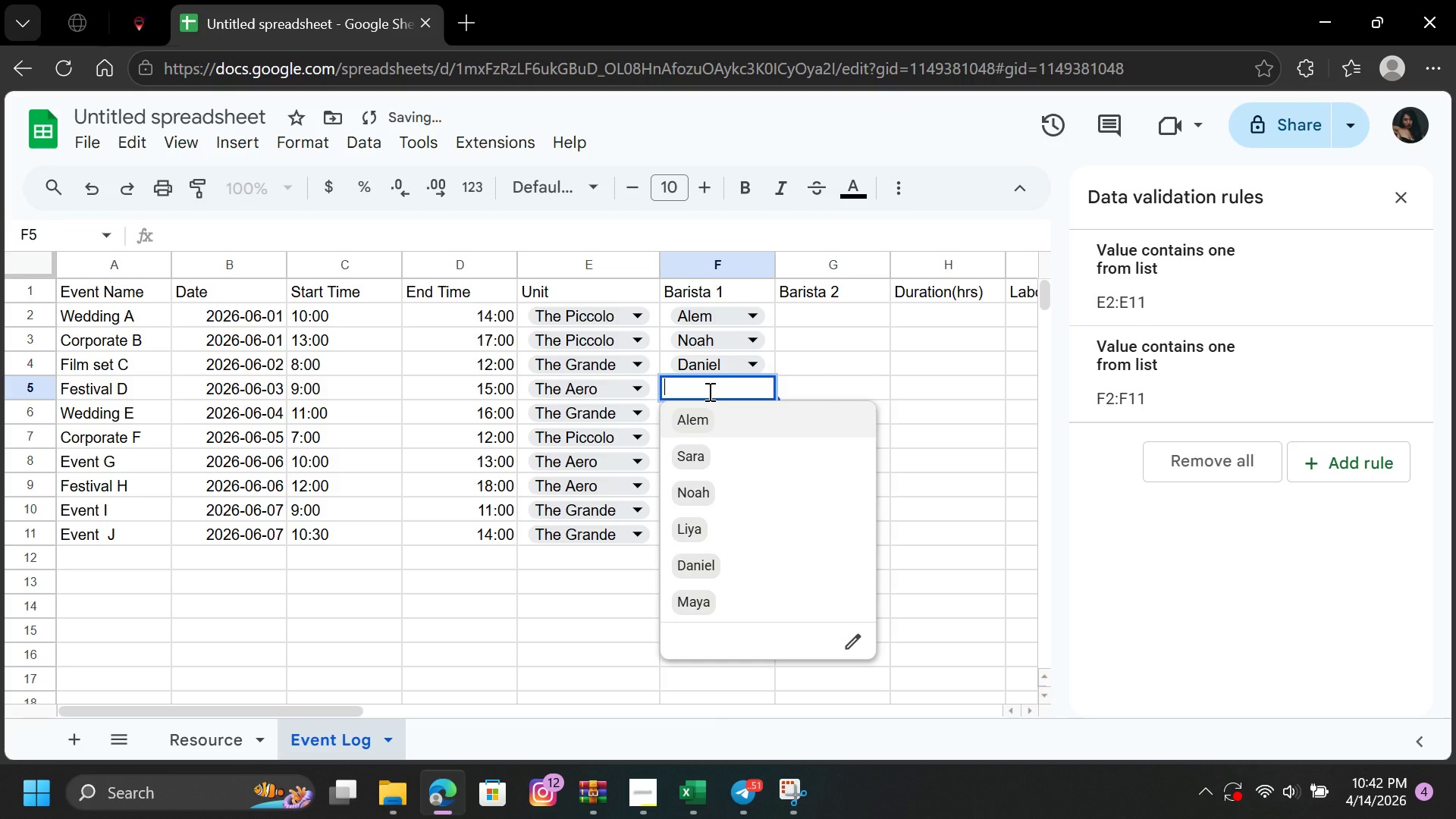 
left_click([699, 416])
 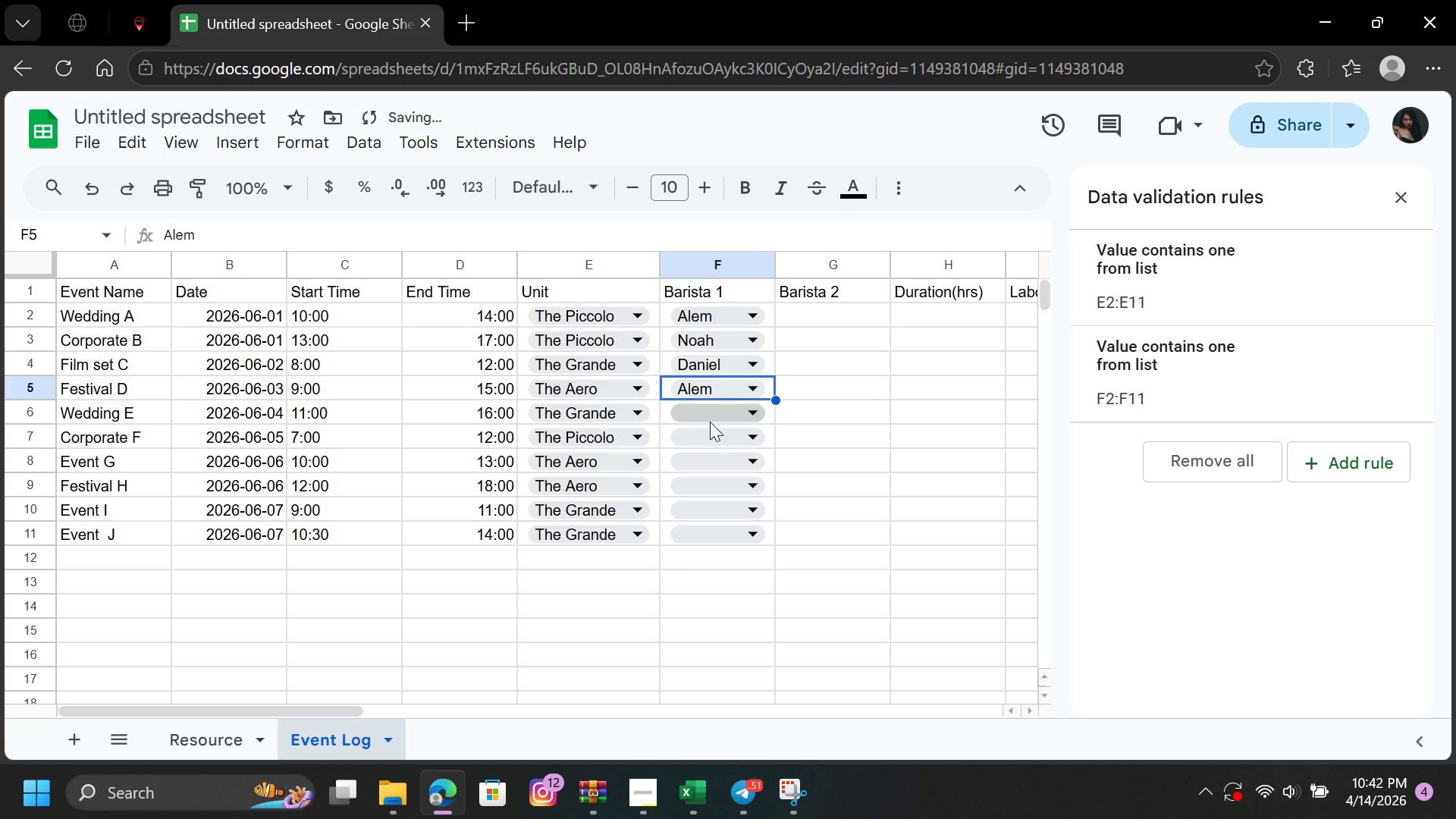 
left_click([710, 421])
 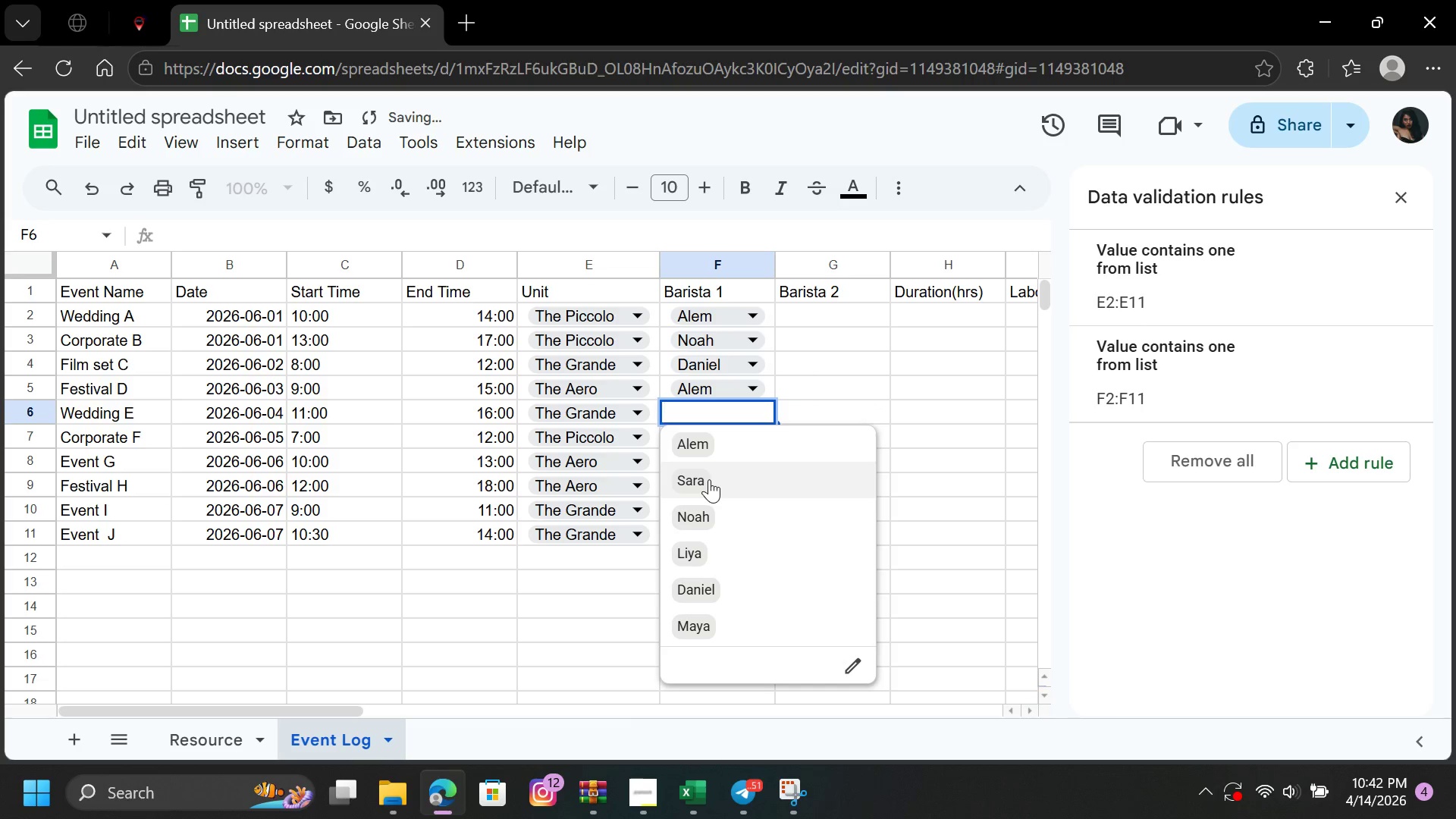 
left_click([707, 477])
 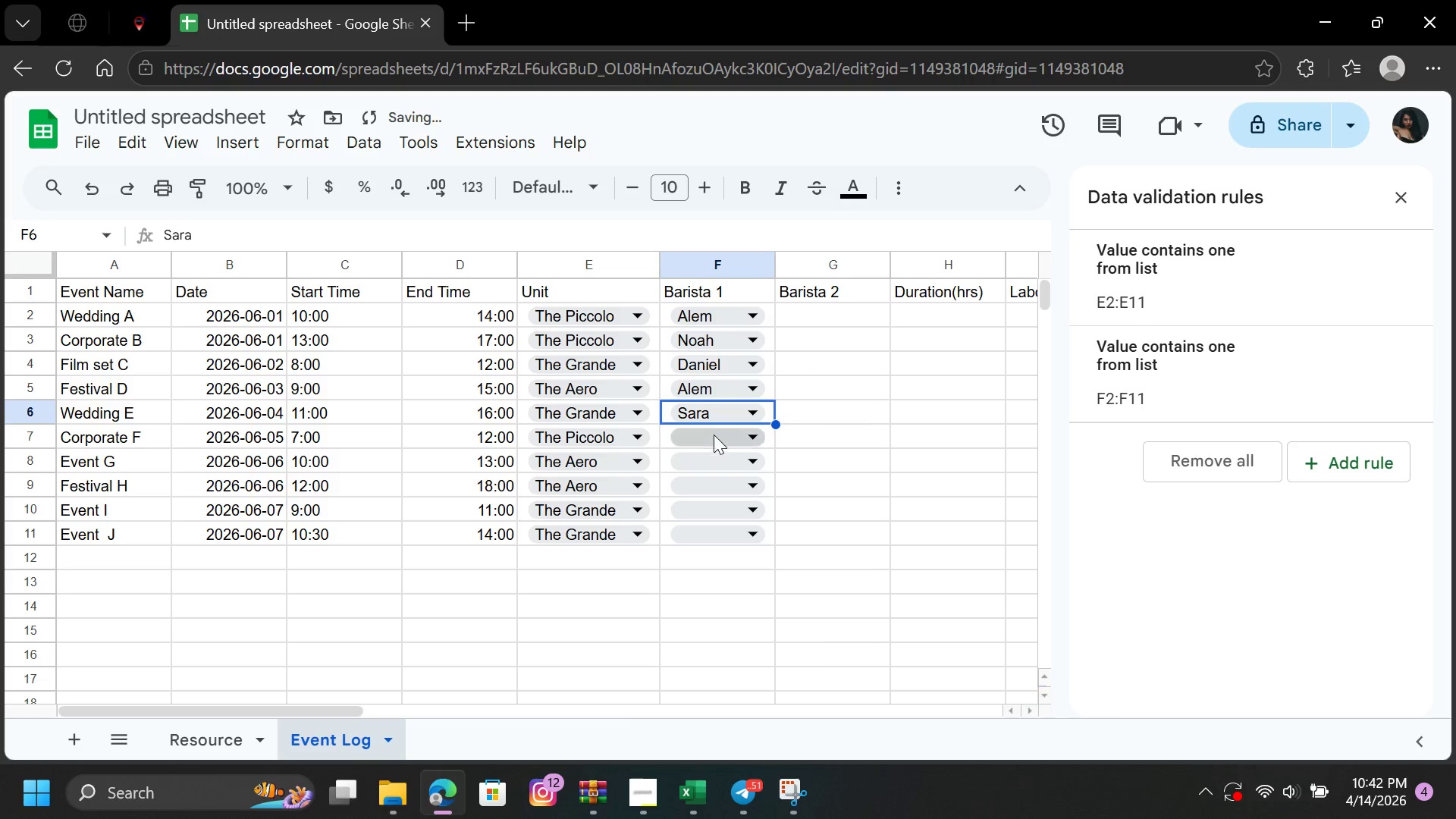 
left_click([714, 435])
 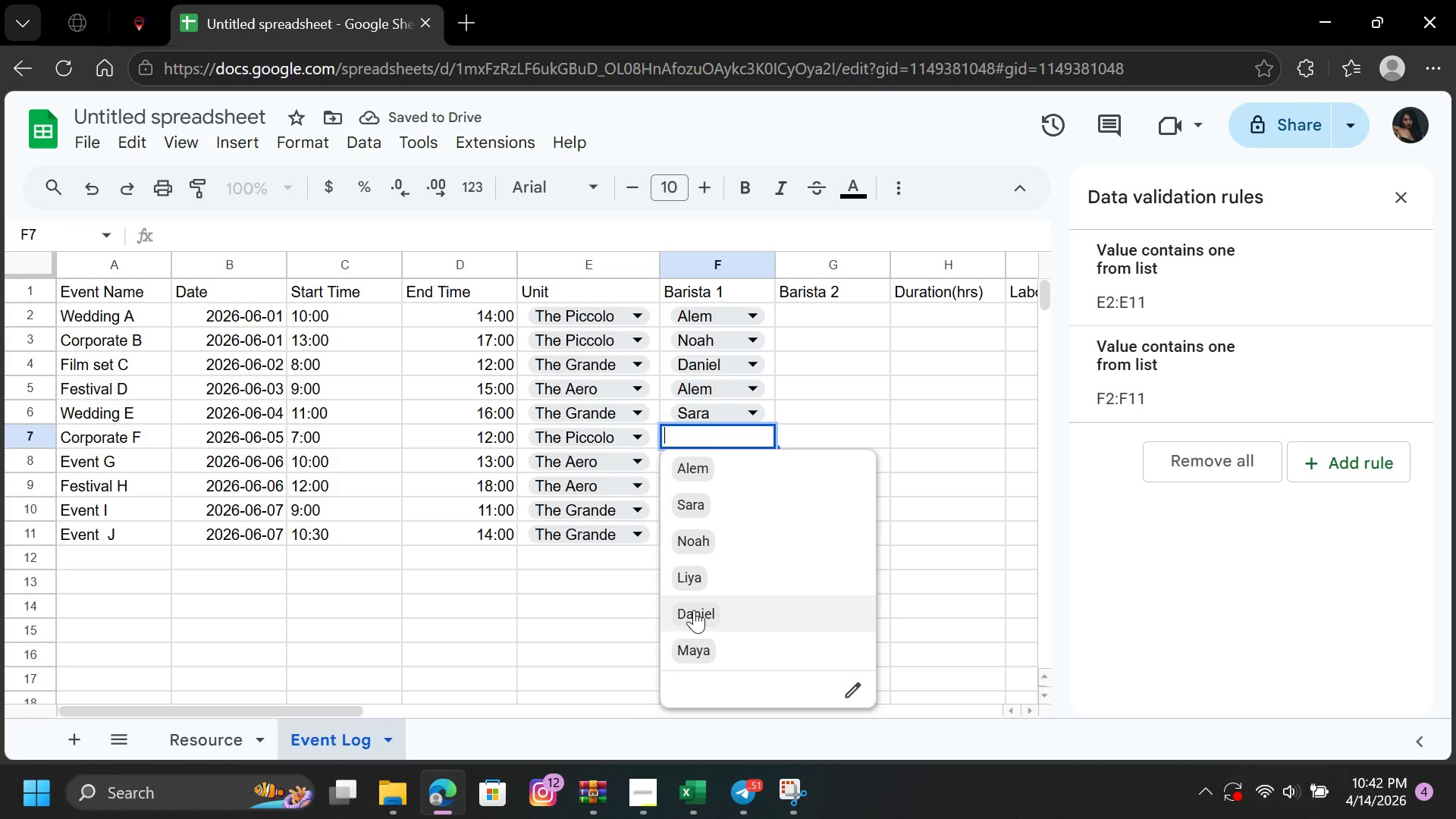 
left_click([711, 457])
 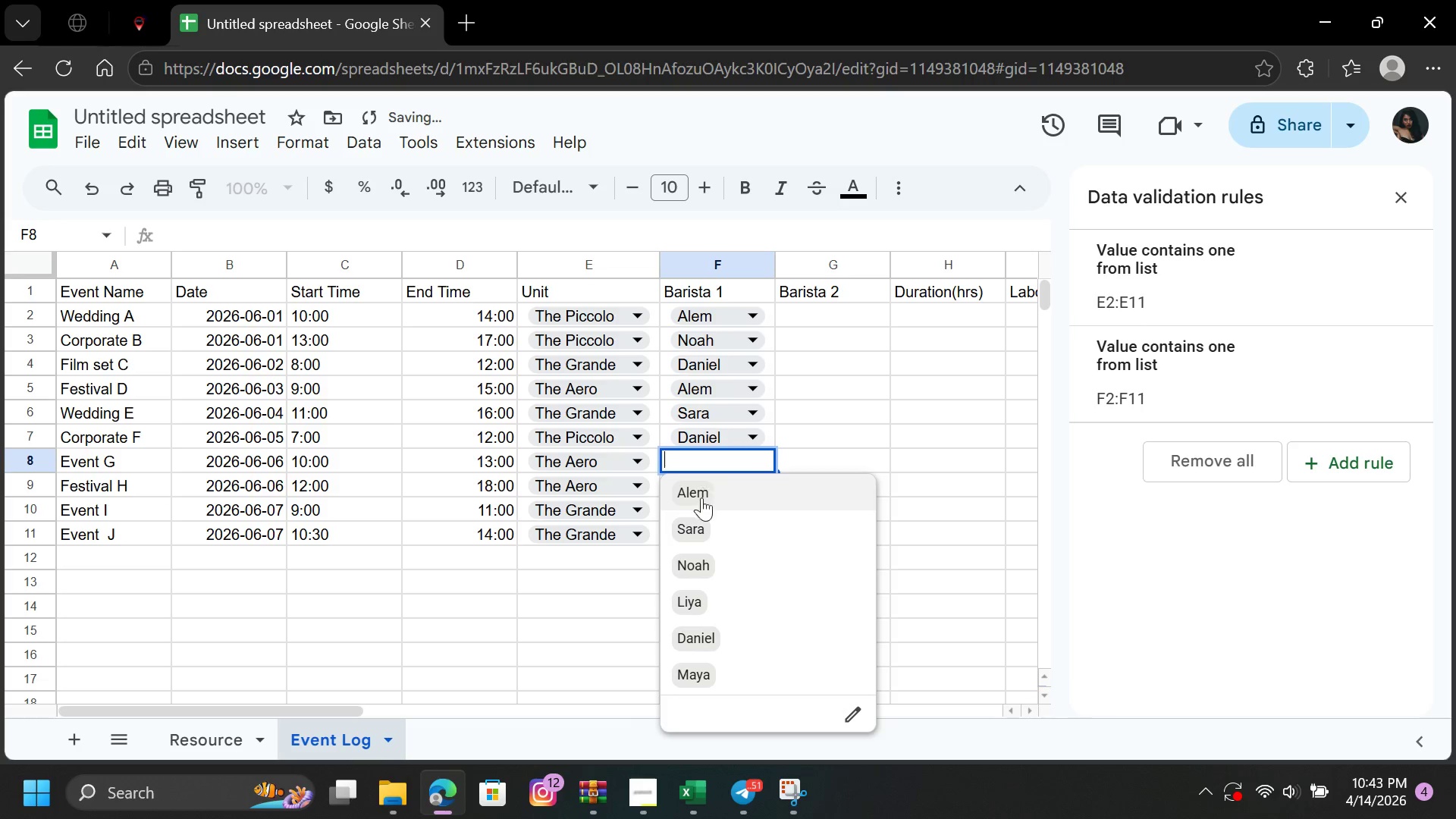 
left_click([700, 490])
 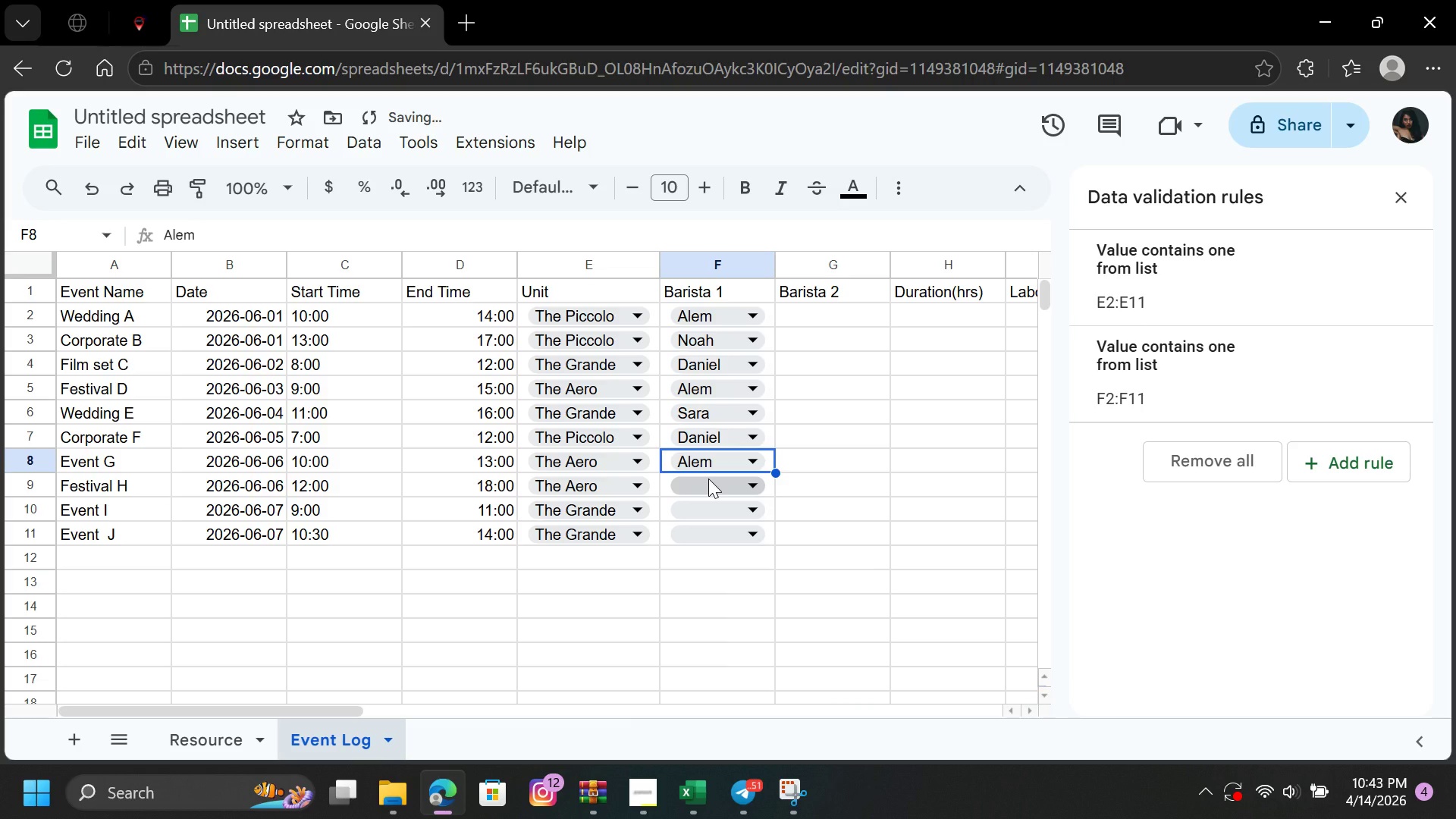 
left_click([708, 479])
 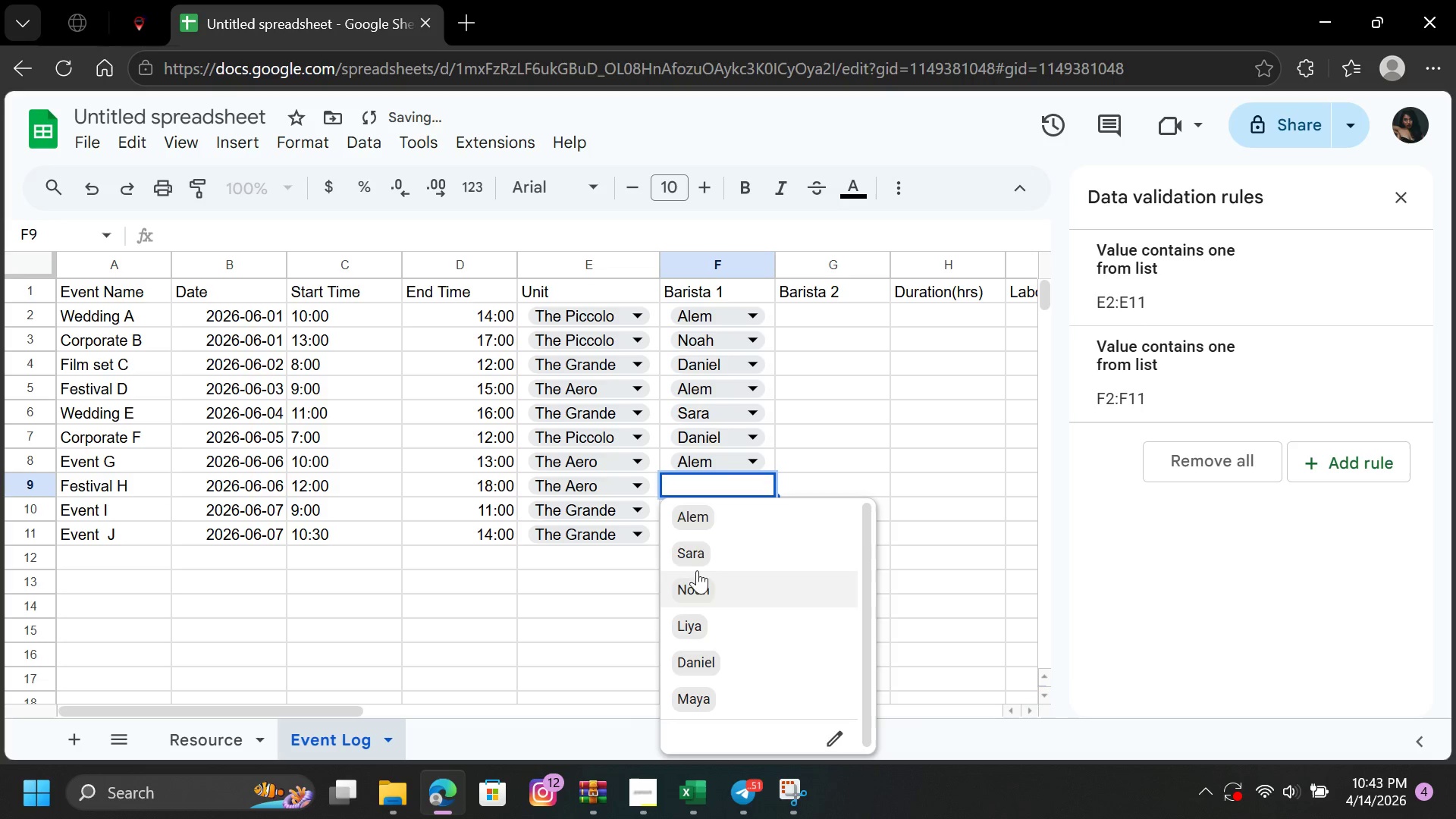 
left_click([695, 578])
 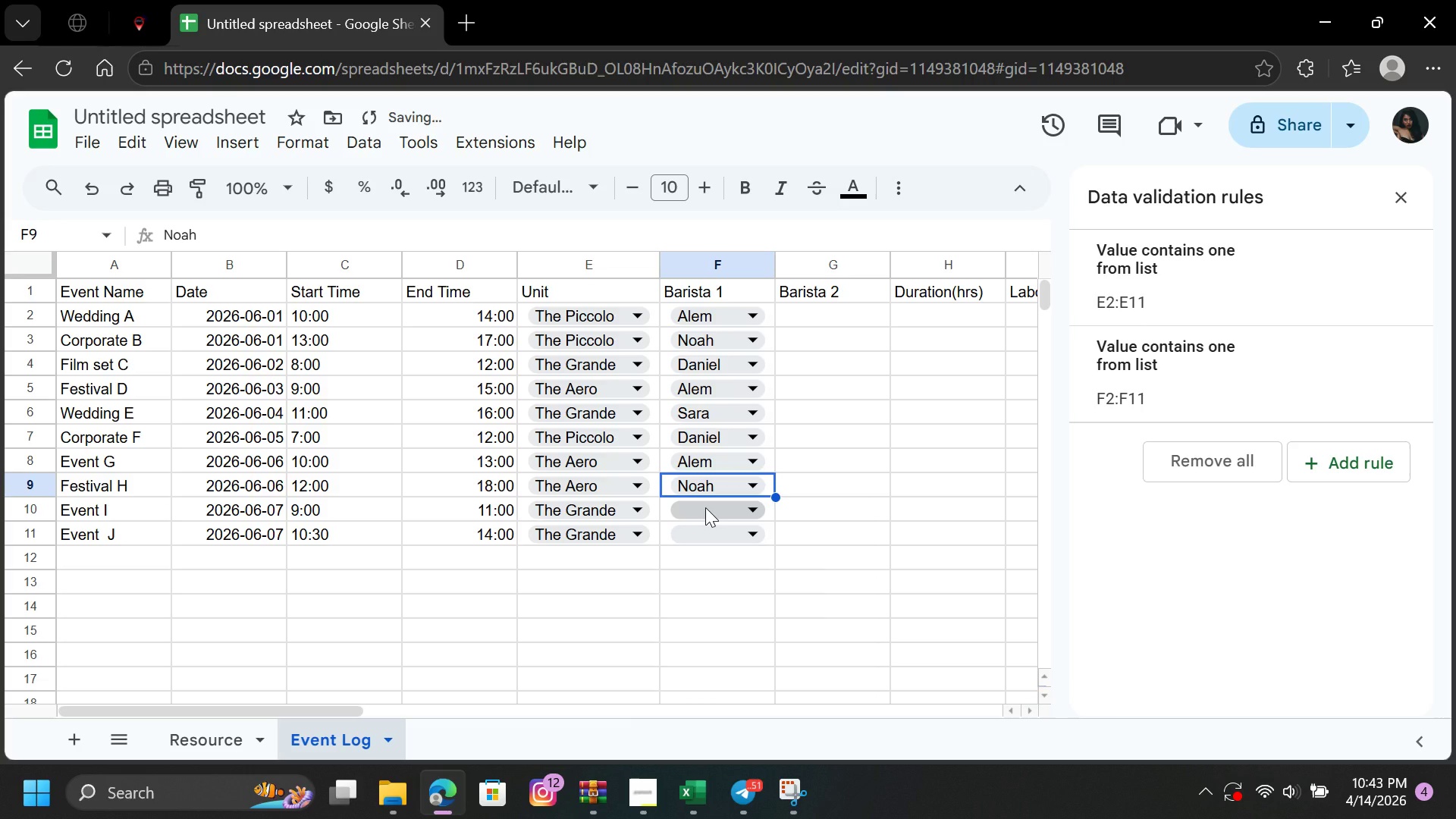 
left_click([705, 507])
 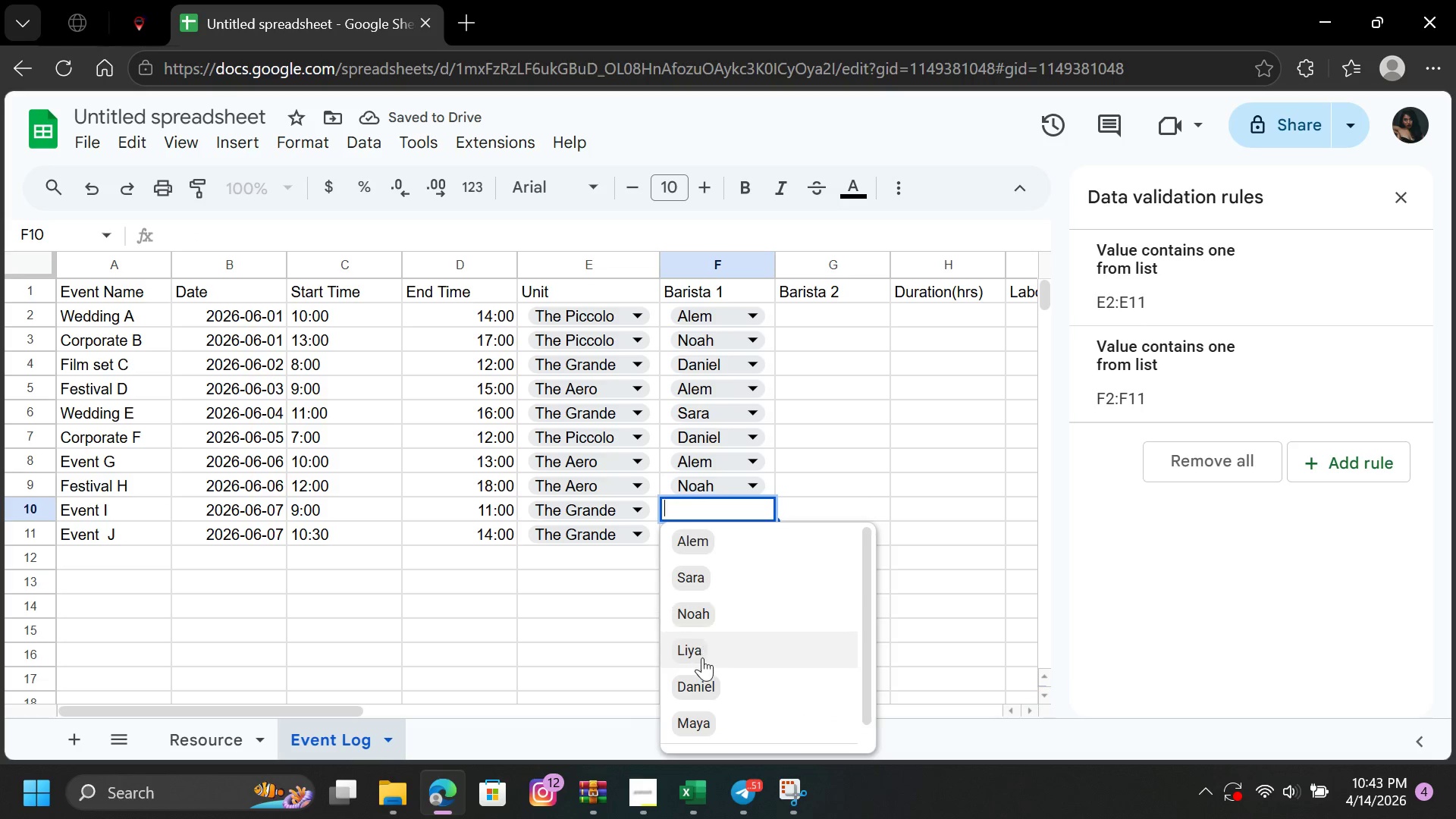 
left_click([698, 675])
 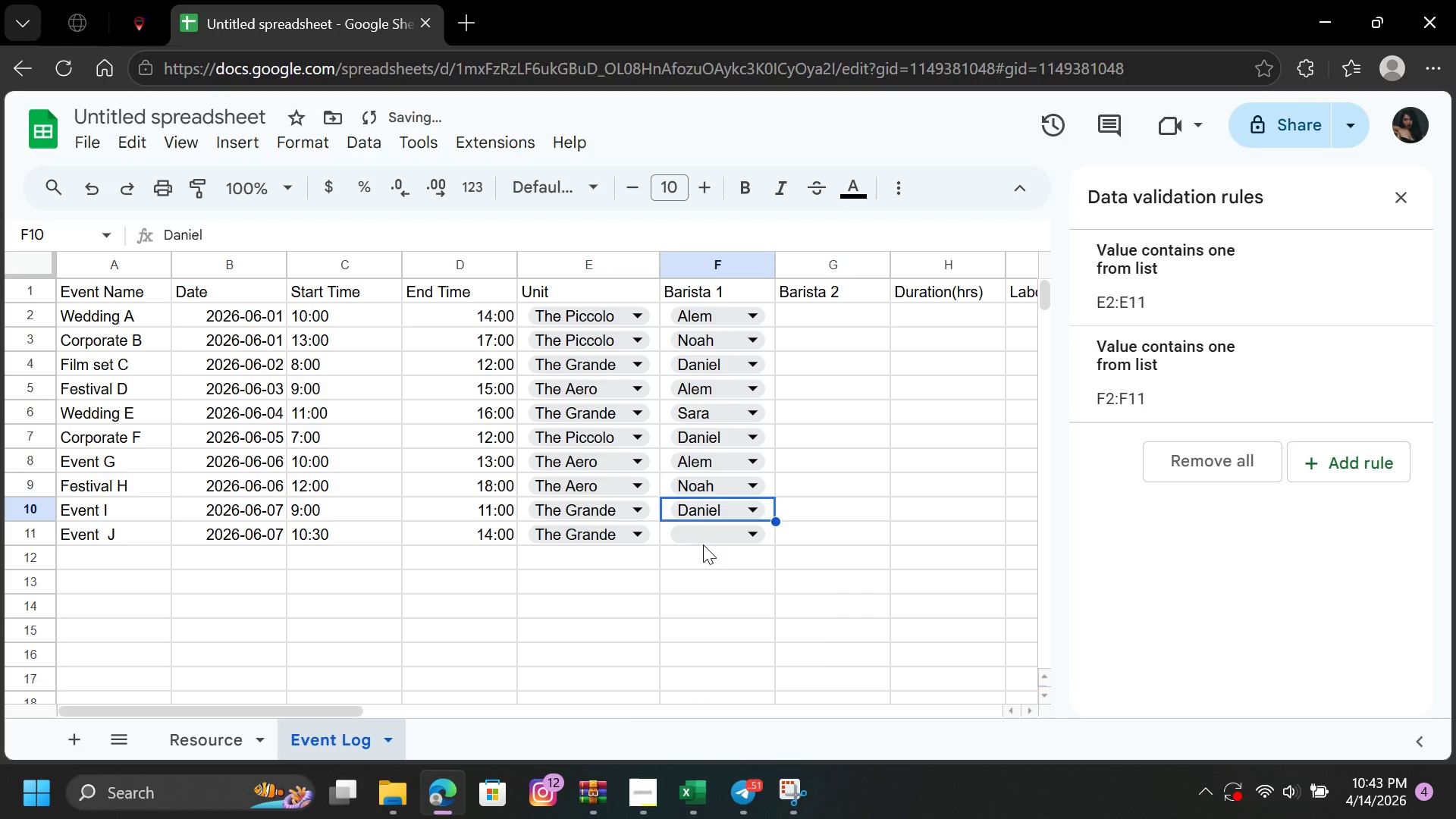 
left_click([703, 540])
 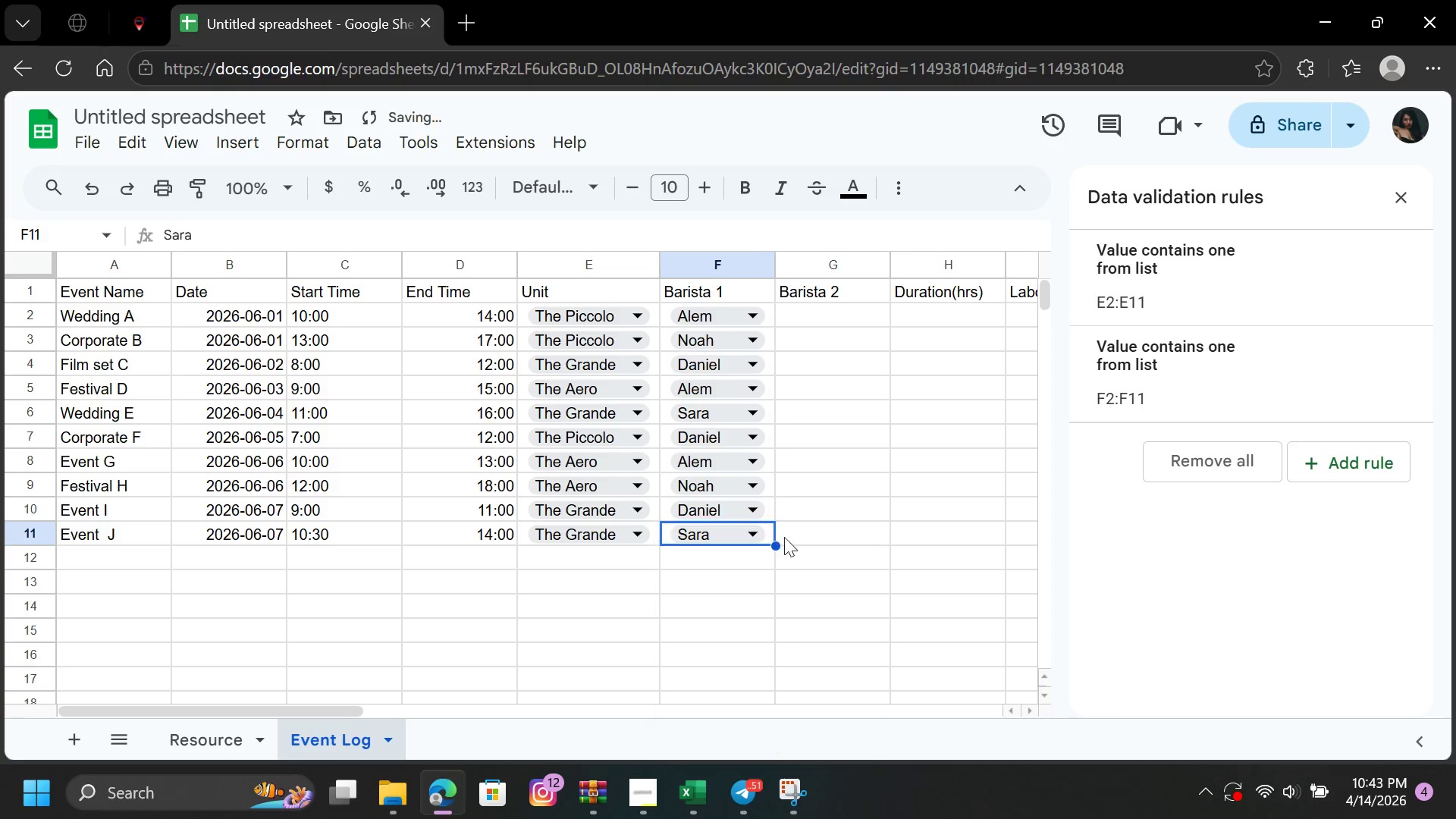 
double_click([843, 499])
 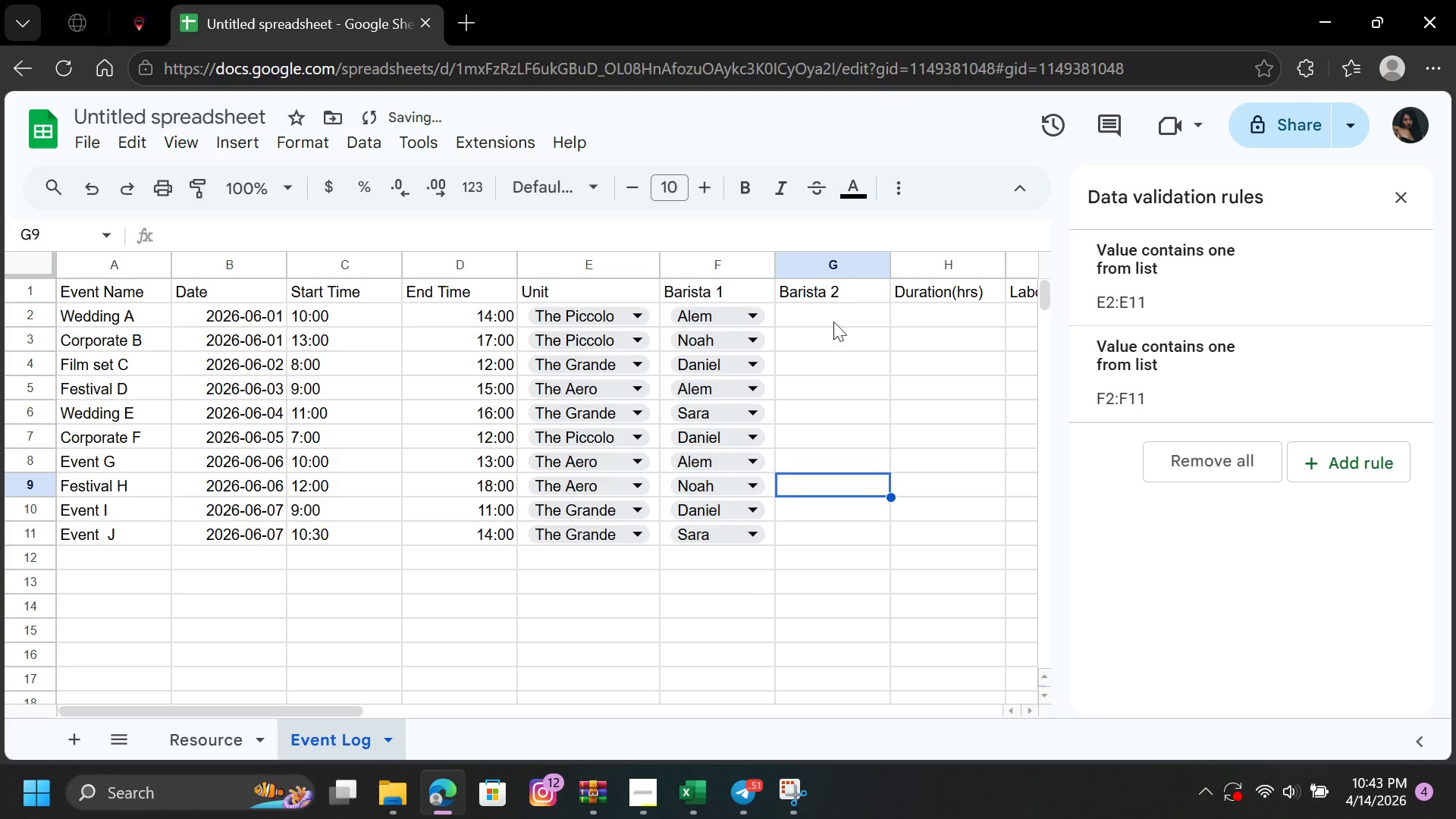 
left_click([833, 315])
 